 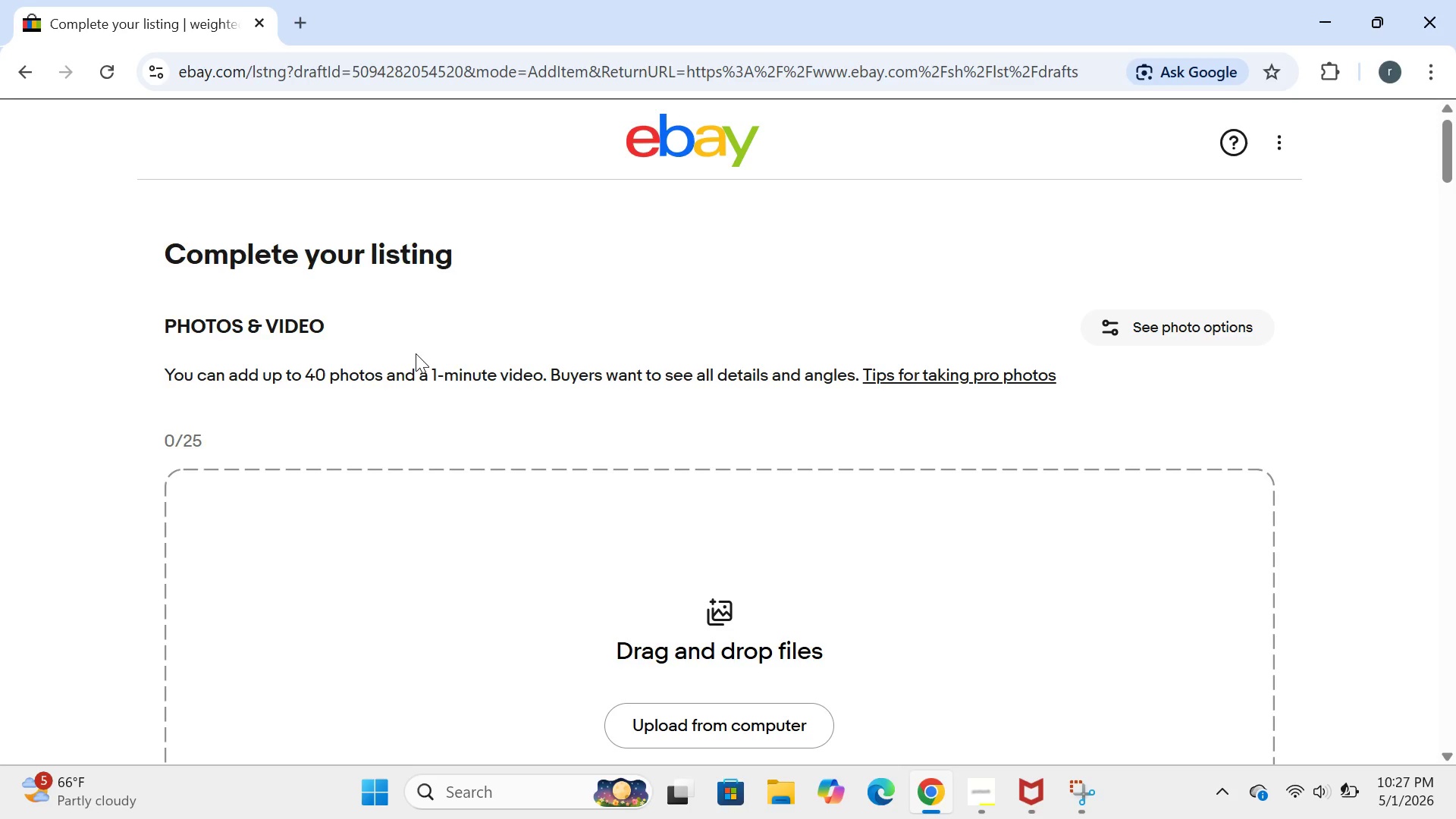 
left_click([814, 396])
 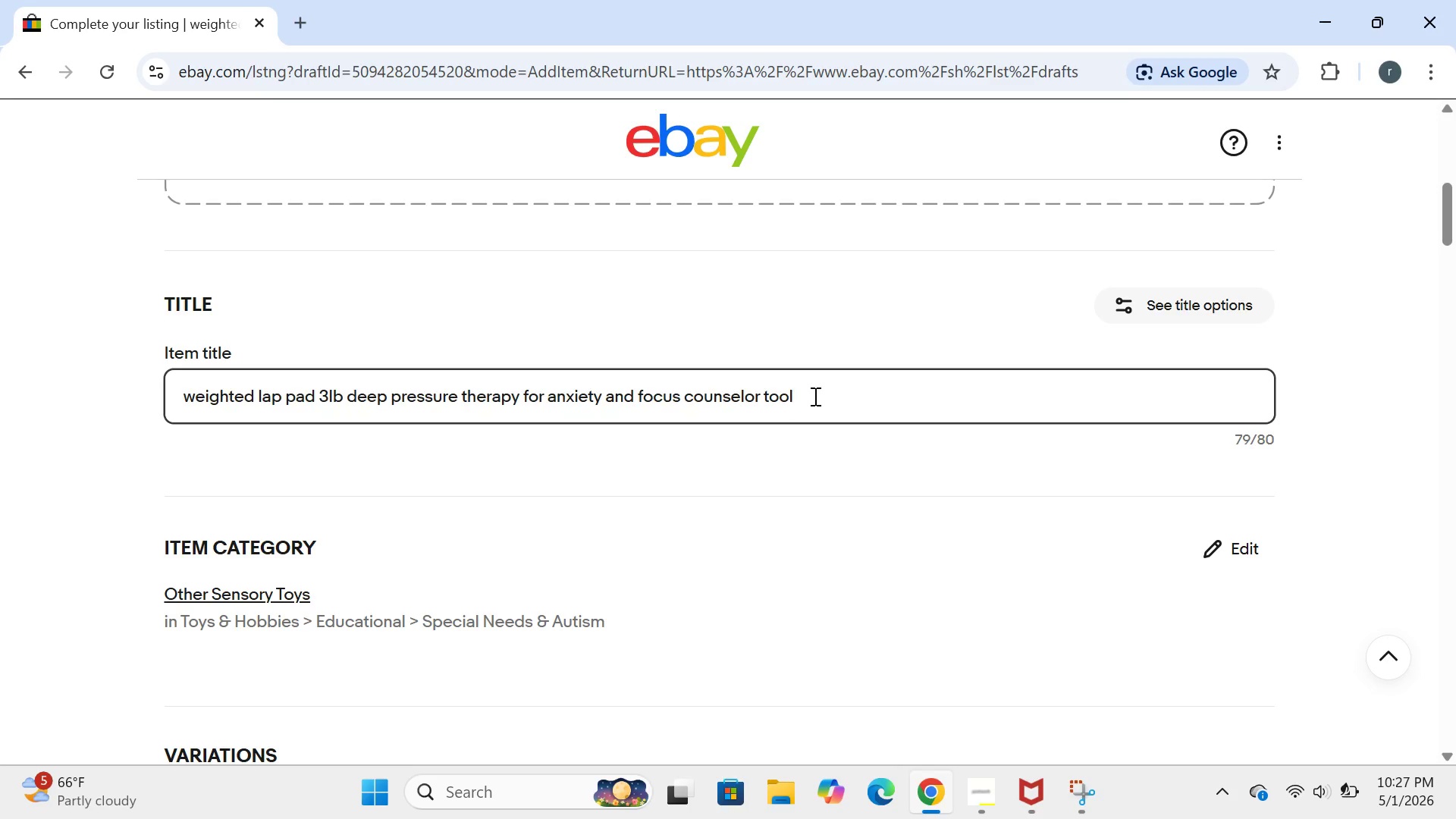 
key(Control+ControlLeft)
 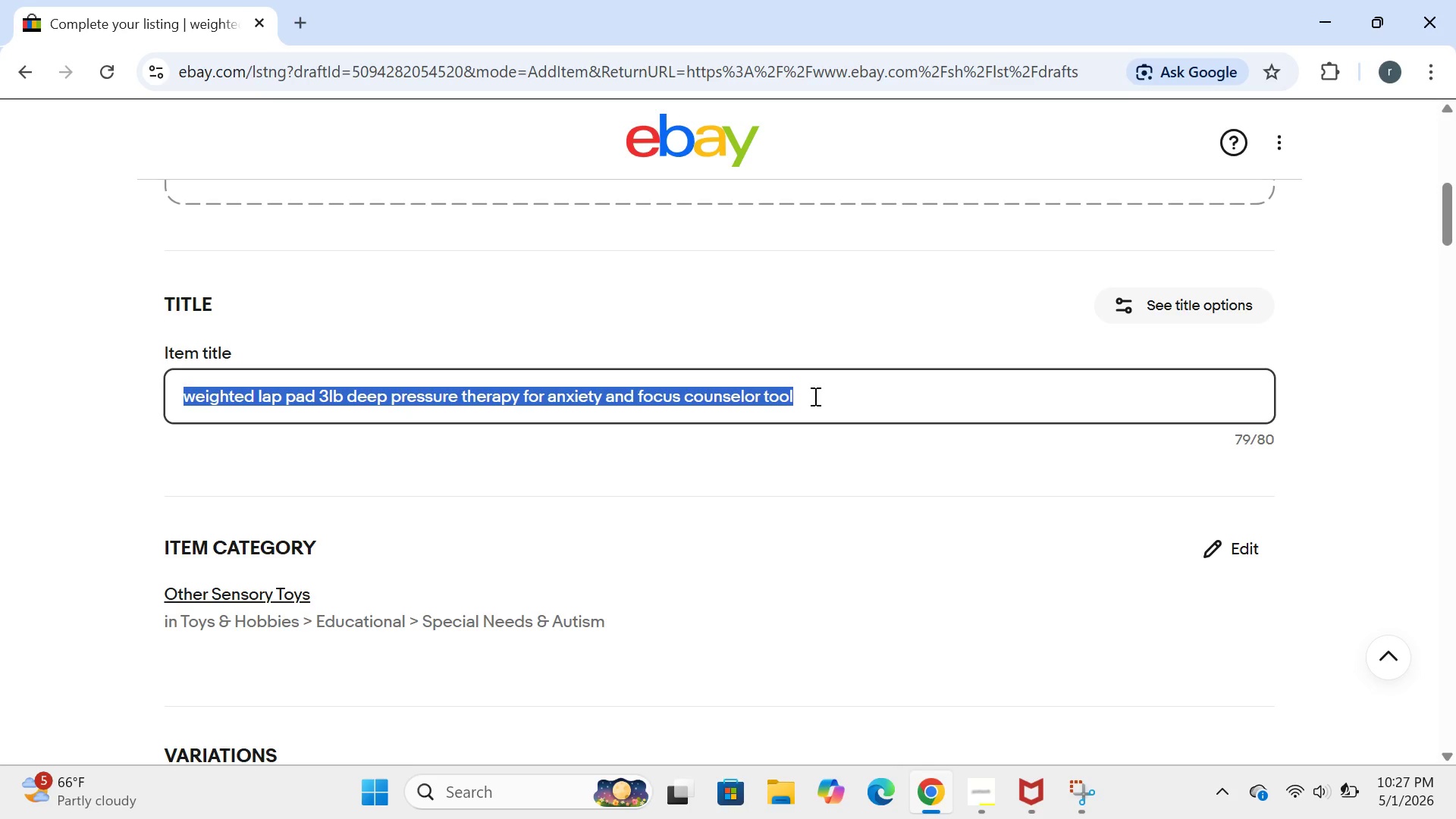 
key(Control+A)
 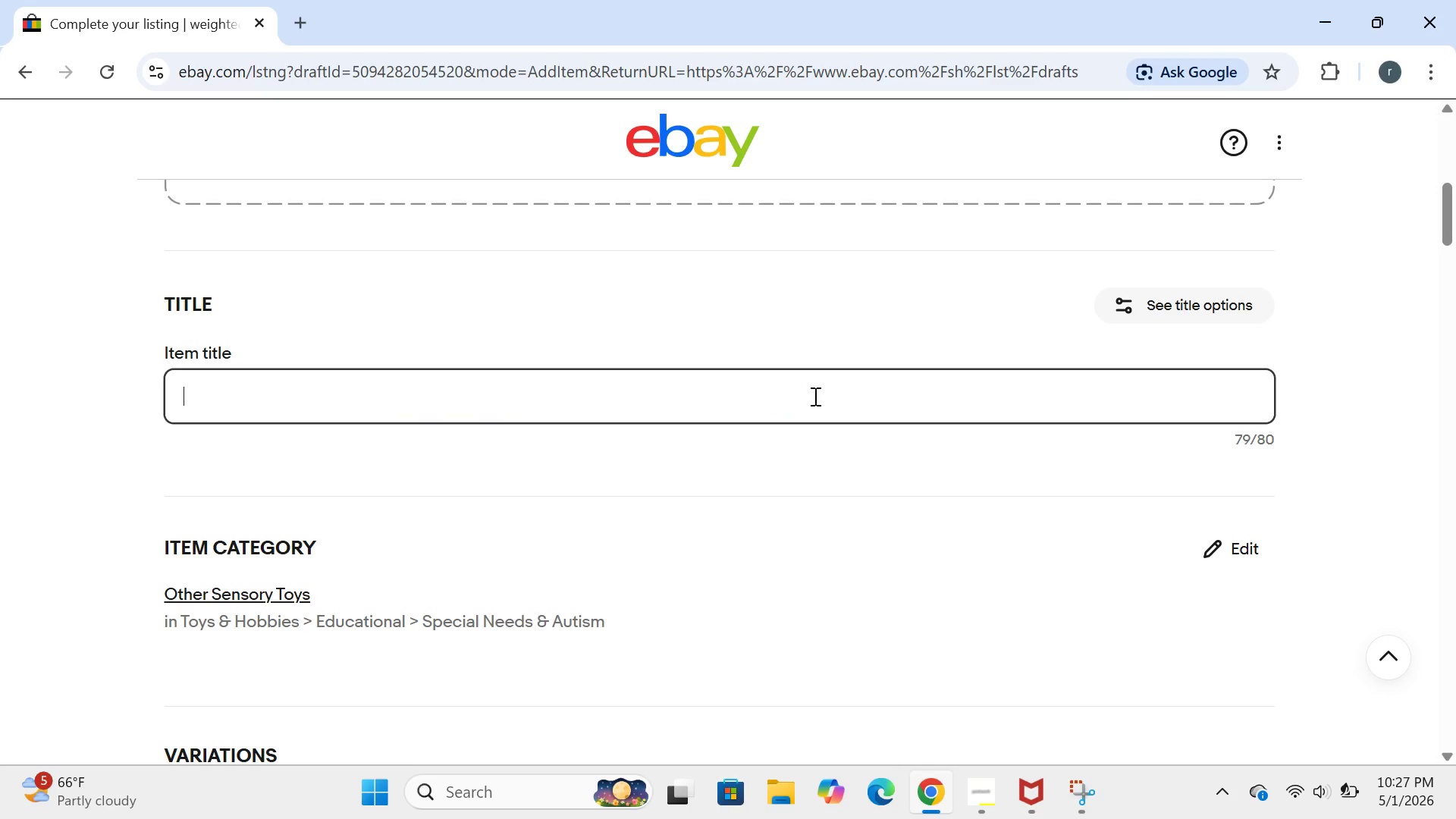 
key(Backspace)
type(tacti;)
key(Backspace)
type(le sensory stones set of 6-gronding tool for anxietyand play therapy)
 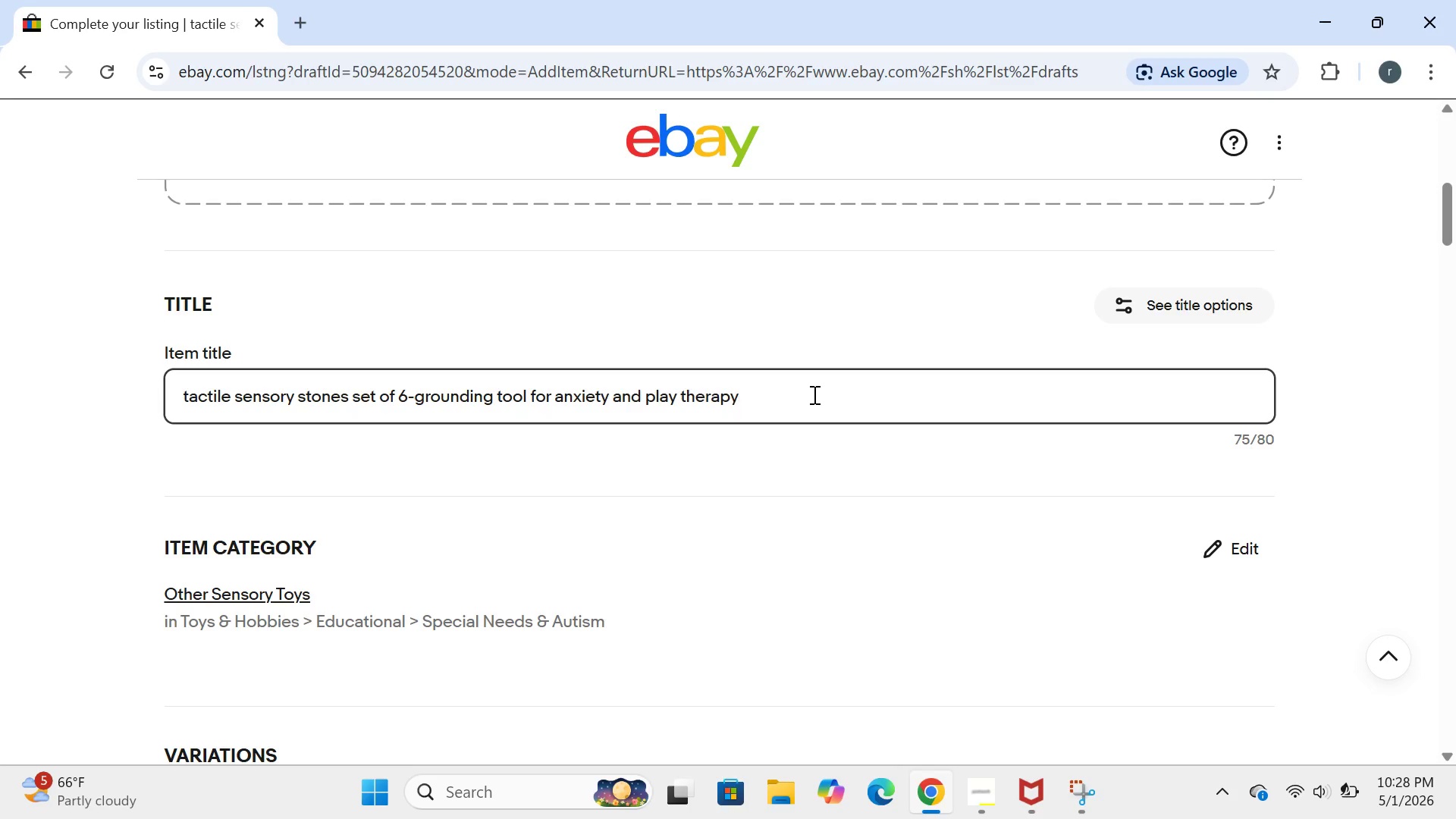 
wait(8.83)
 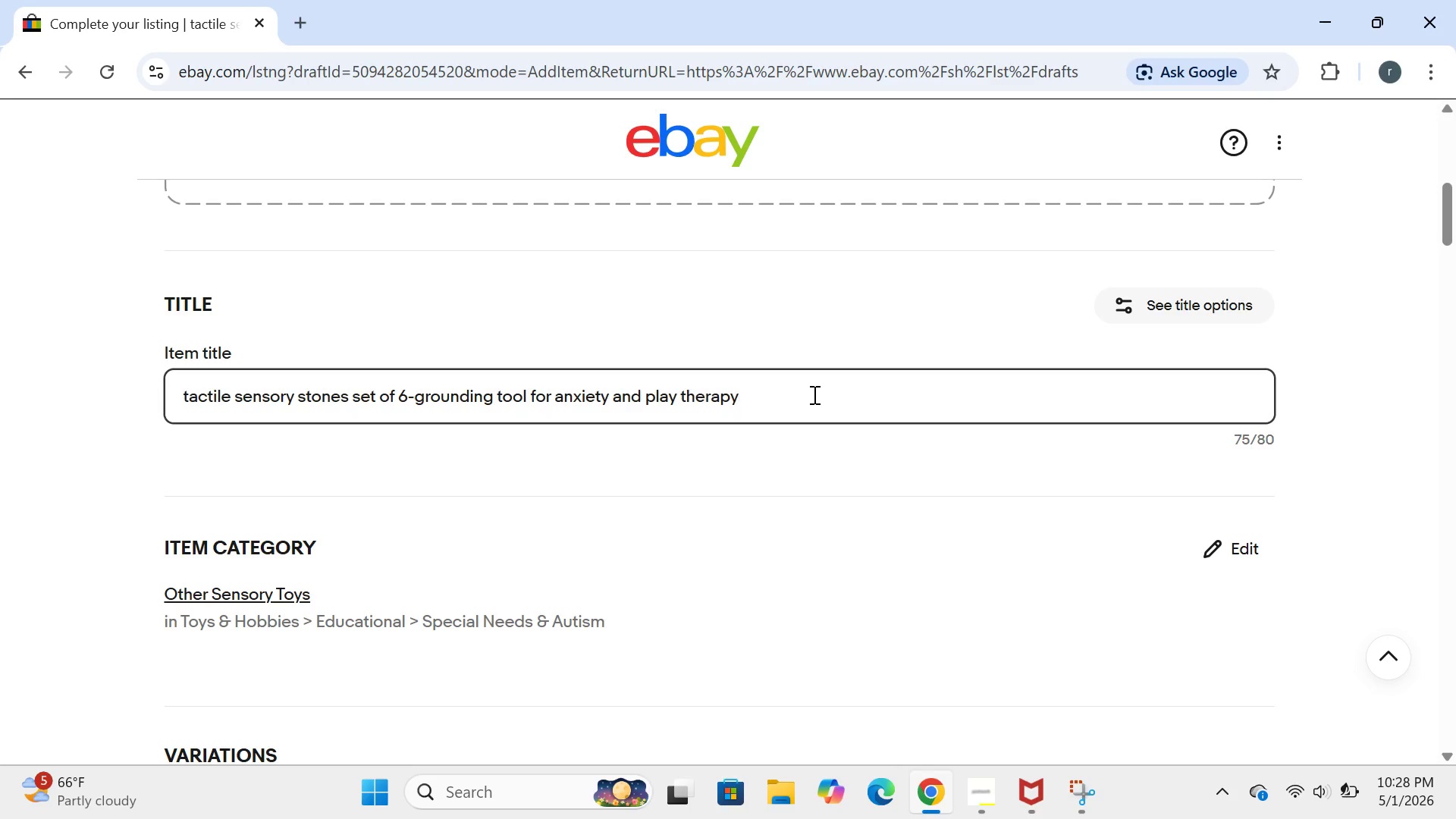 
left_click([189, 396])
 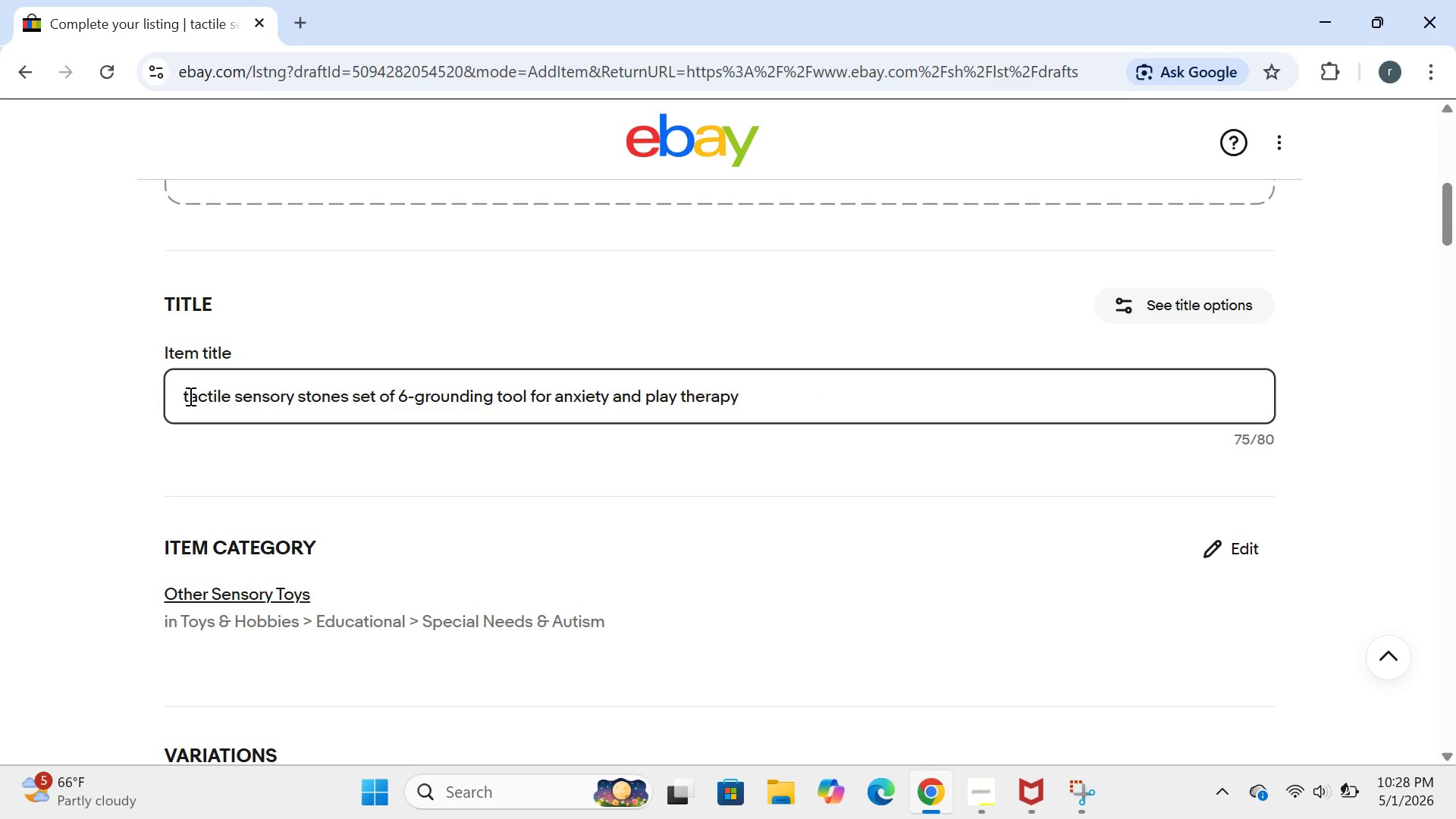 
key(Backspace)
 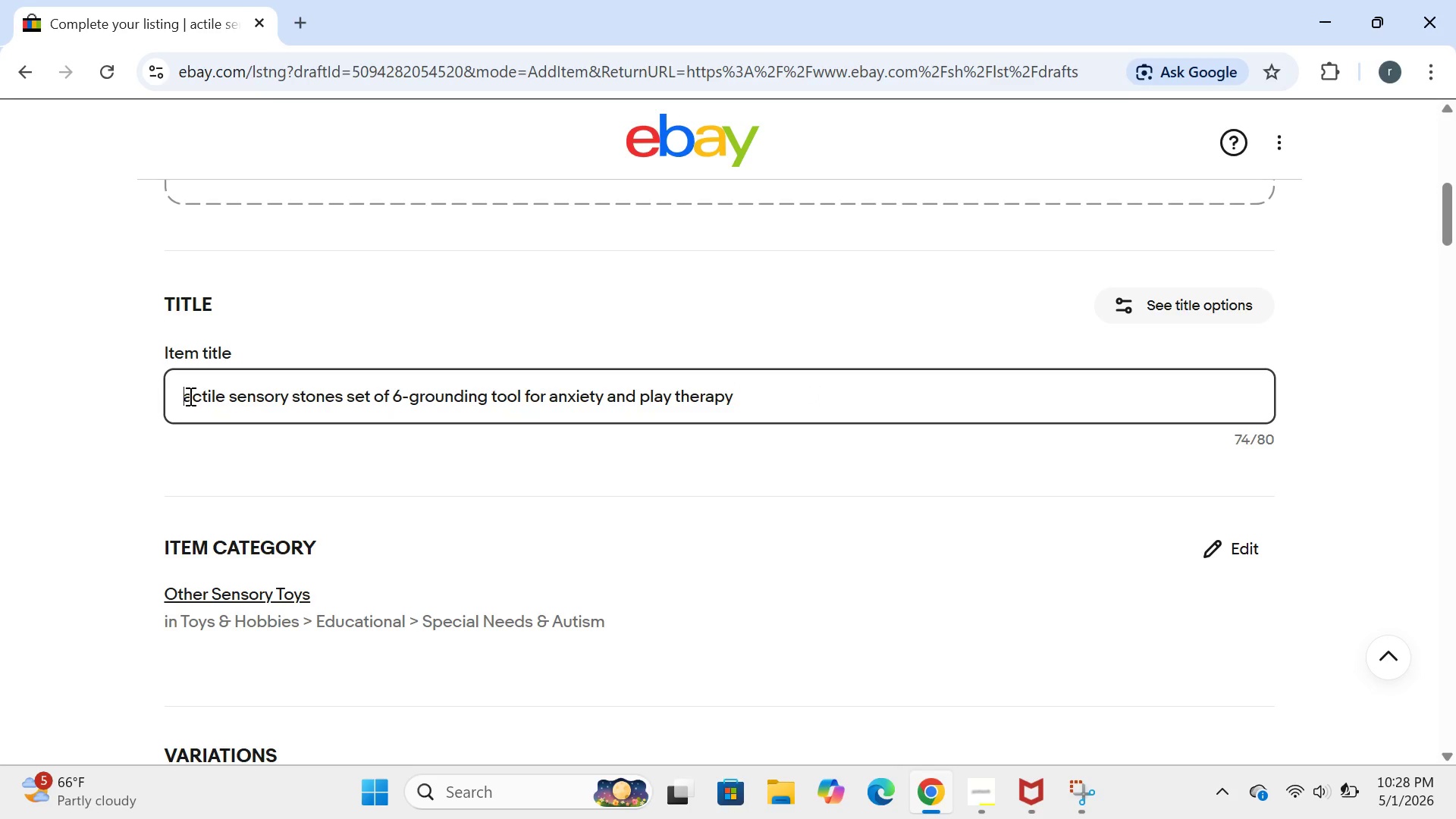 
key(CapsLock)
 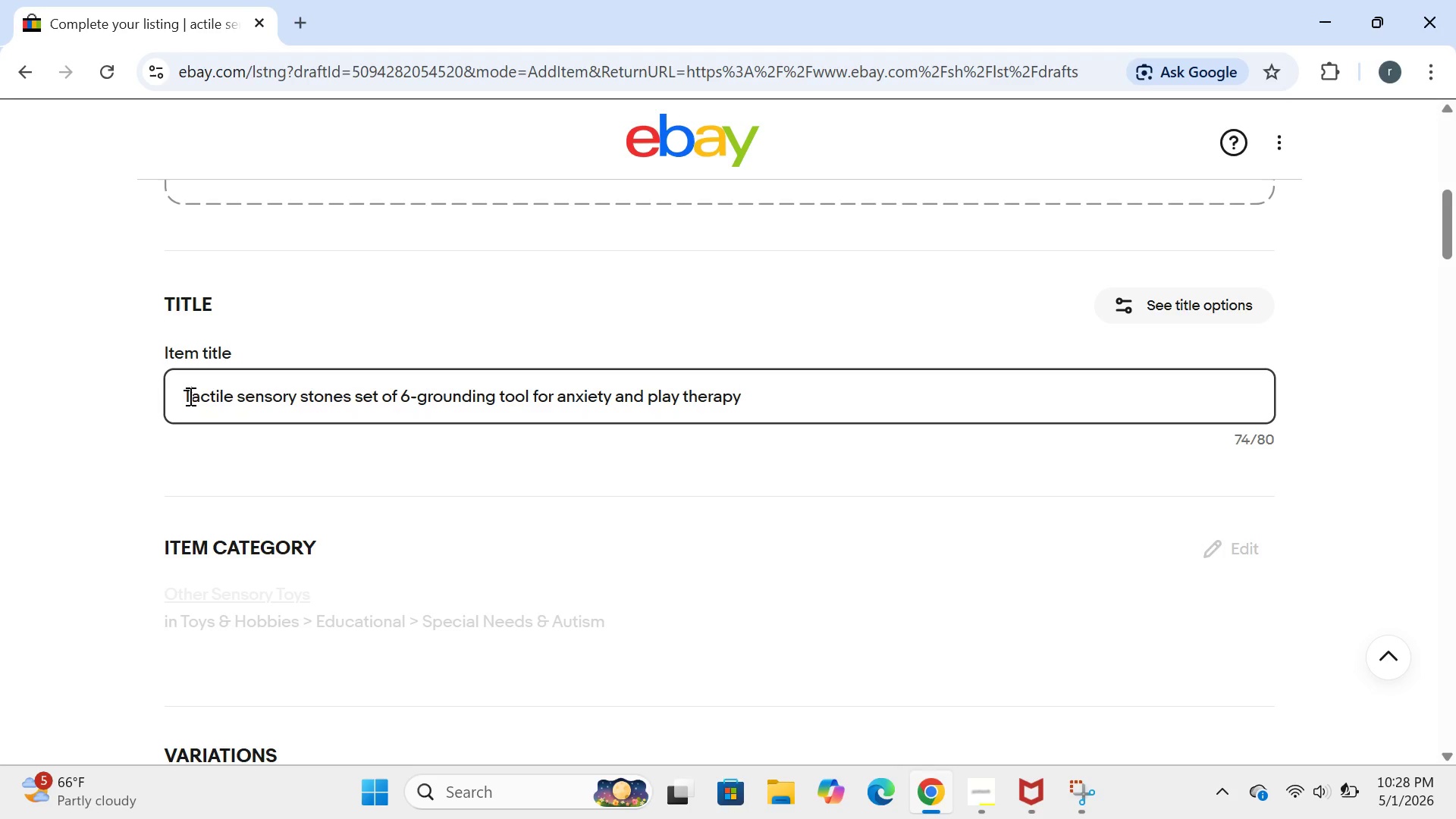 
key(T)
 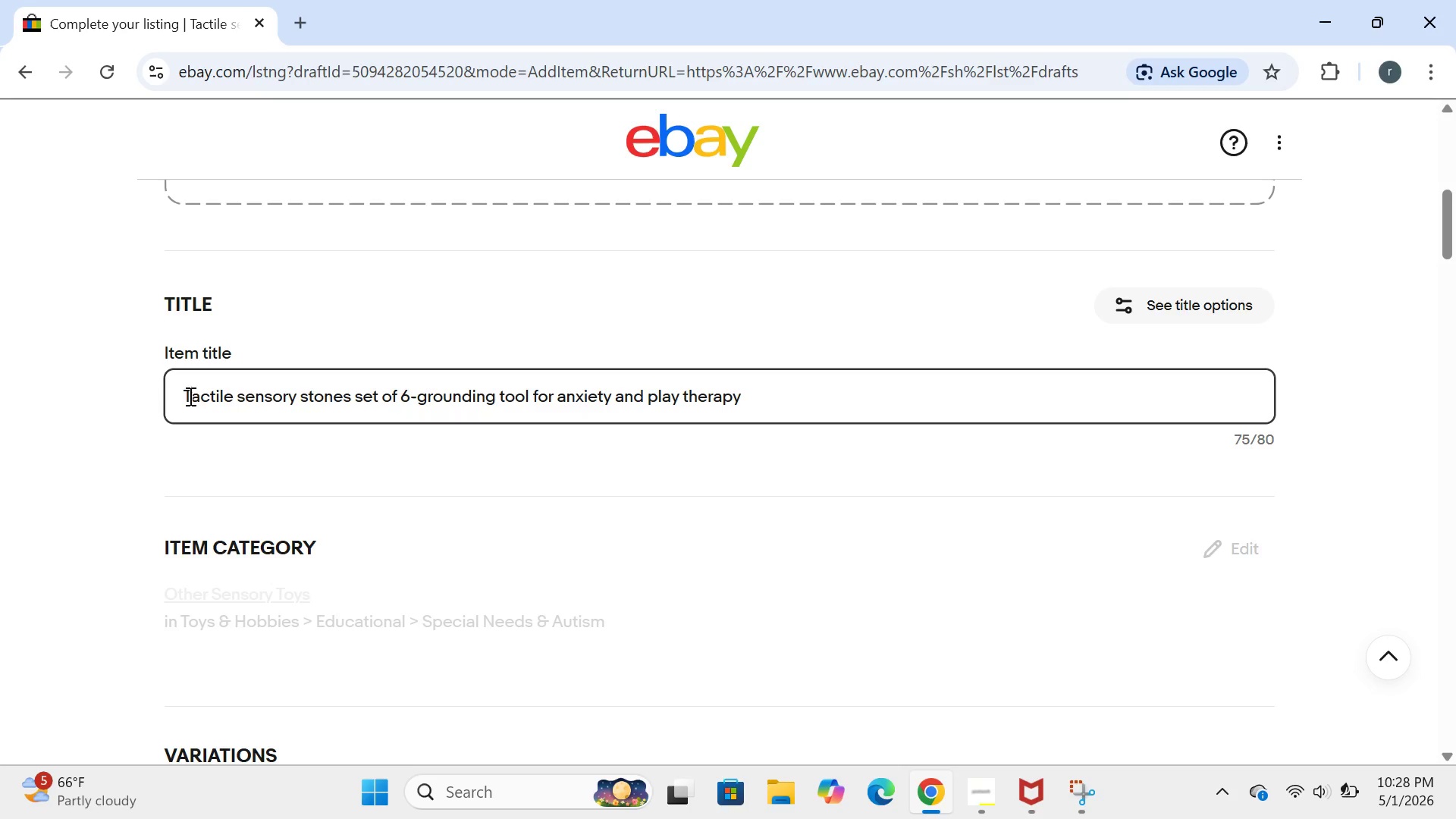 
key(CapsLock)
 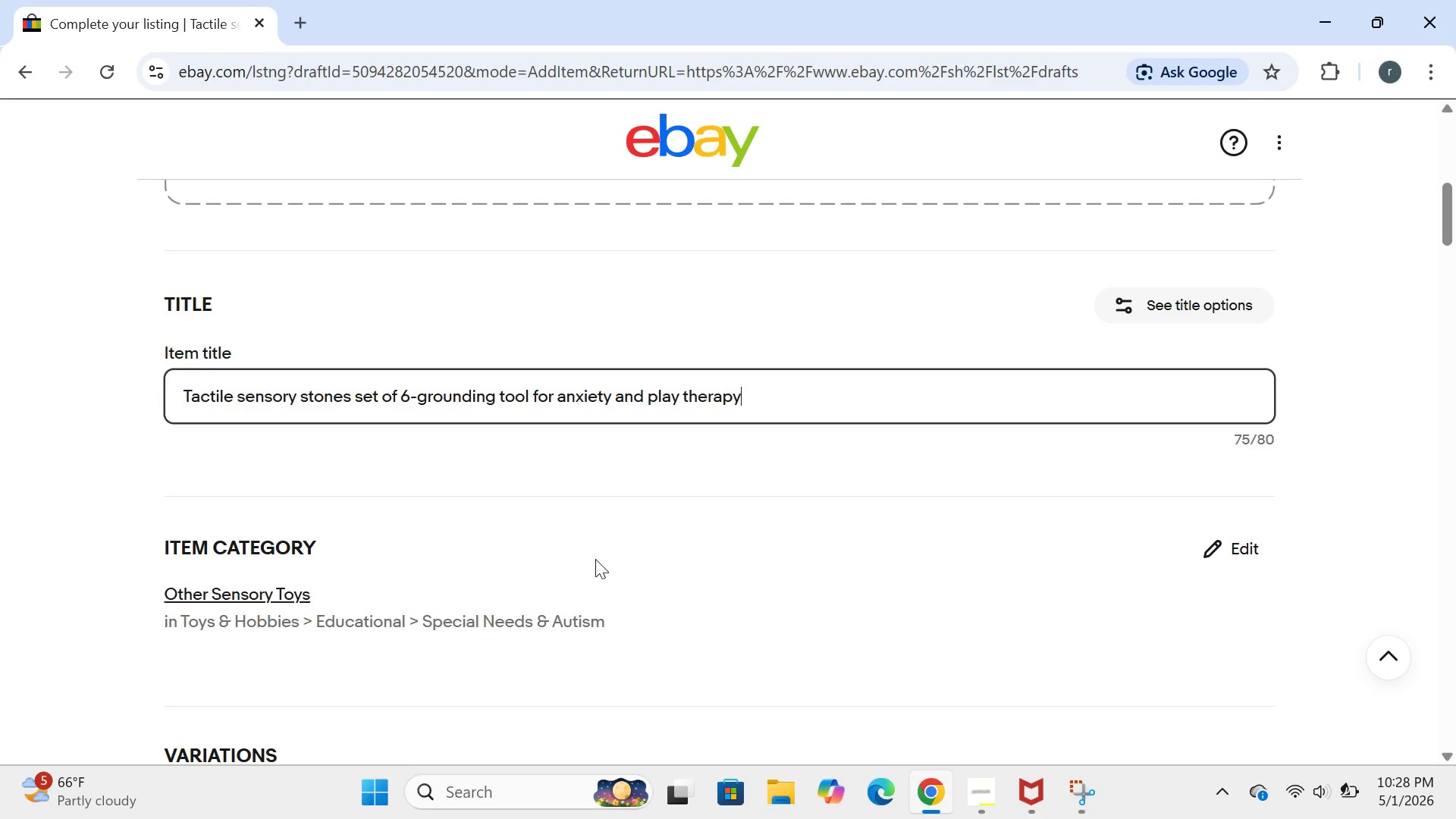 
wait(24.72)
 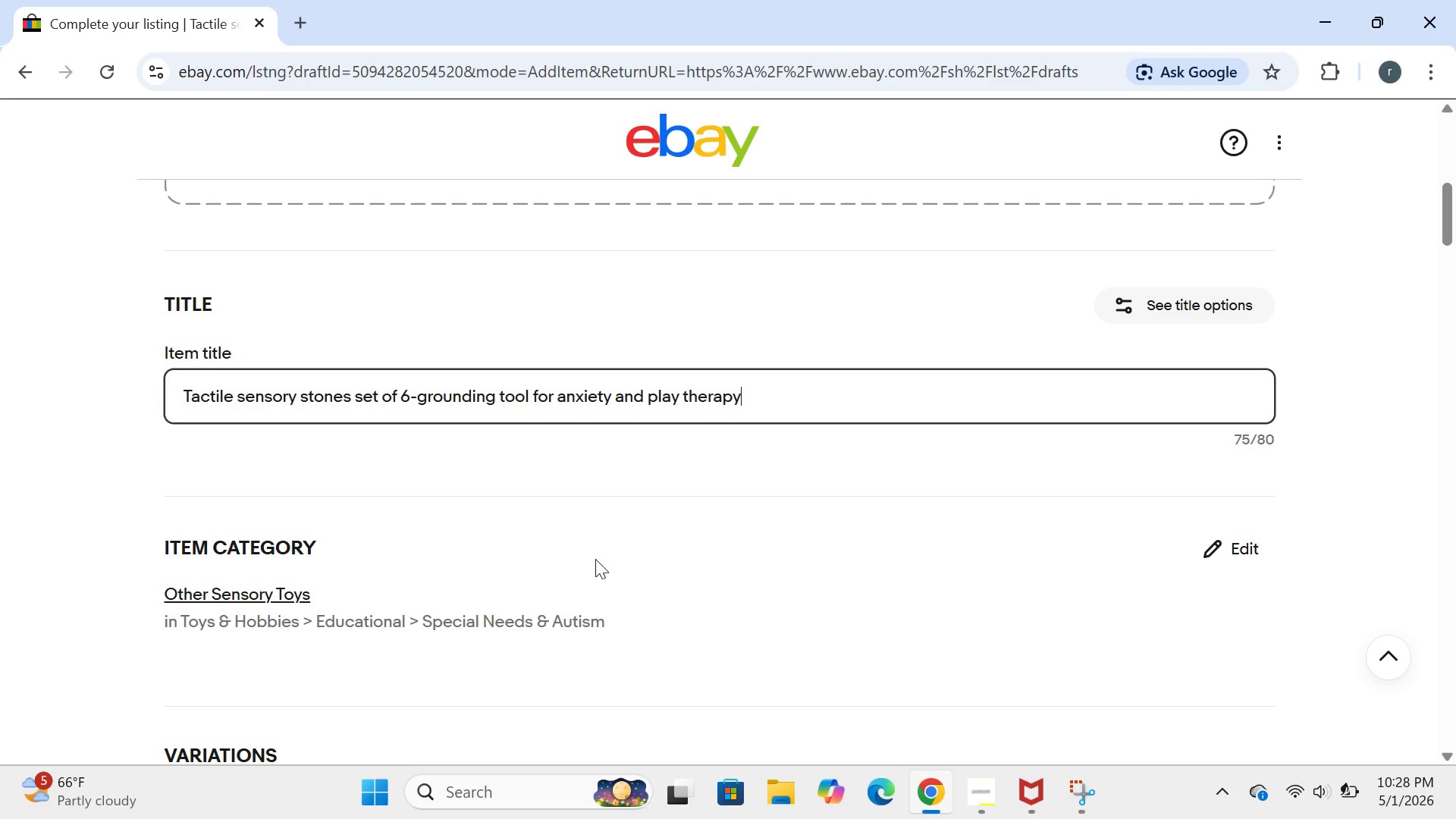 
left_click([809, 465])
 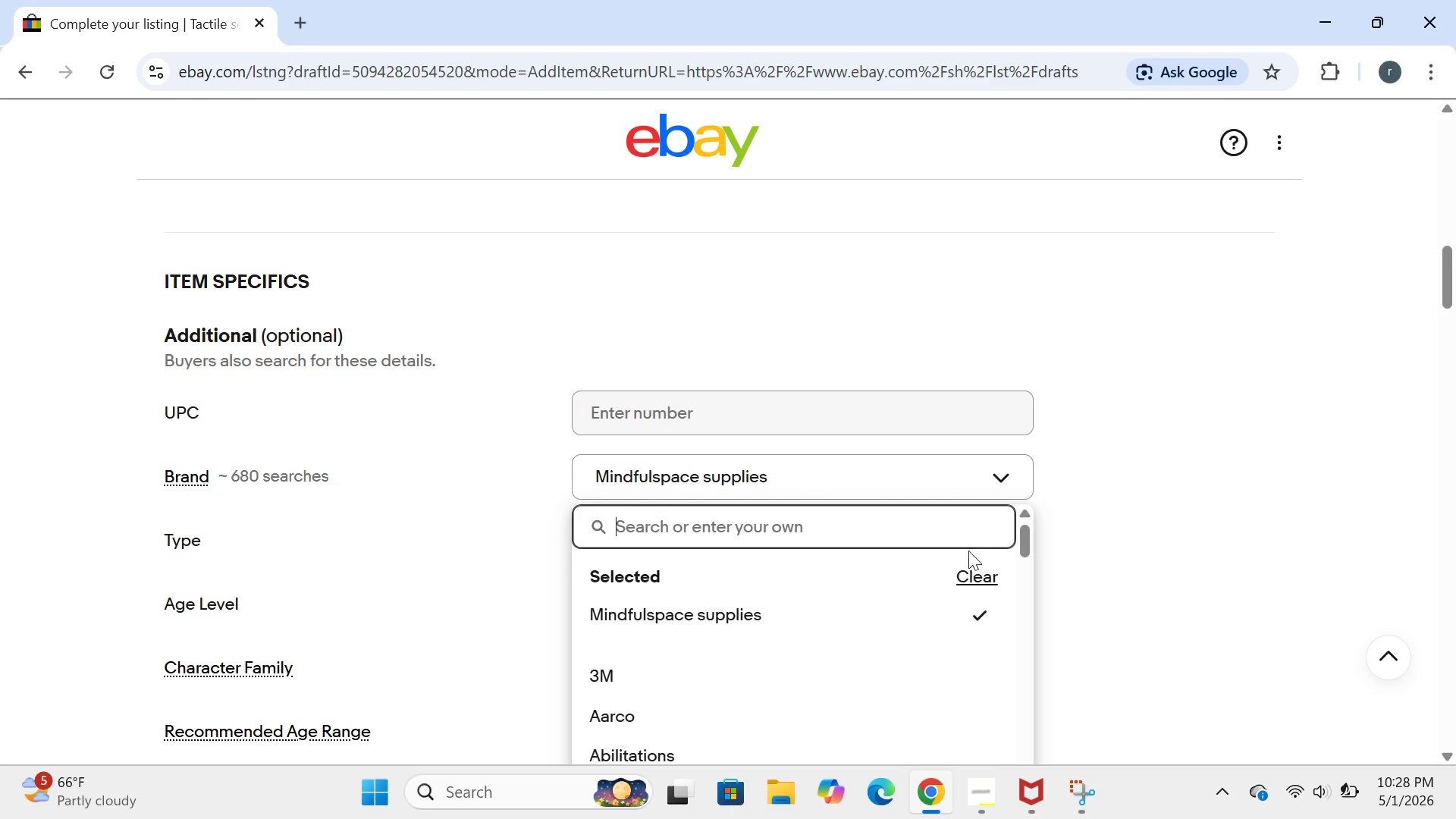 
left_click([972, 568])
 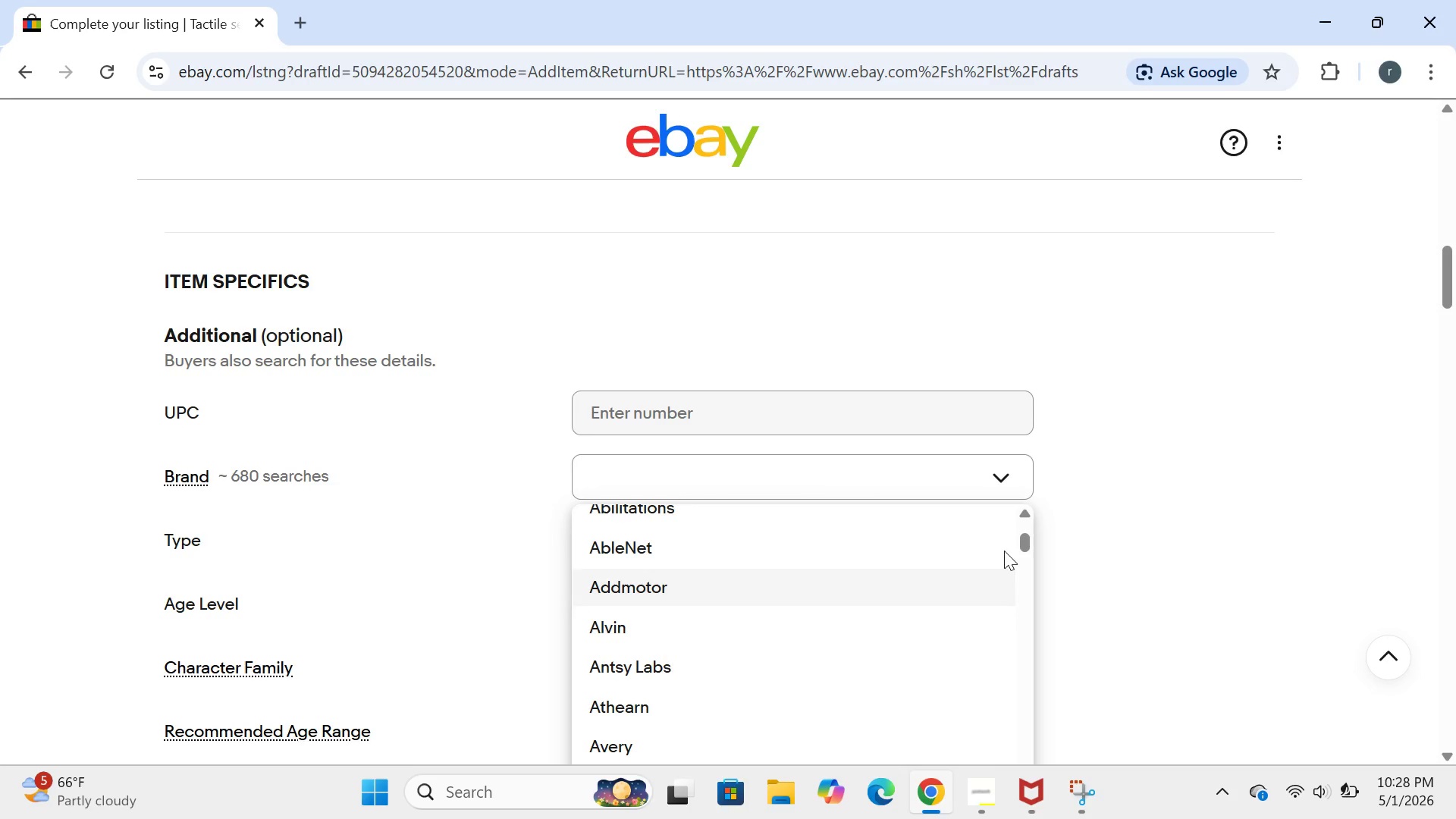 
left_click([1158, 480])
 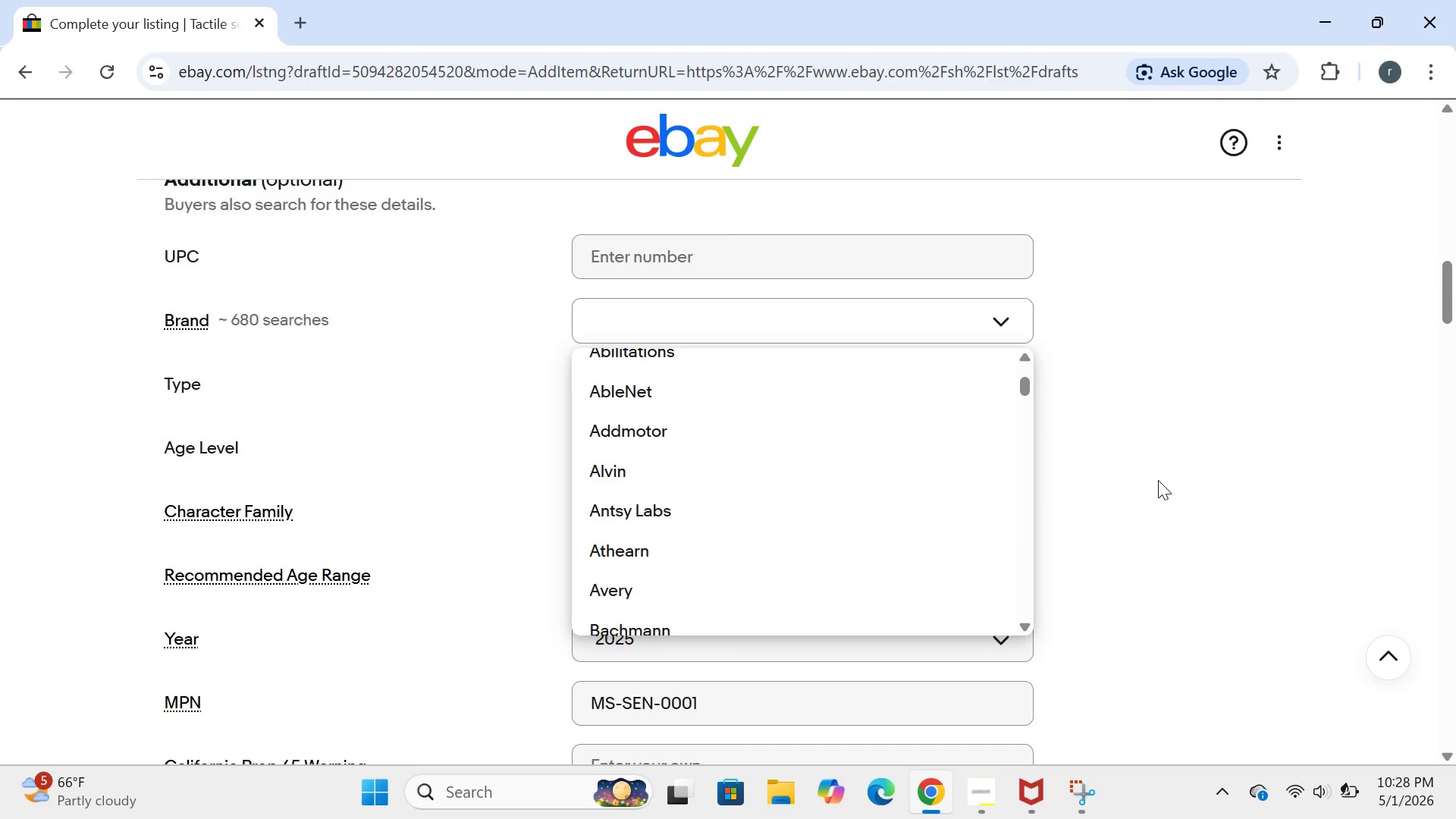 
double_click([1158, 480])
 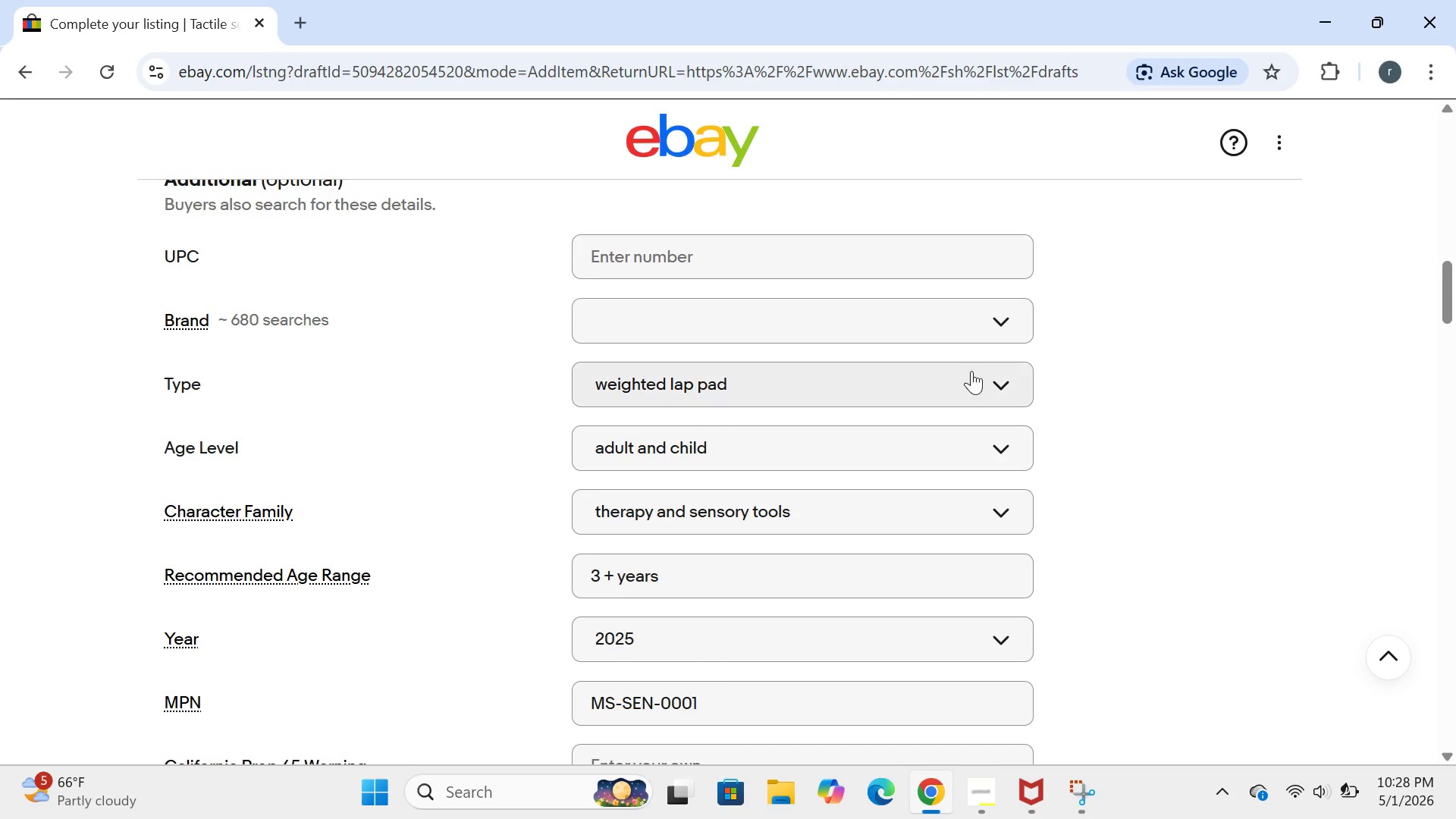 
left_click([968, 379])
 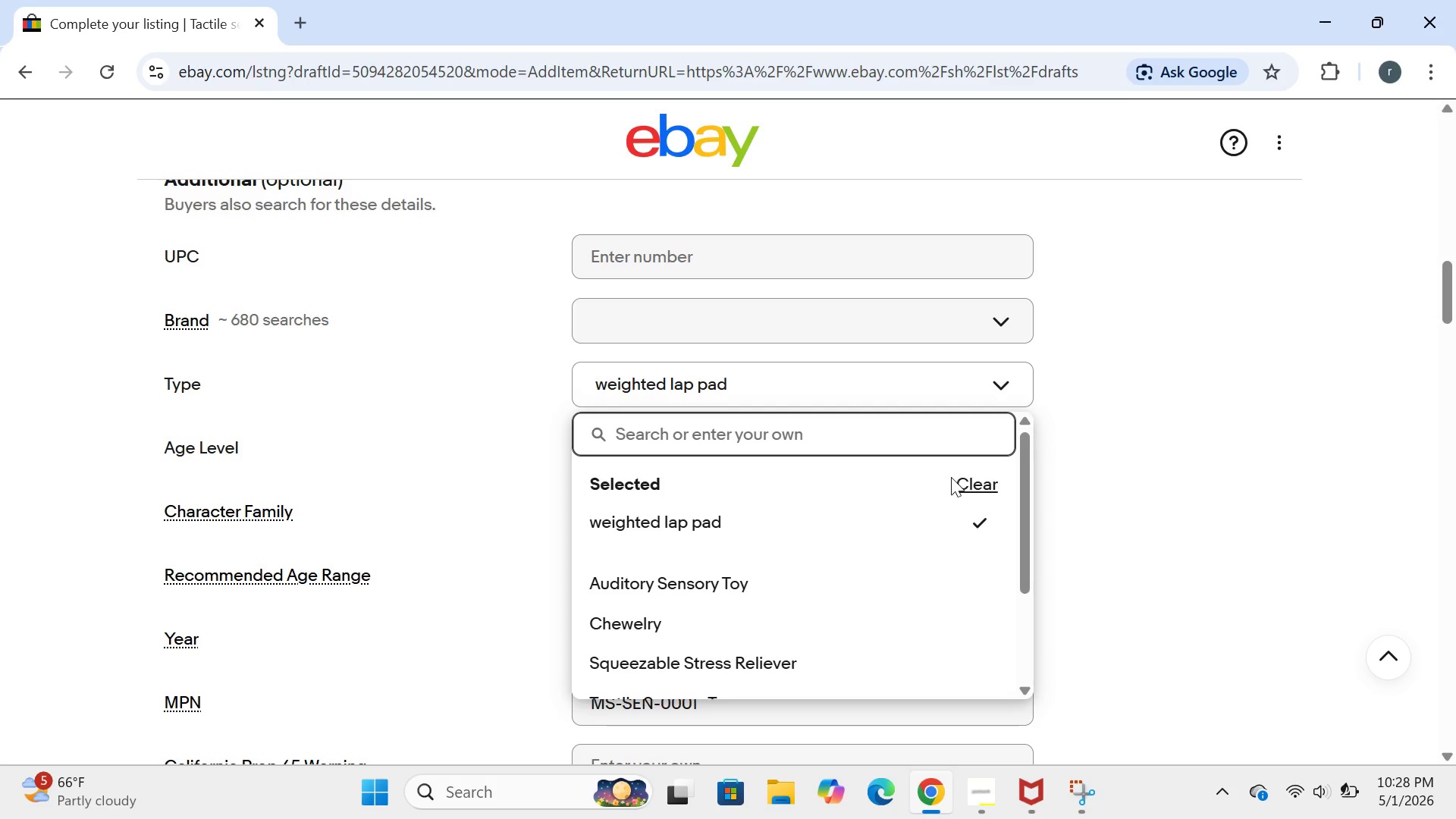 
left_click_drag(start_coordinate=[951, 490], to_coordinate=[971, 485])
 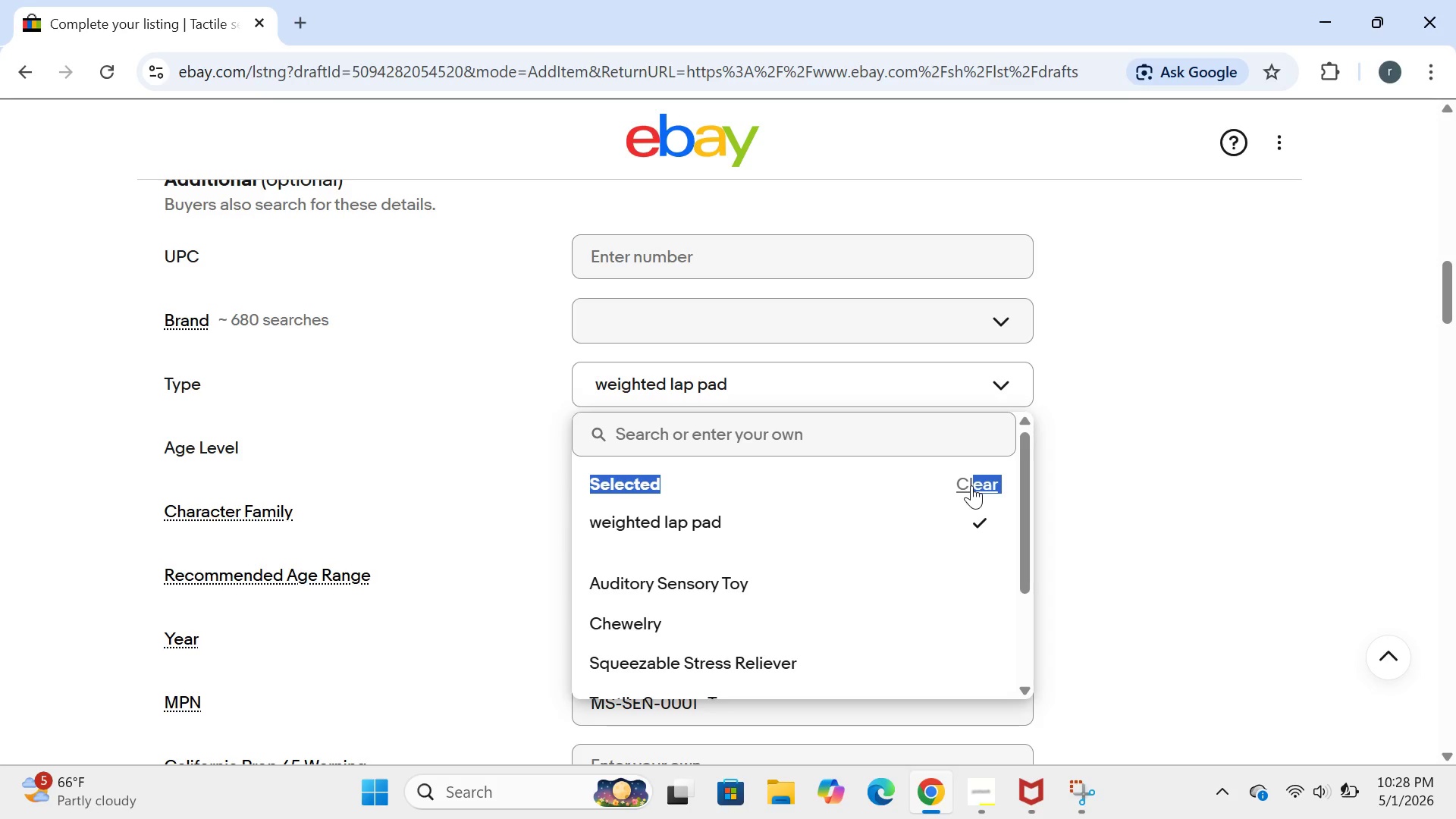 
left_click([971, 485])
 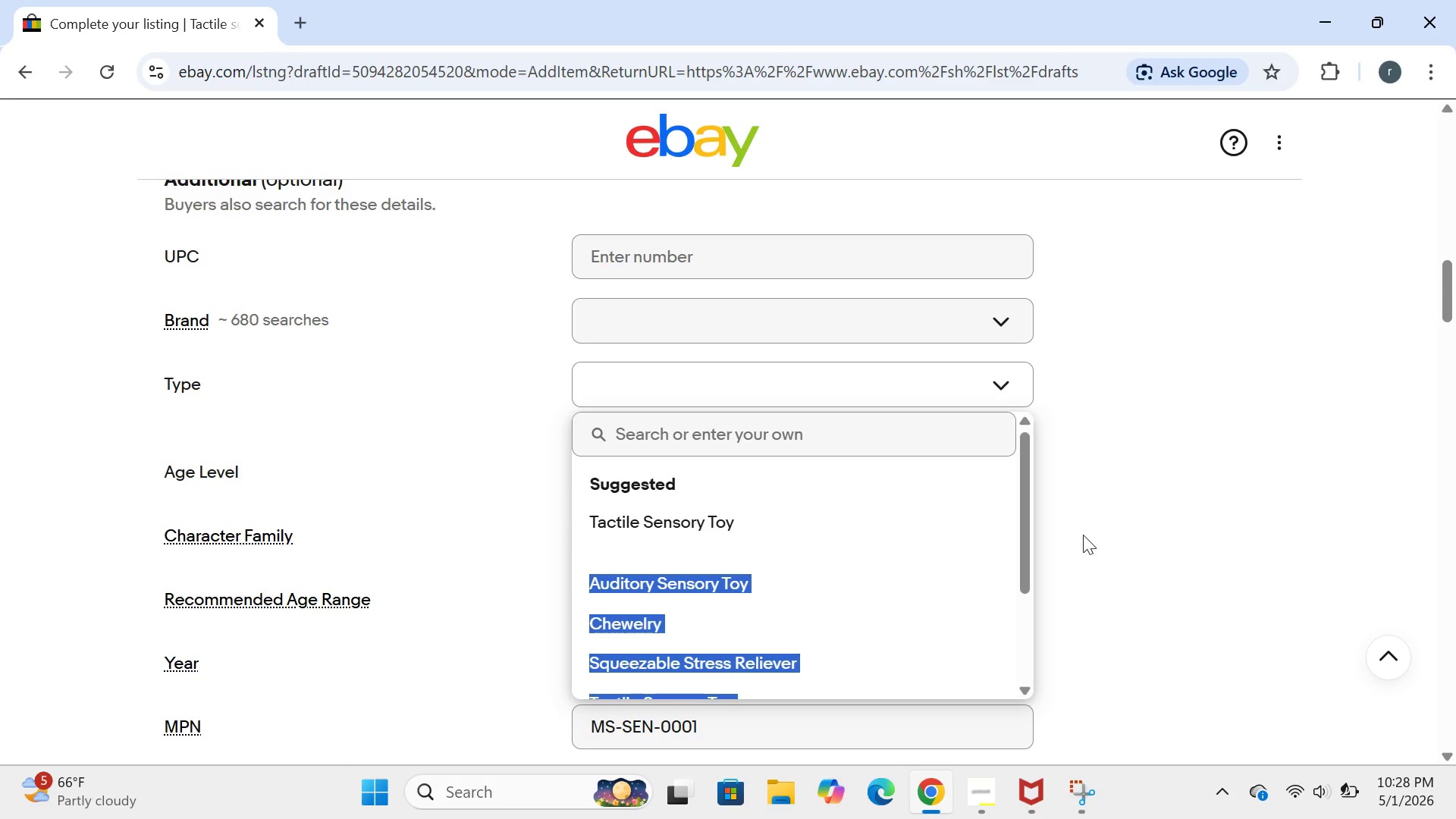 
left_click([1129, 548])
 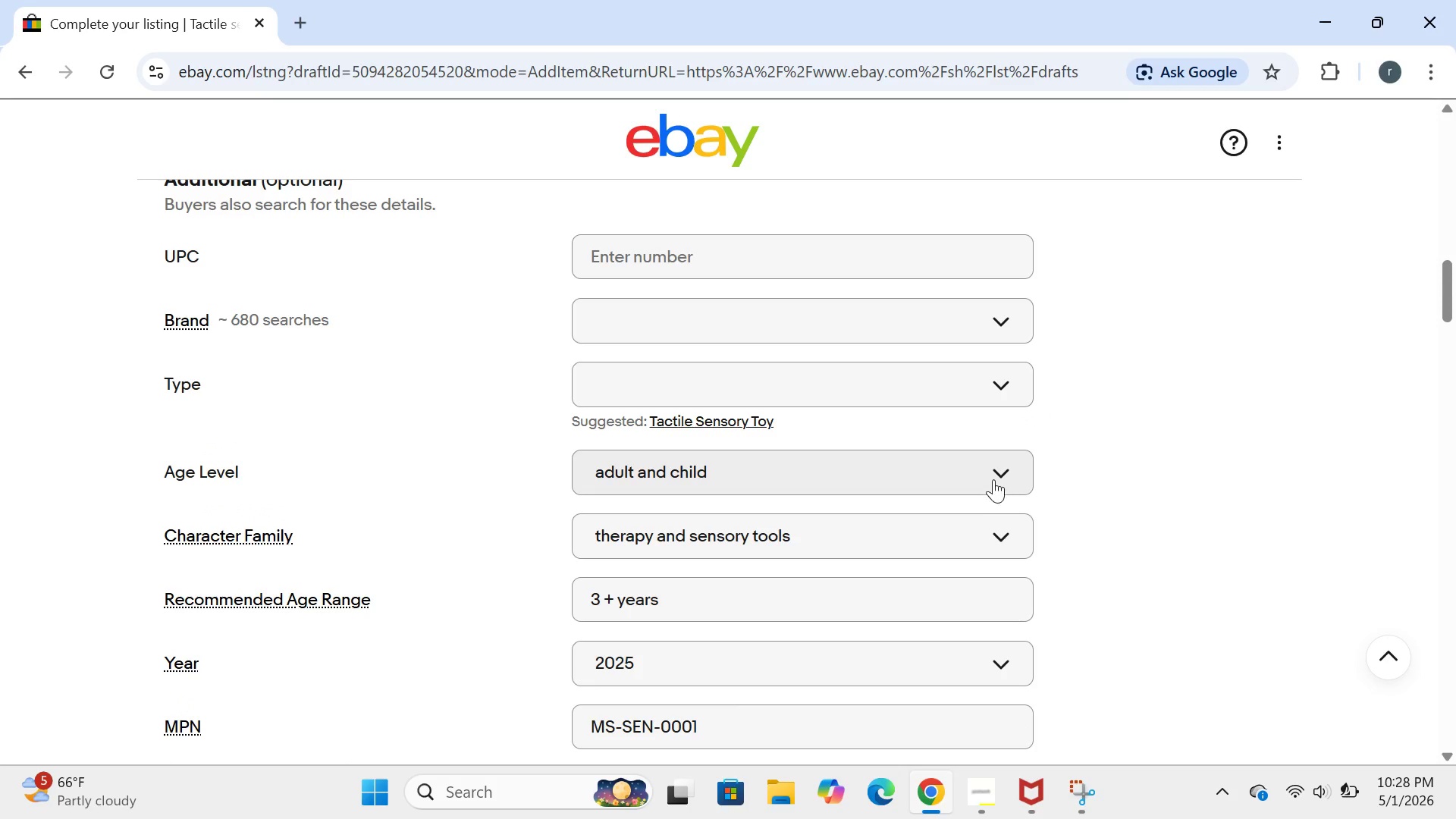 
left_click([990, 479])
 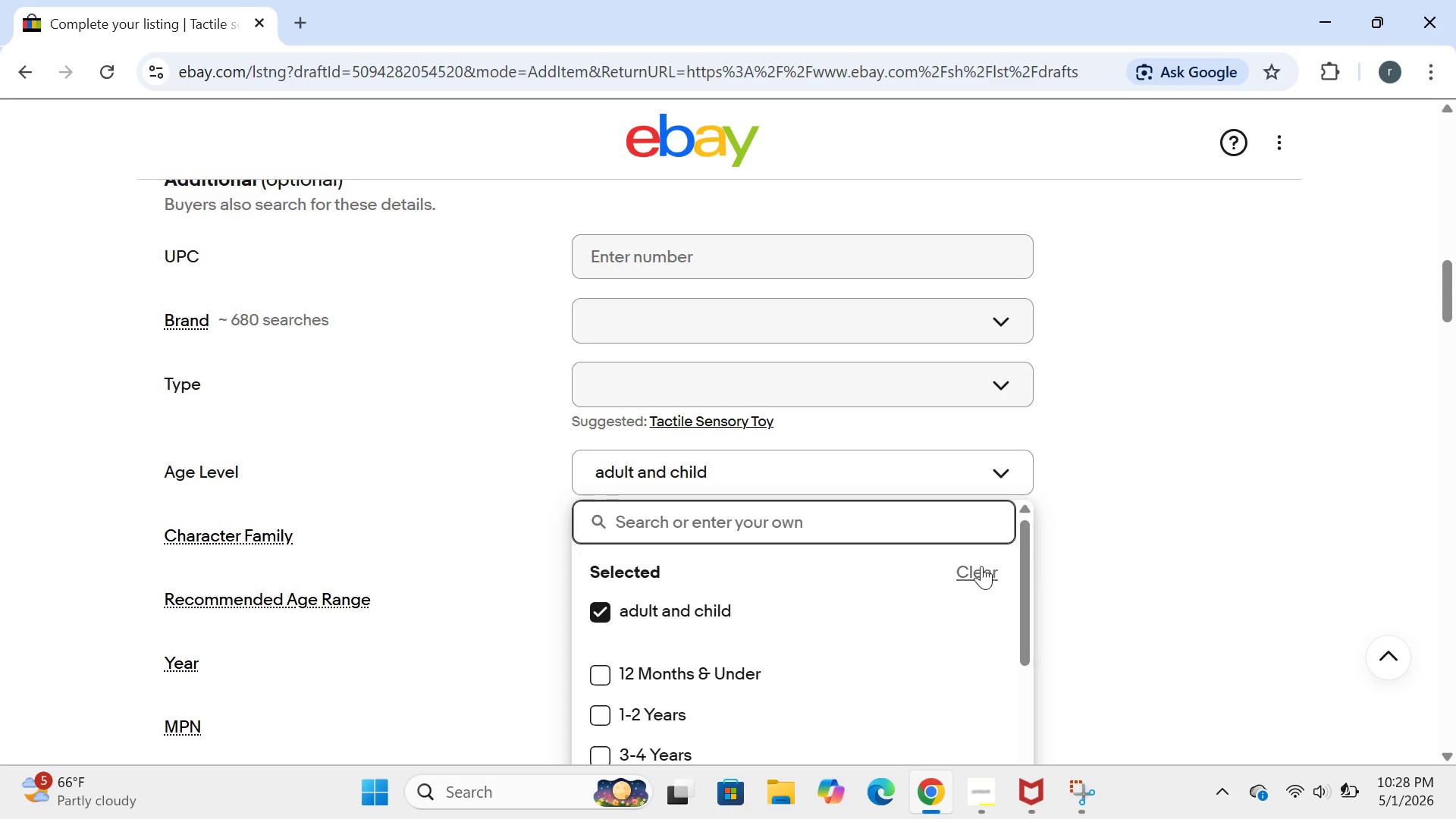 
left_click([978, 571])
 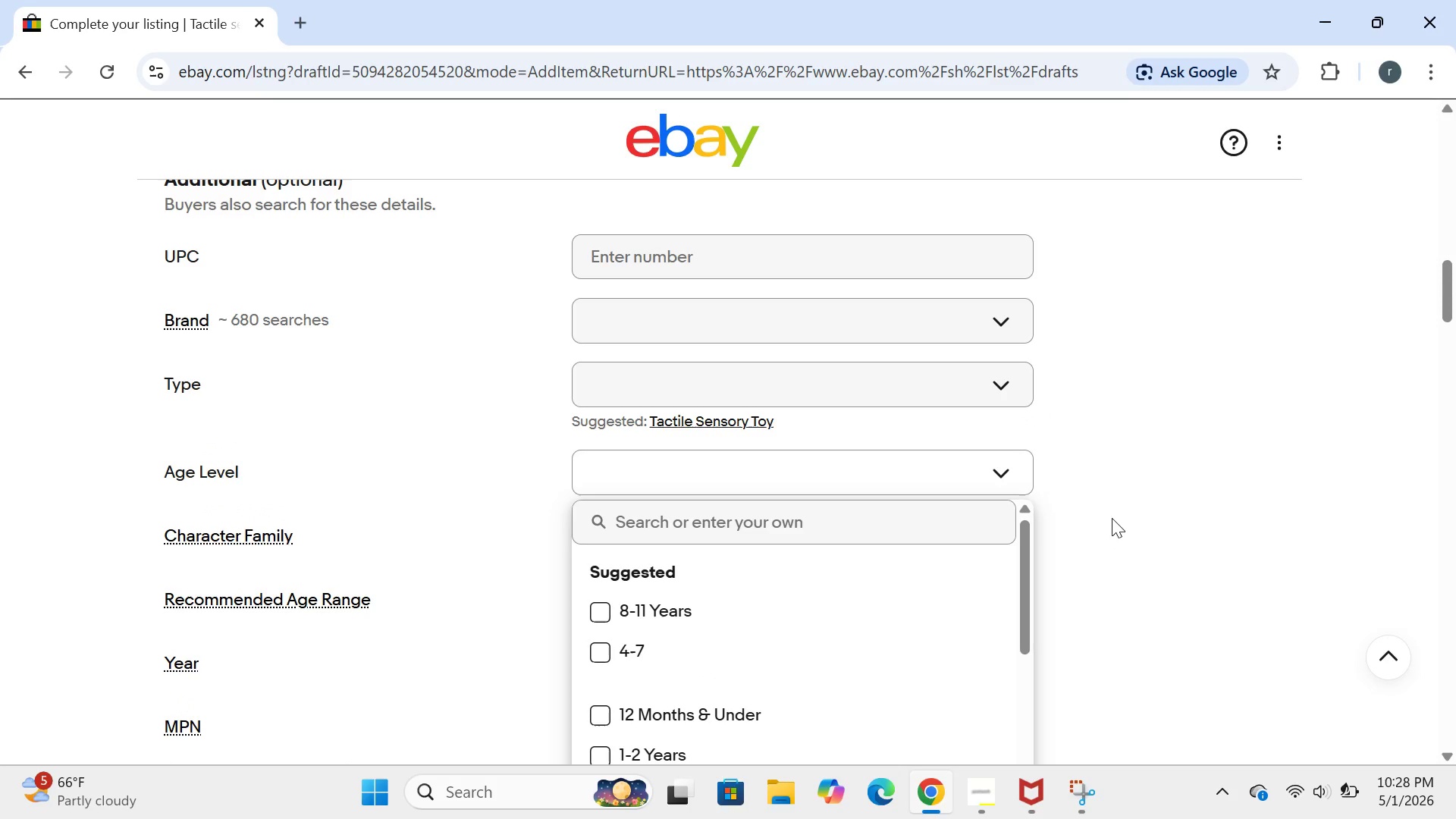 
left_click([1112, 518])
 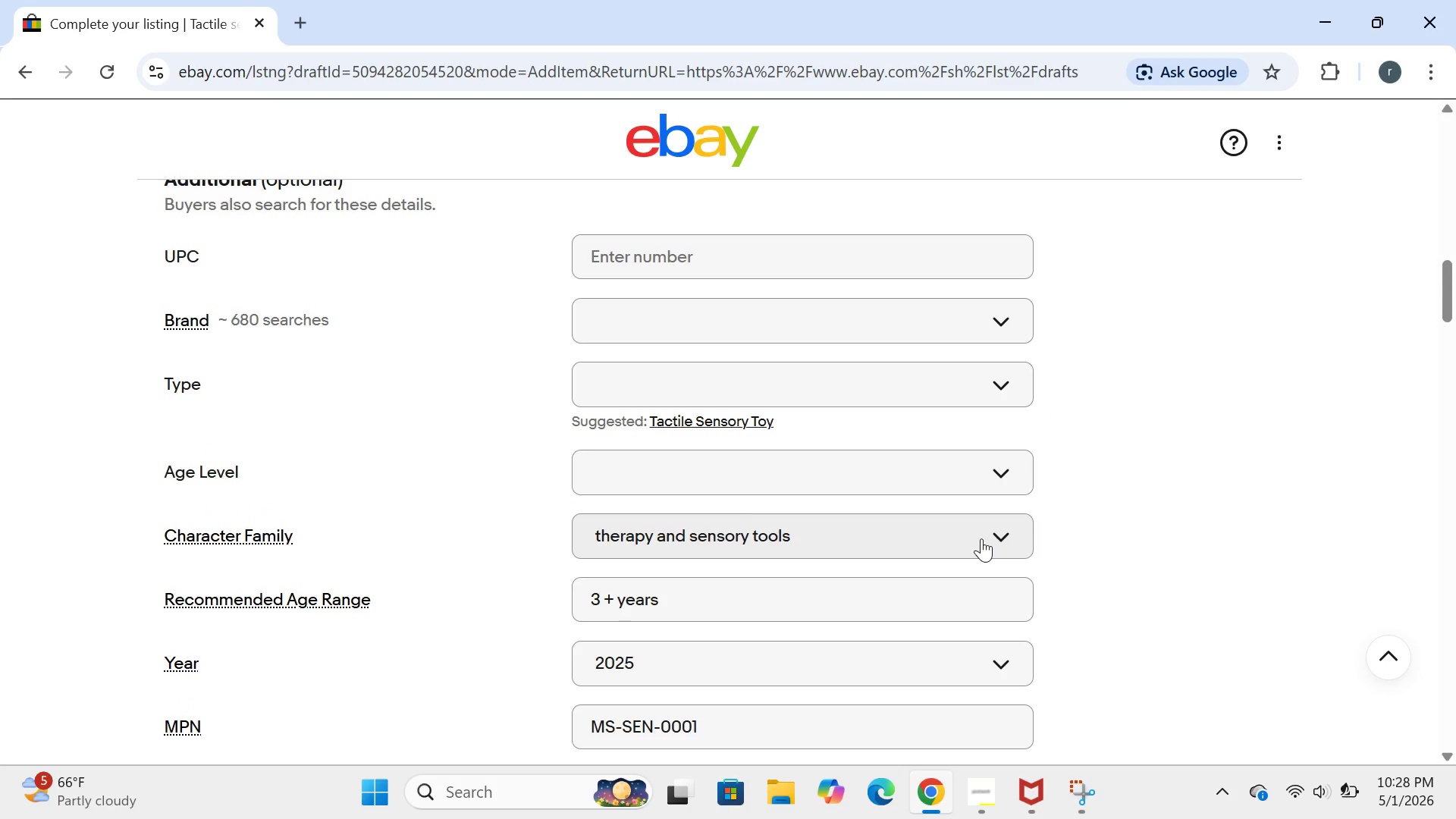 
left_click([981, 538])
 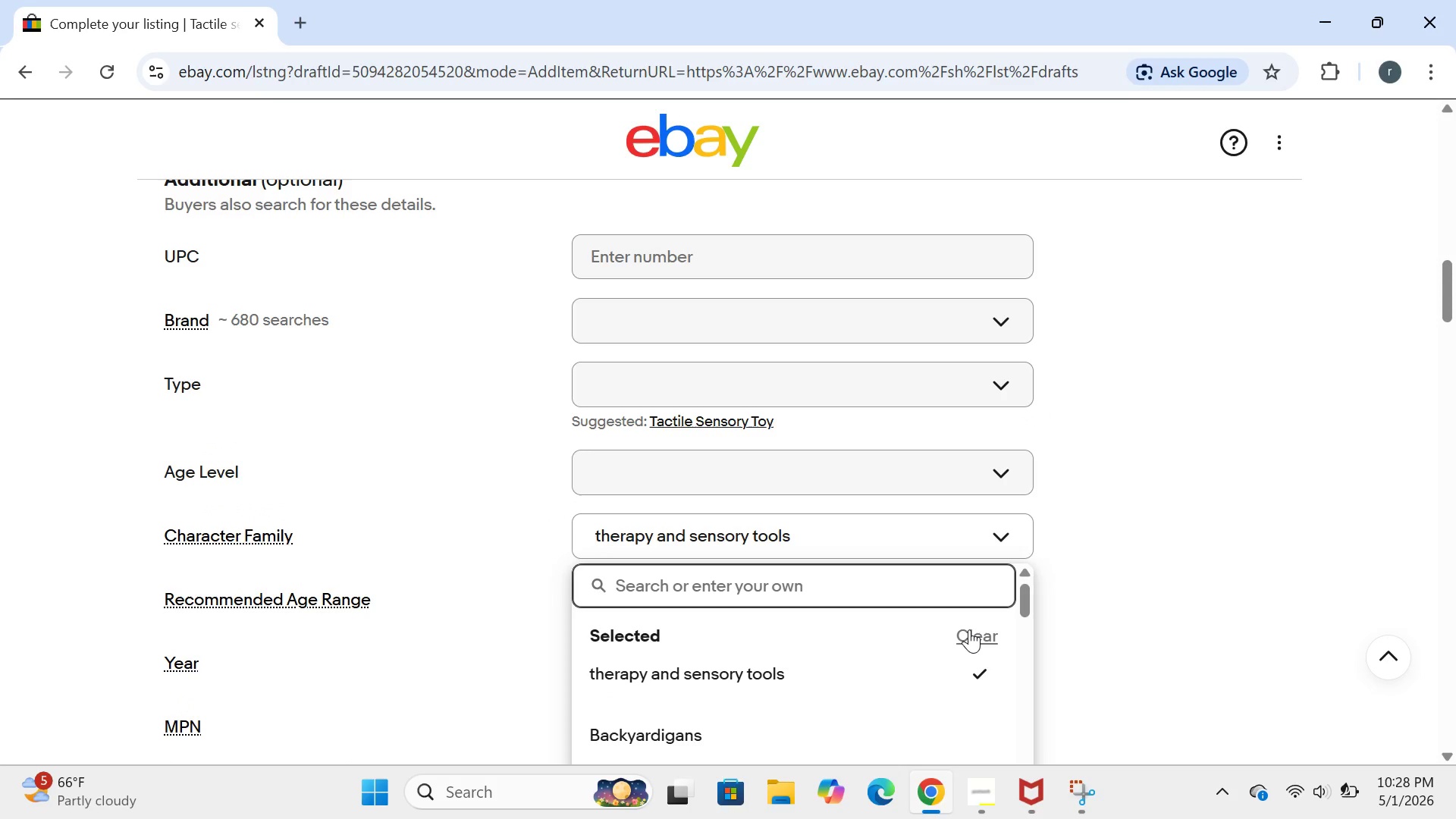 
left_click([969, 629])
 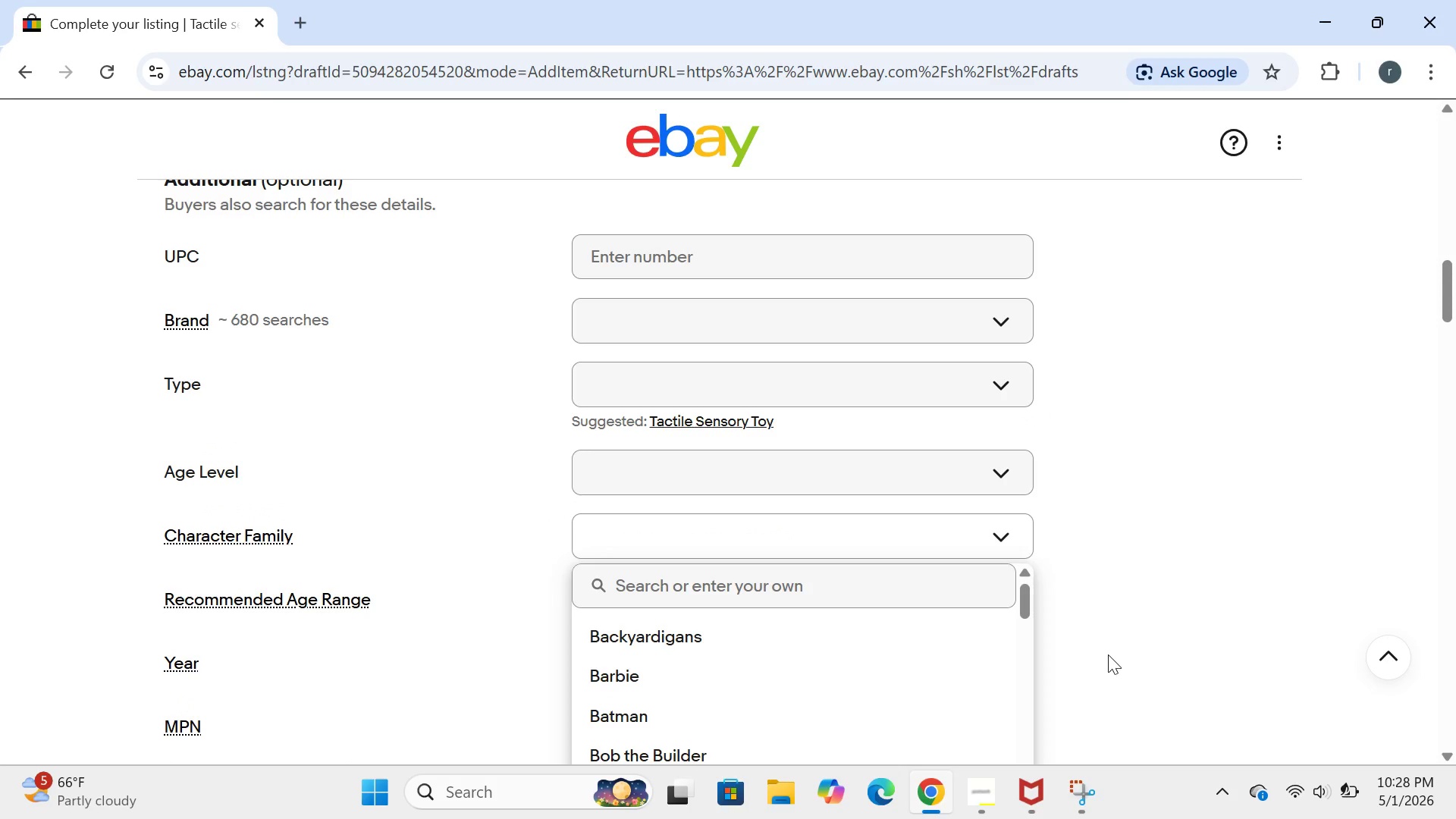 
left_click([1108, 654])
 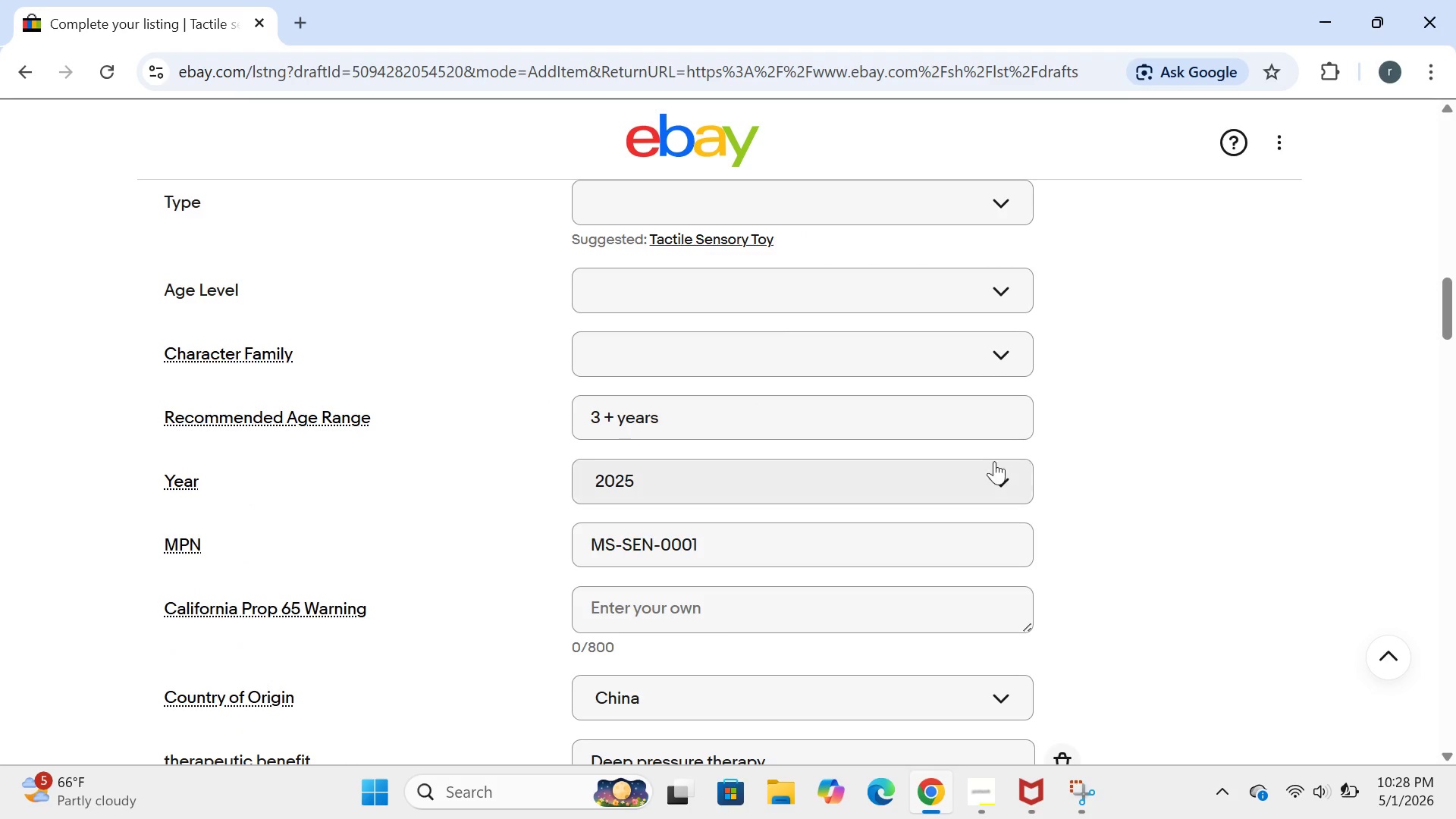 
left_click([992, 423])
 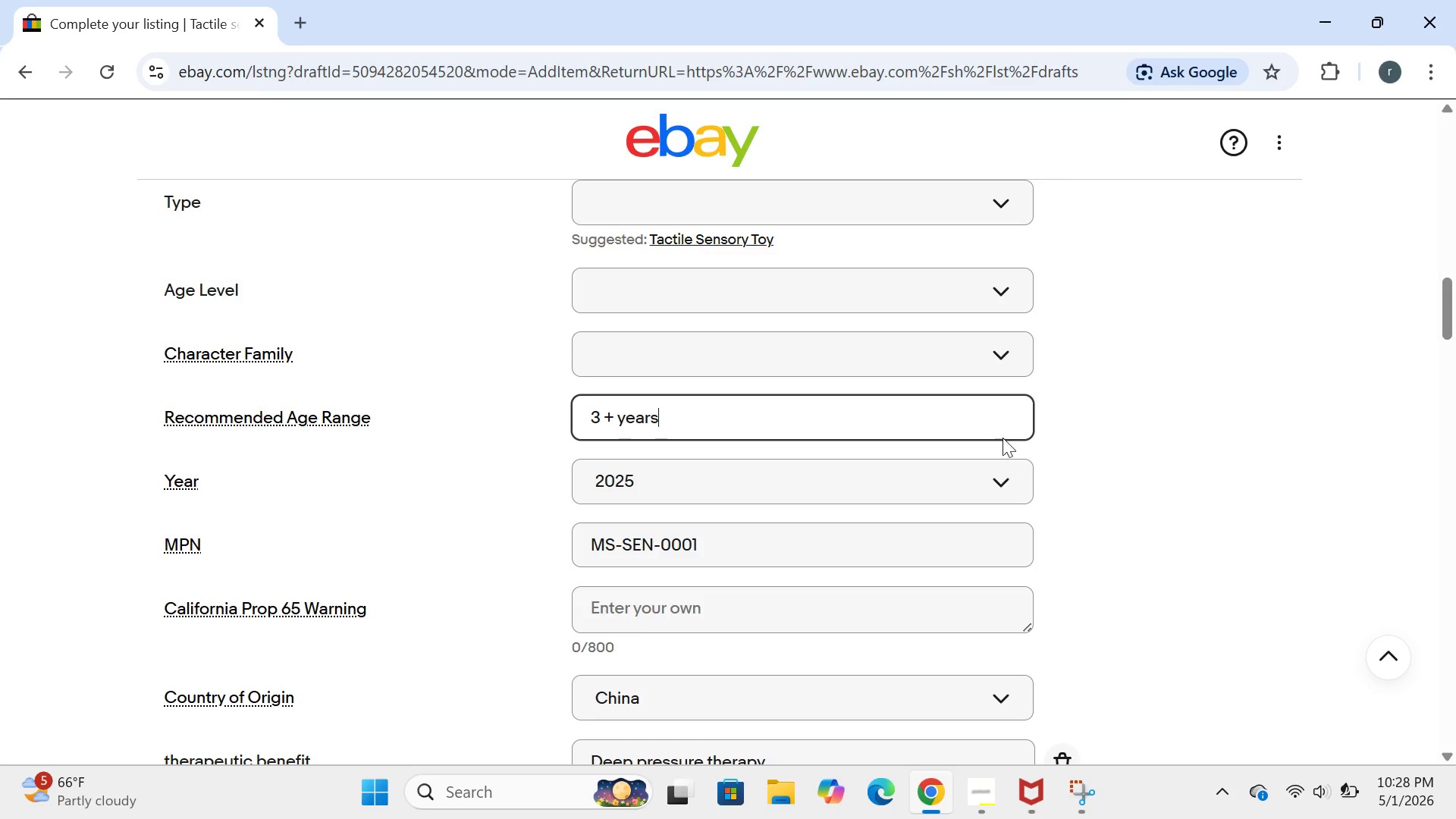 
left_click([1003, 409])
 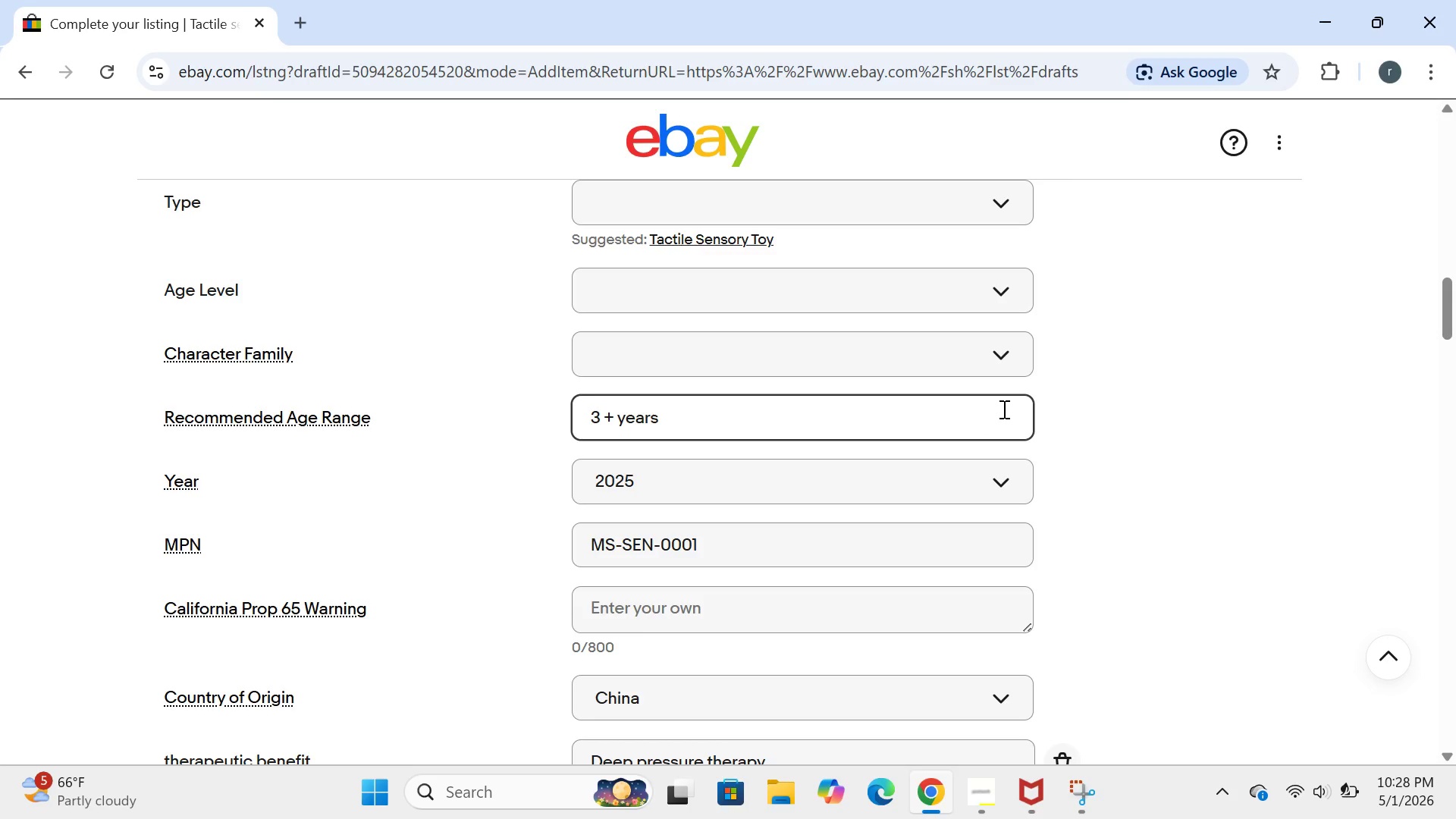 
hold_key(key=Backspace, duration=1.0)
 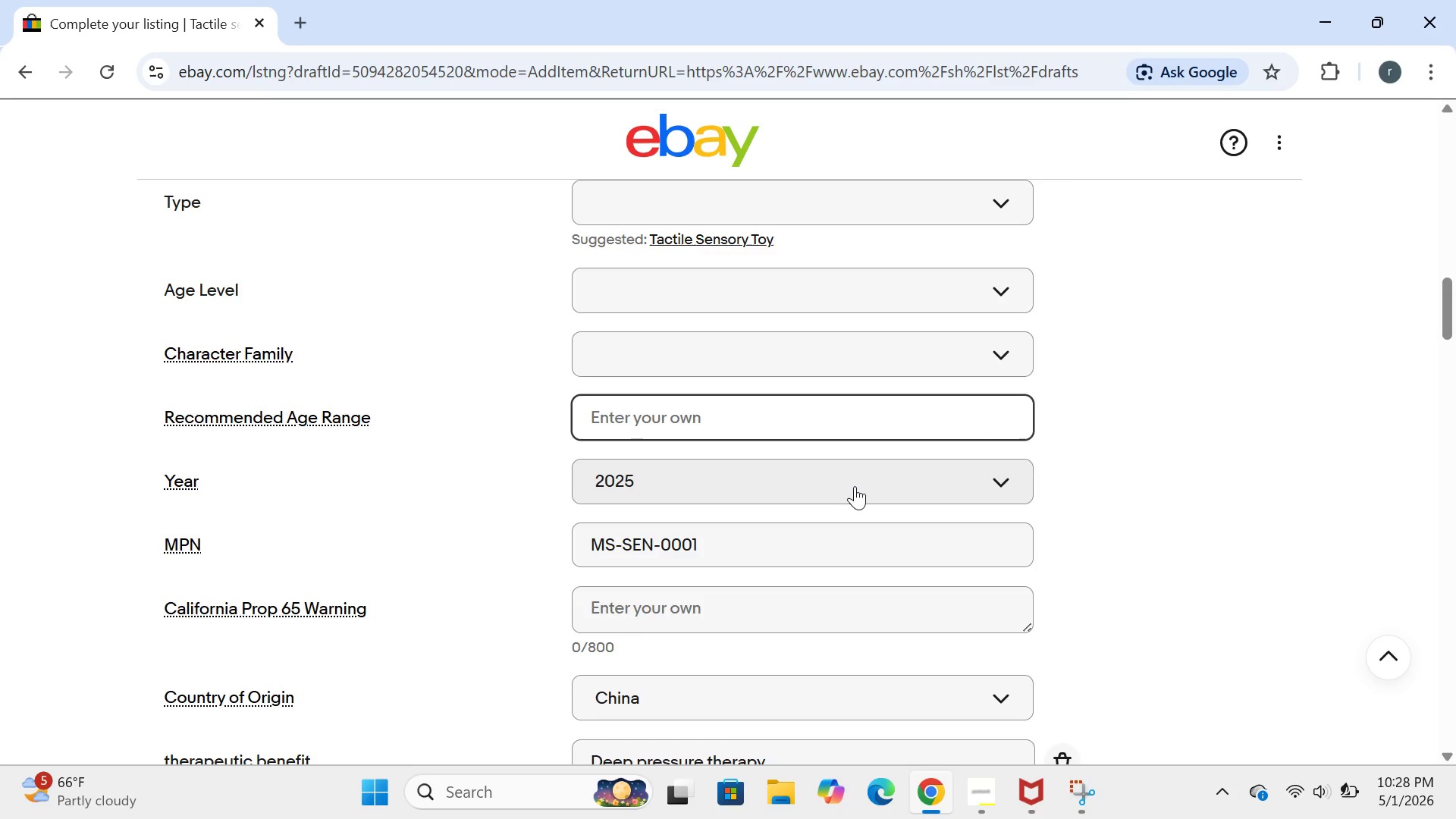 
left_click([856, 488])
 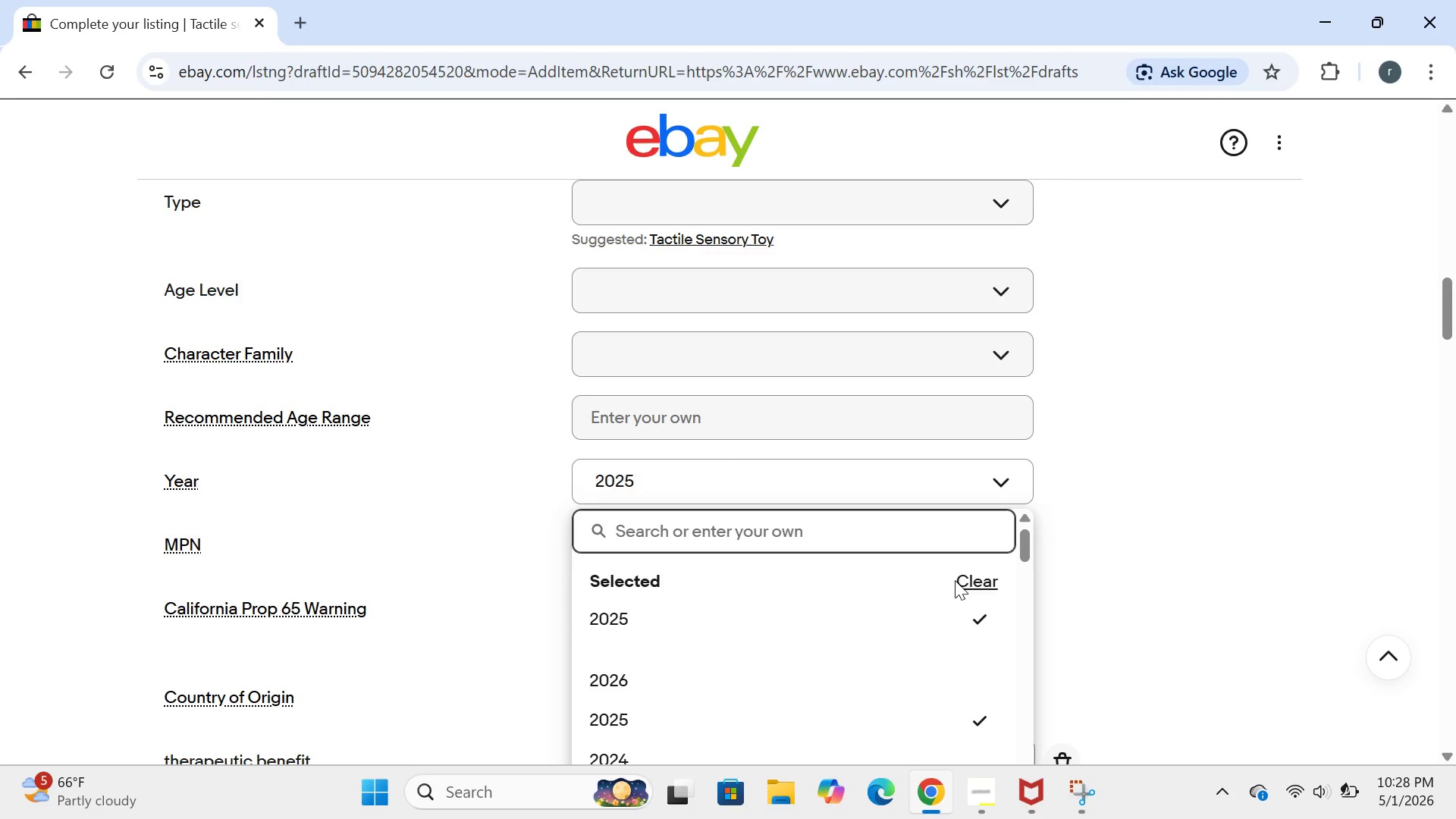 
left_click([967, 570])
 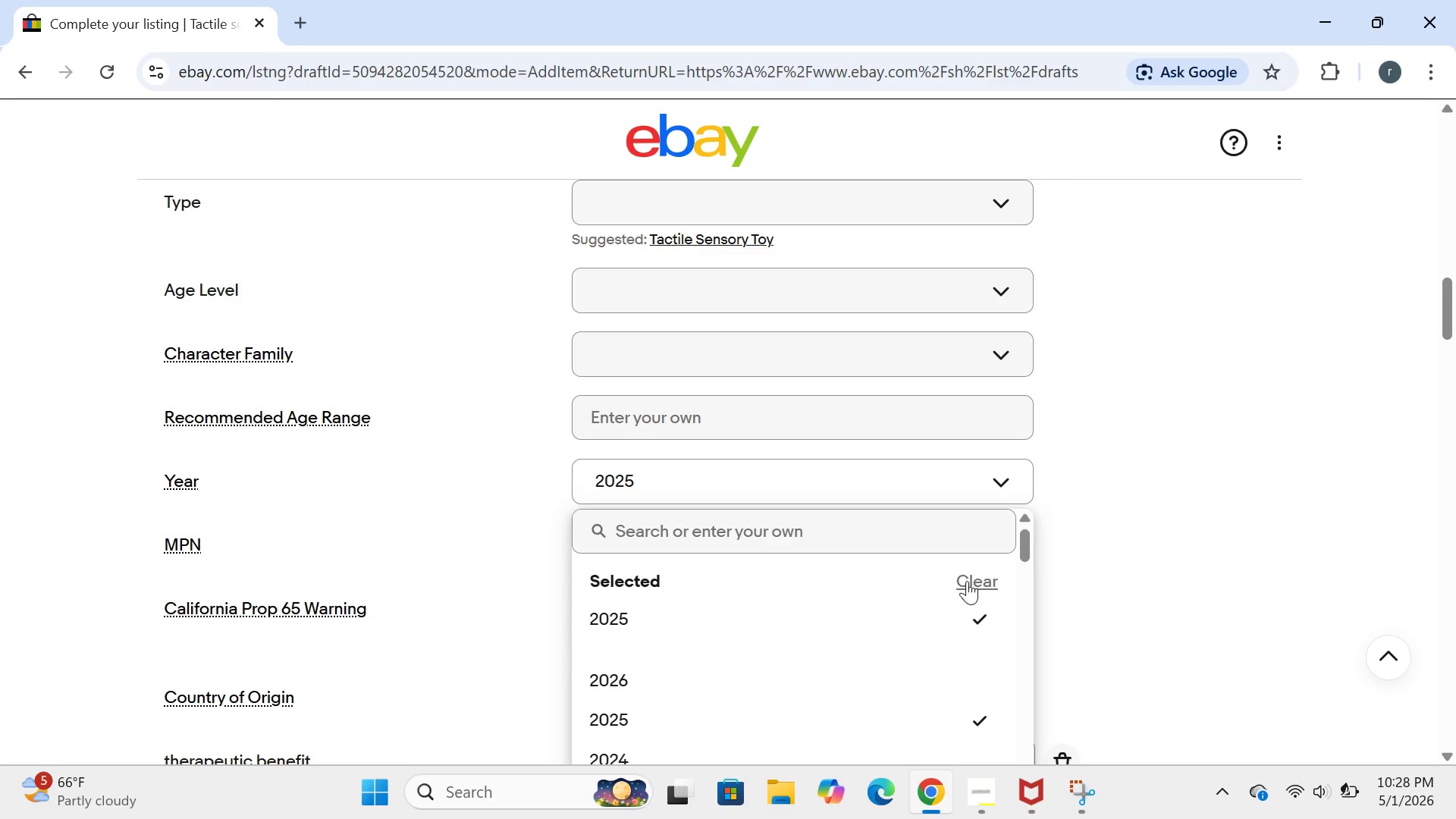 
left_click([967, 581])
 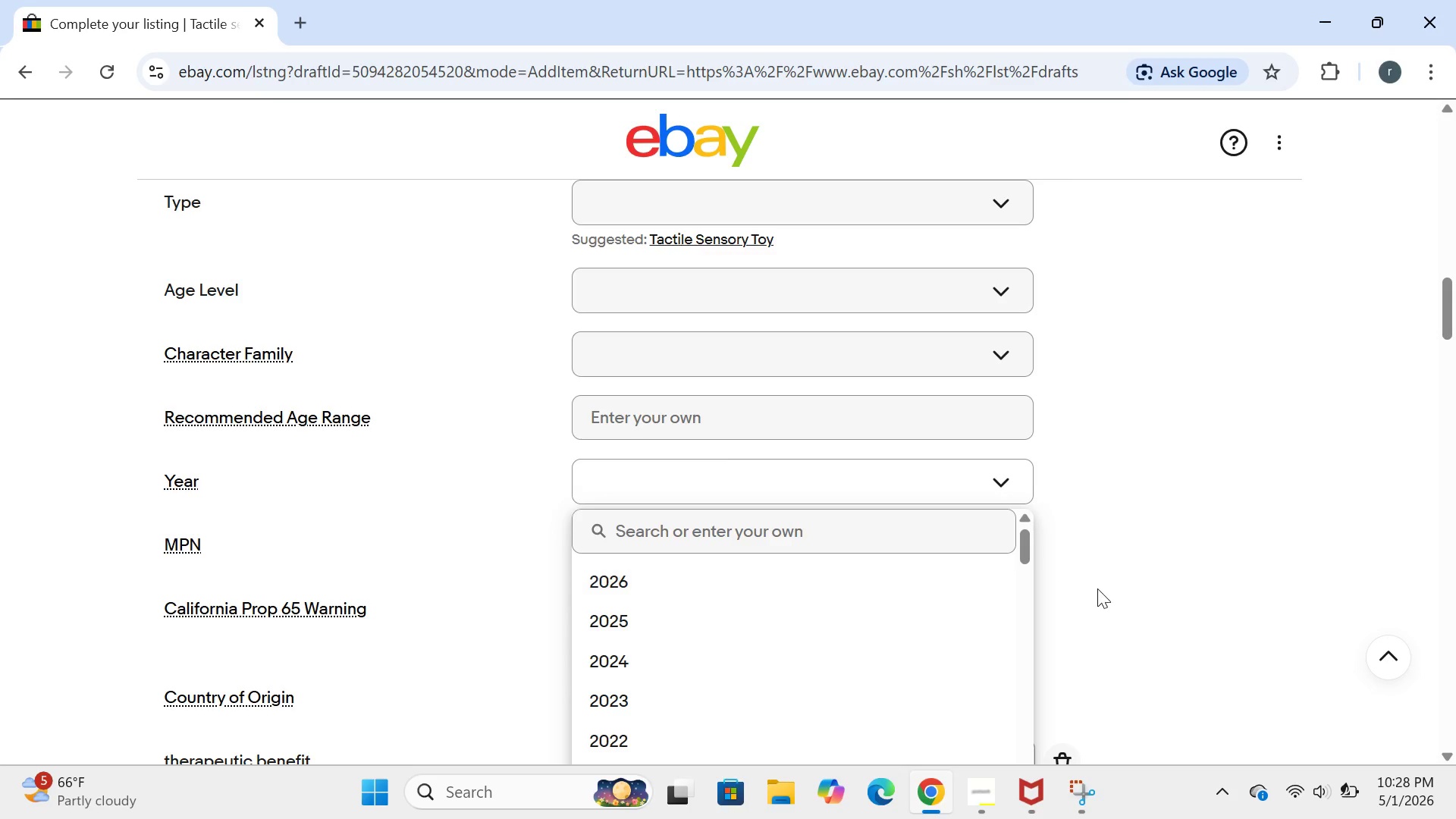 
left_click([1099, 589])
 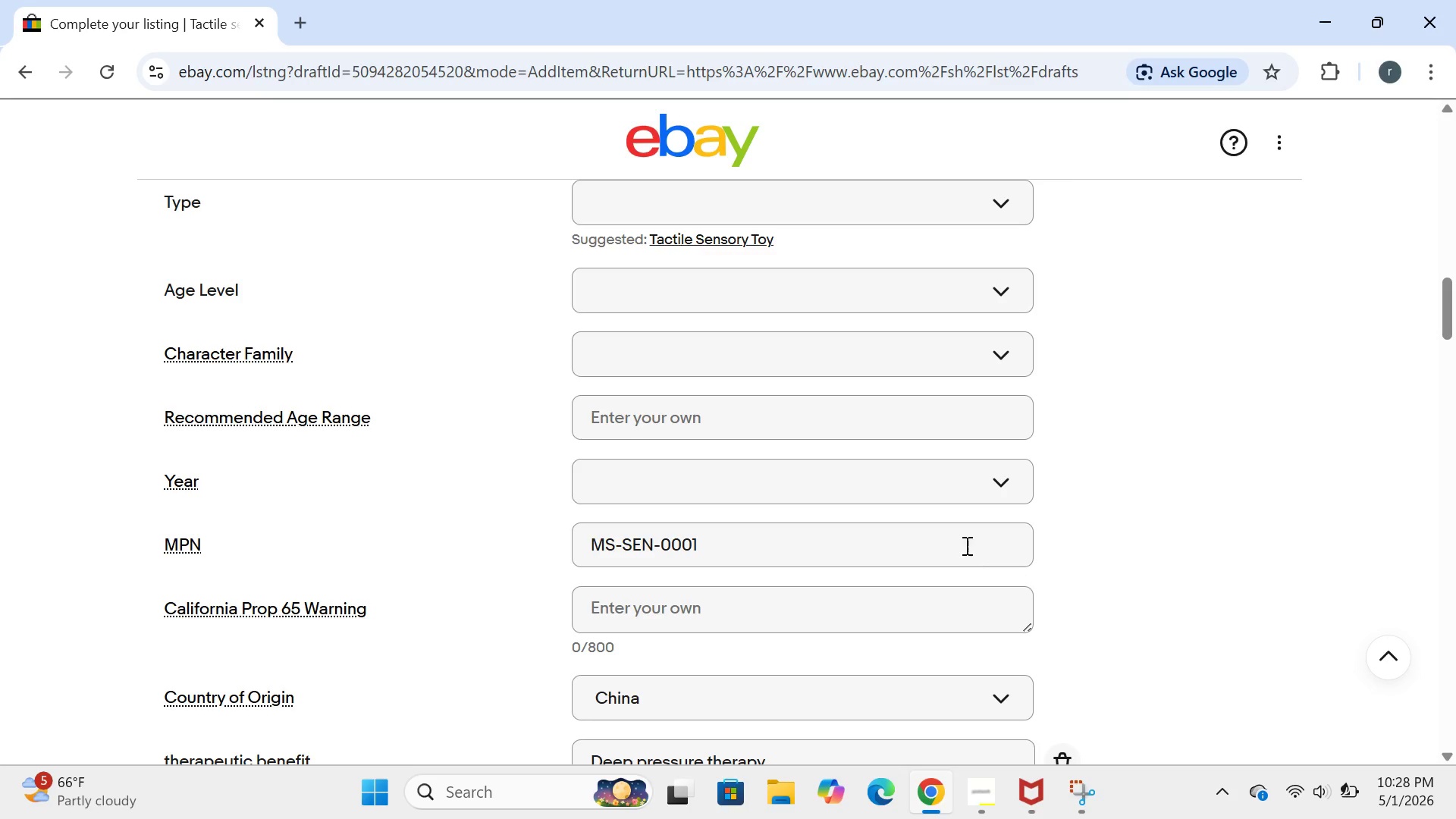 
left_click([961, 542])
 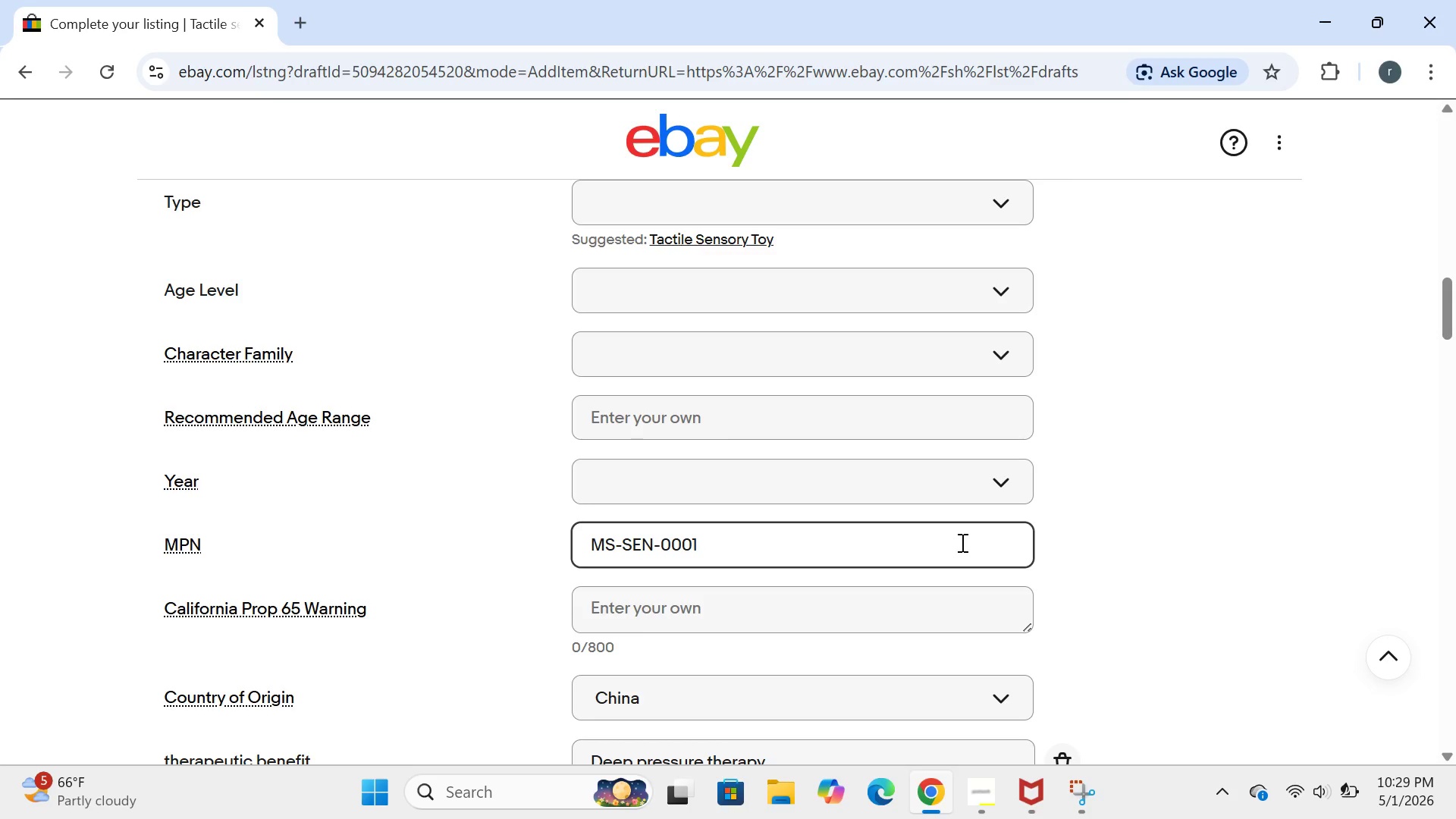 
key(Backspace)
 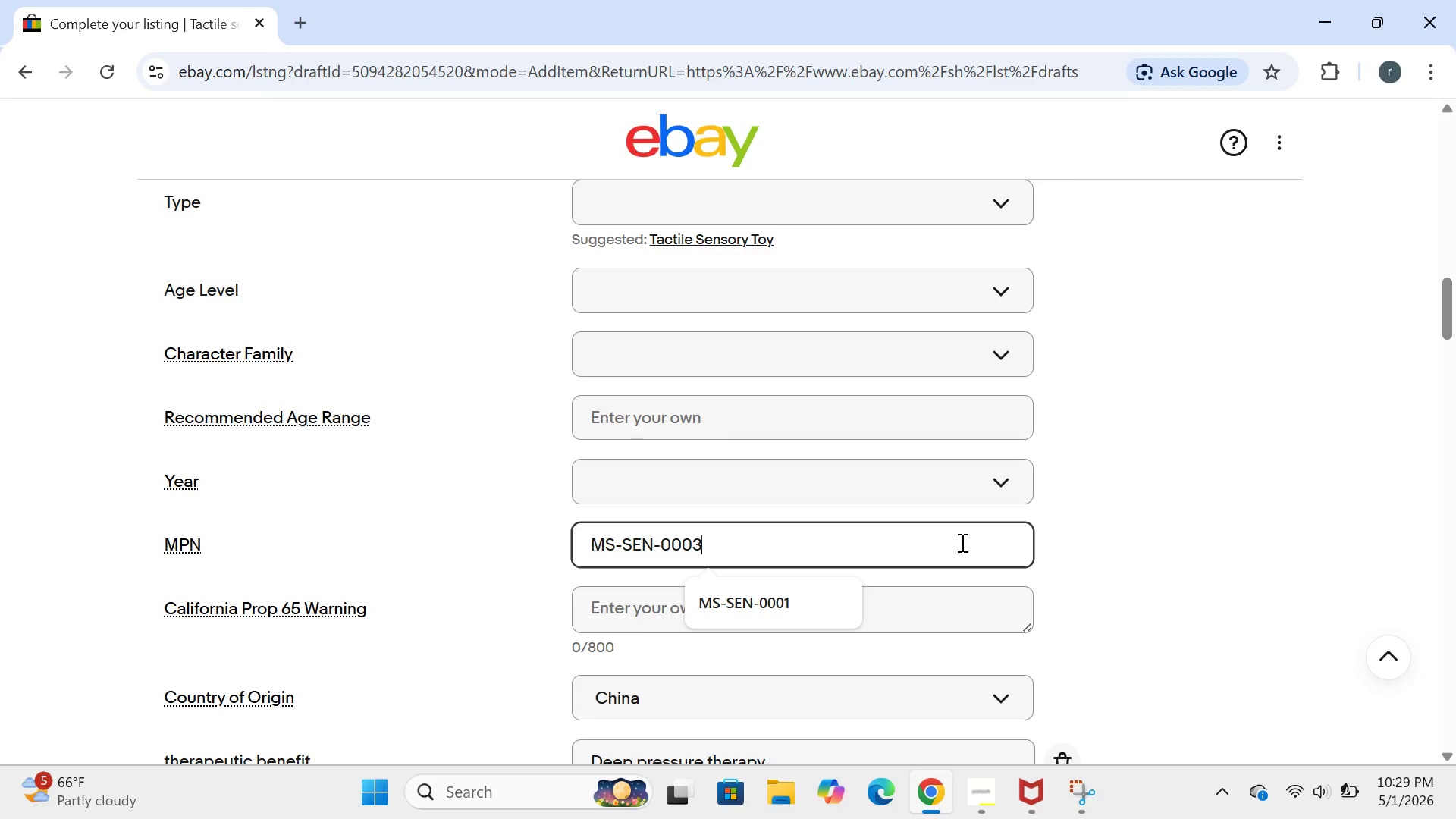 
key(3)
 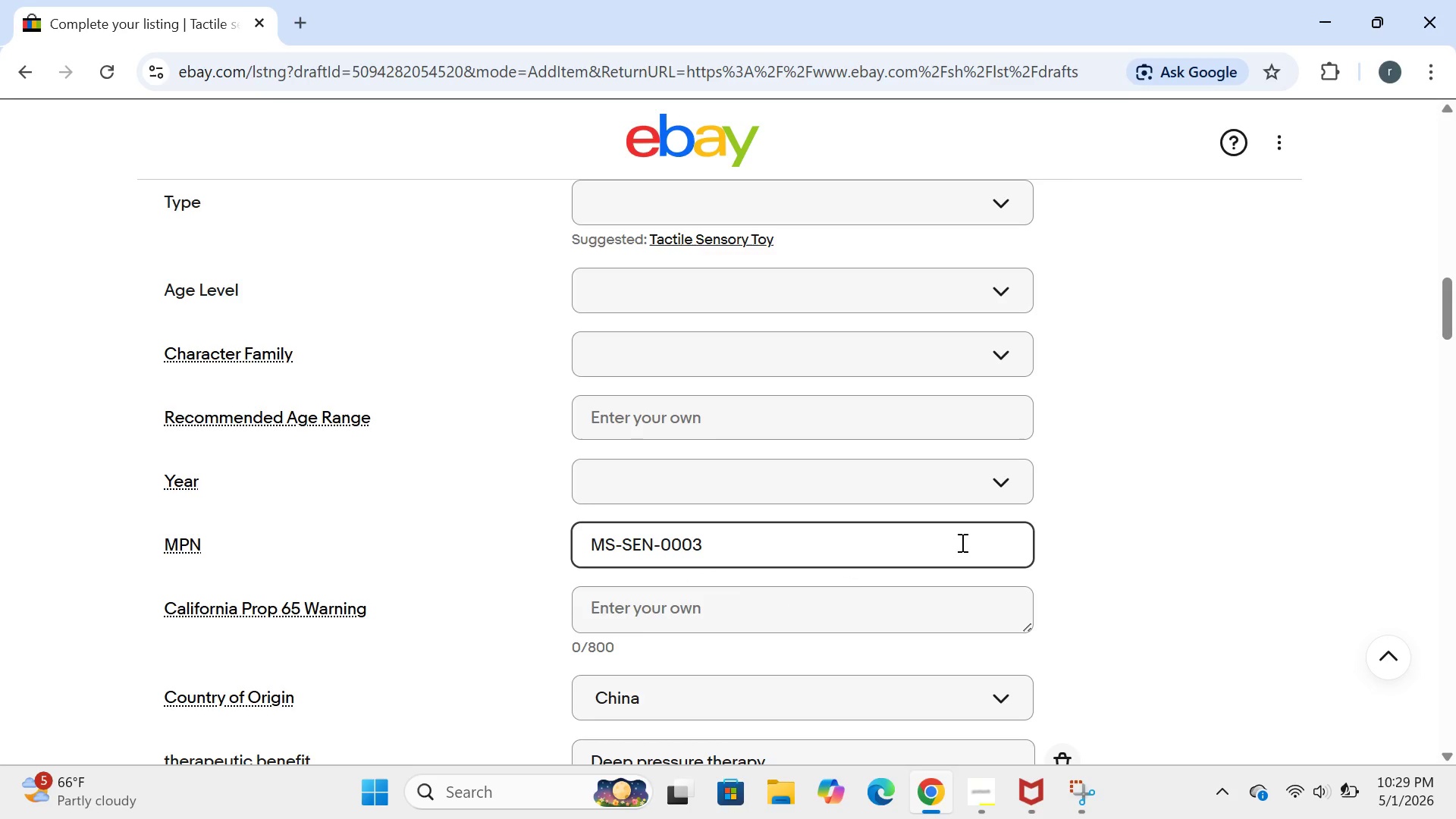 
key(Backspace)
 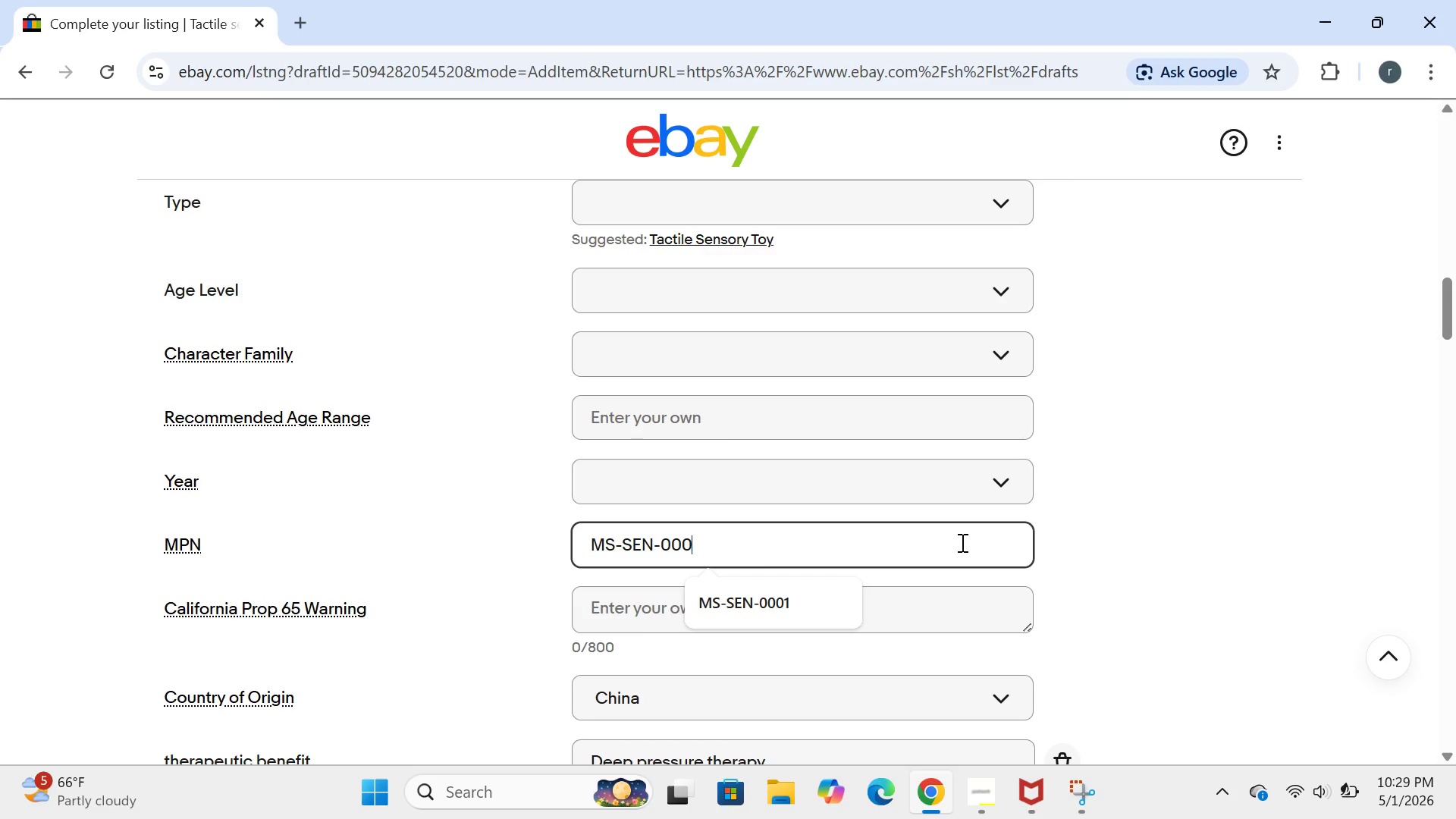 
key(2)
 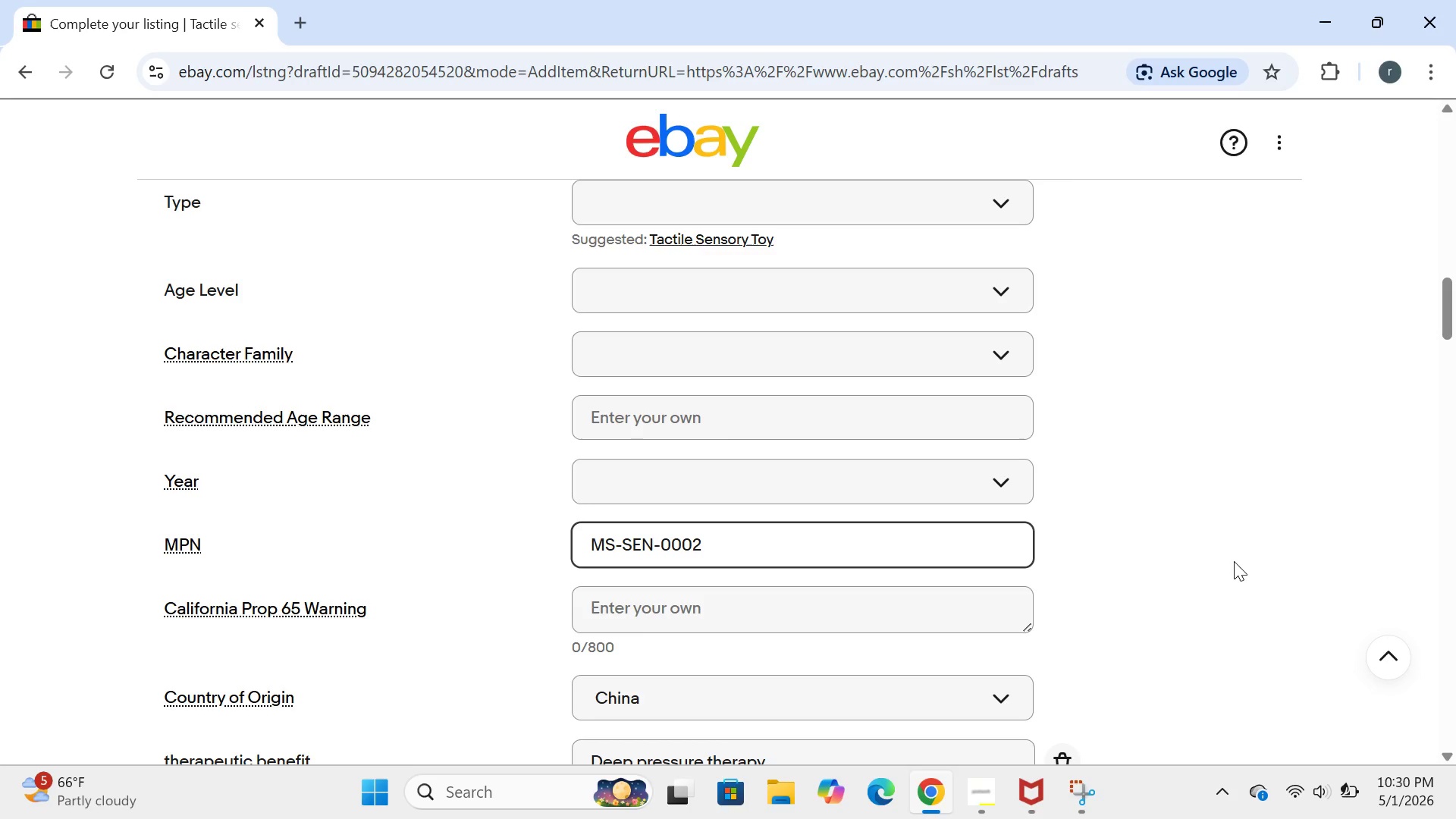 
wait(67.31)
 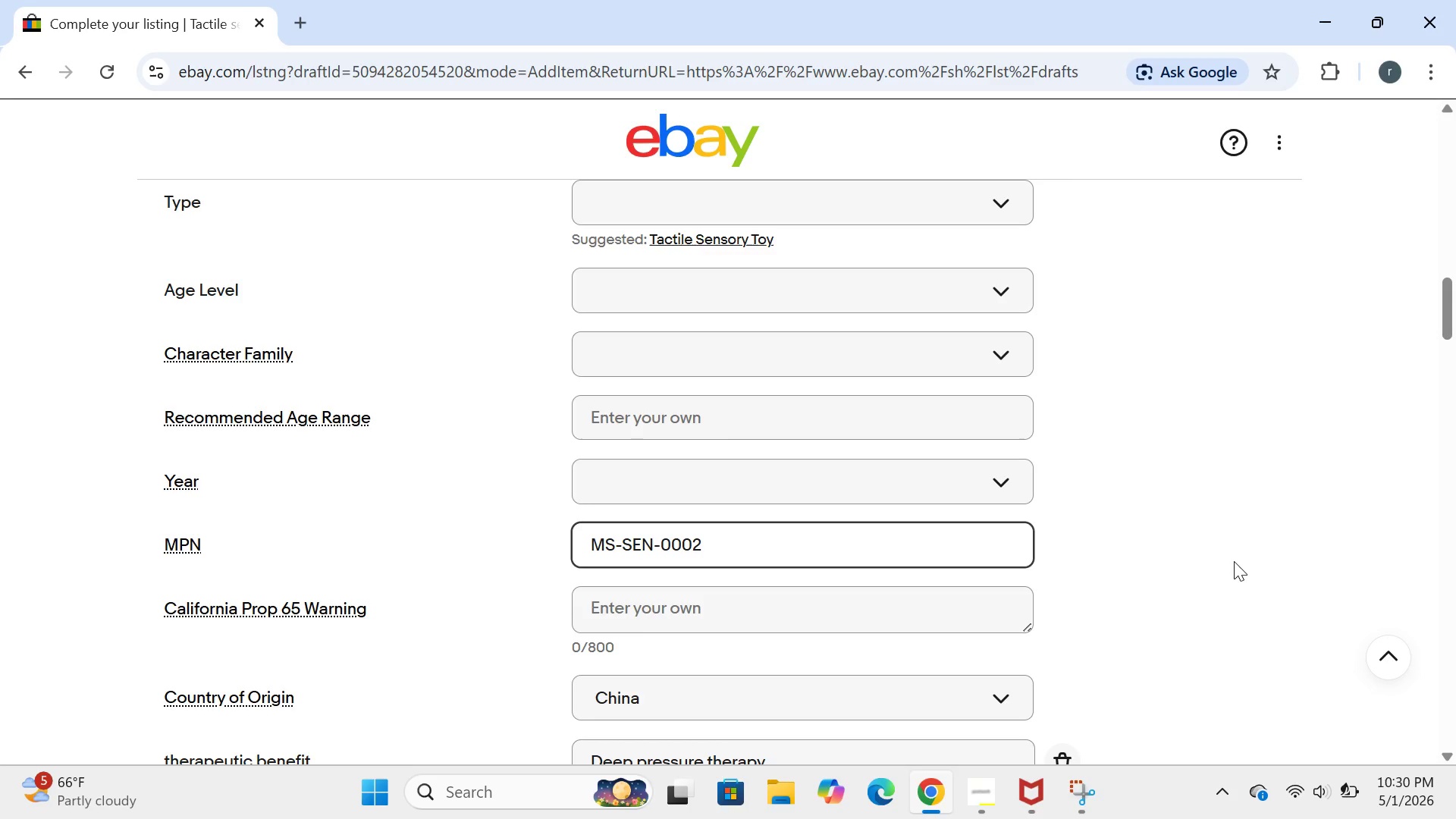 
left_click([783, 212])
 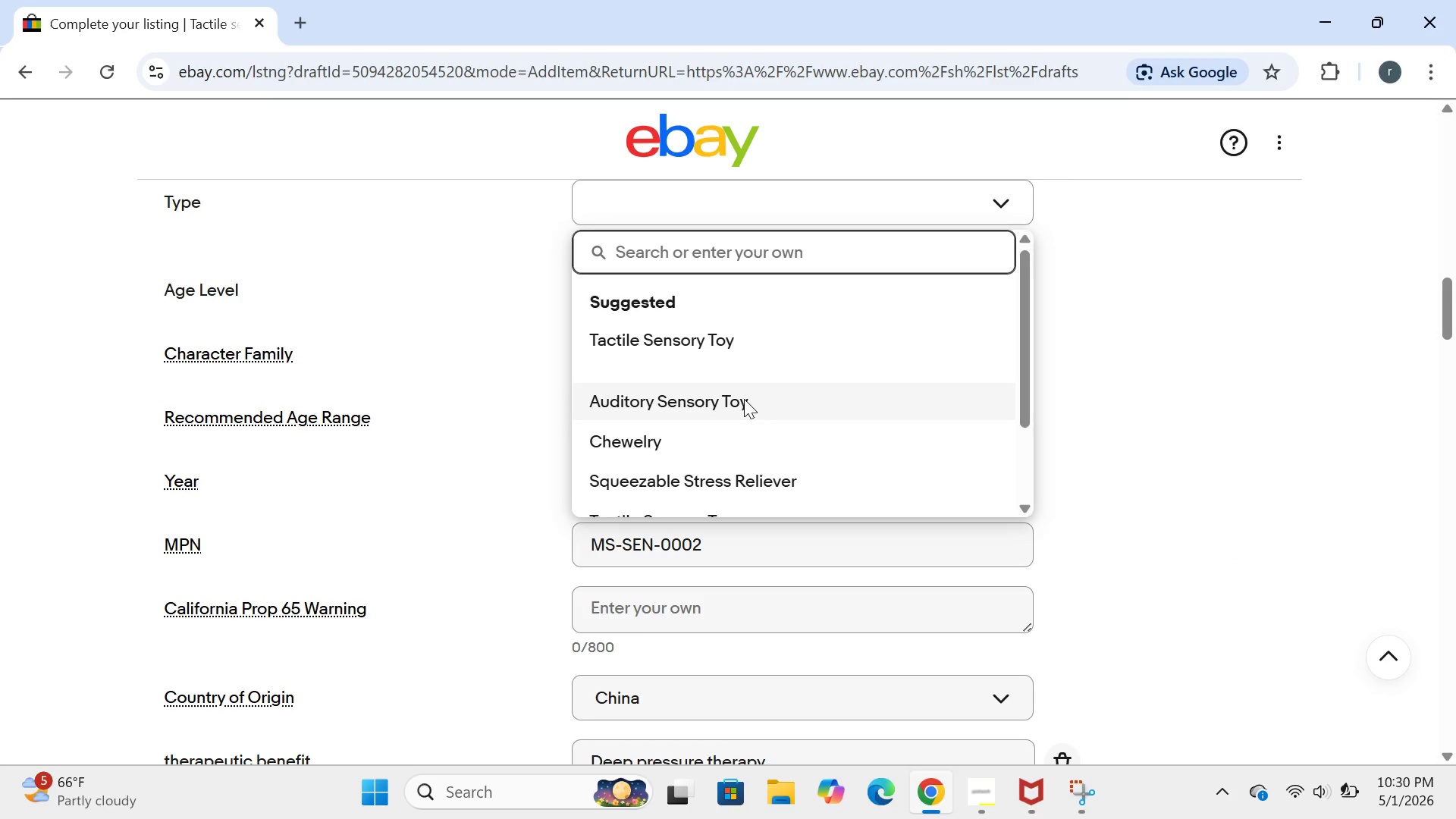 
mouse_move([737, 454])
 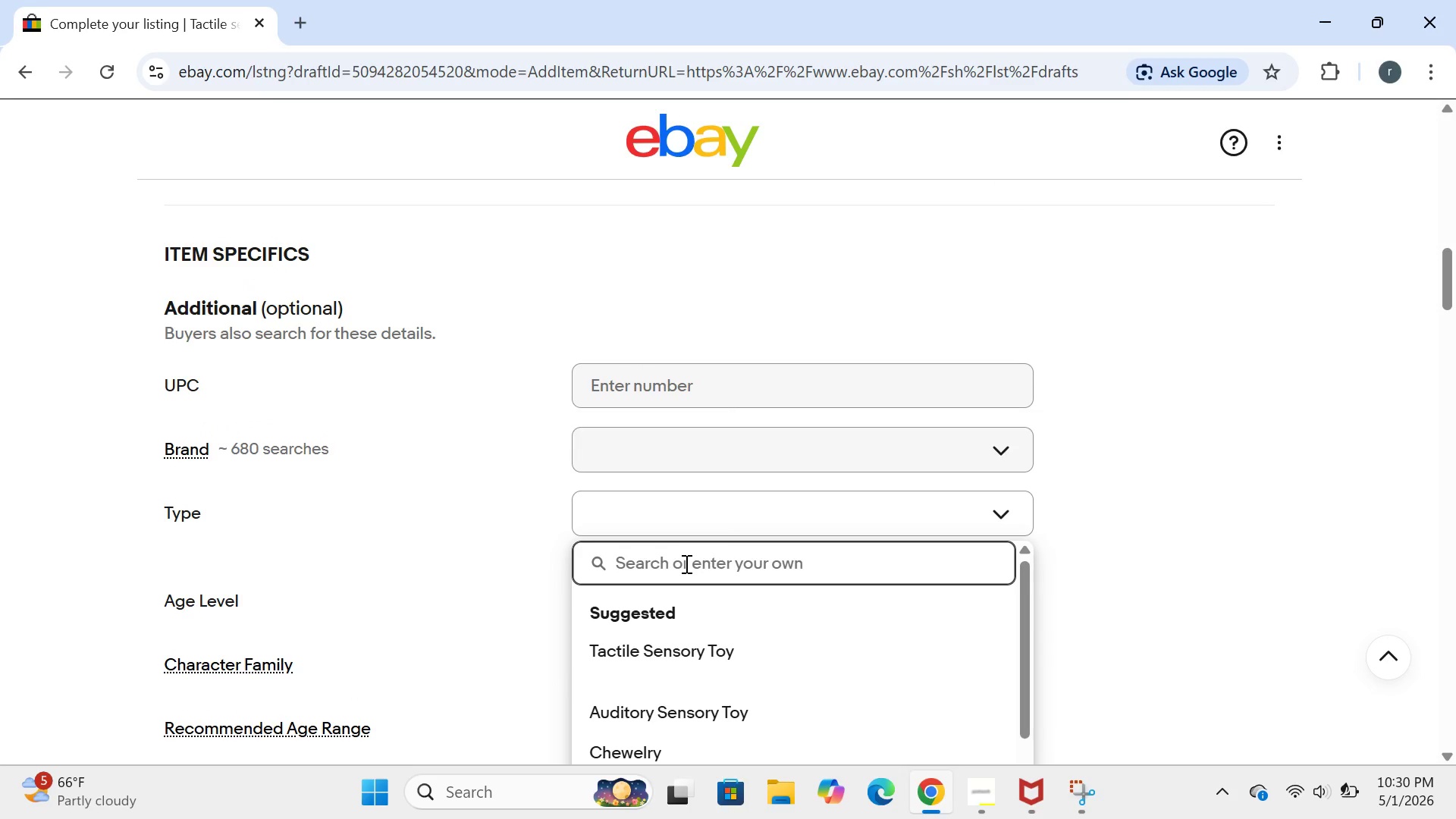 
wait(5.86)
 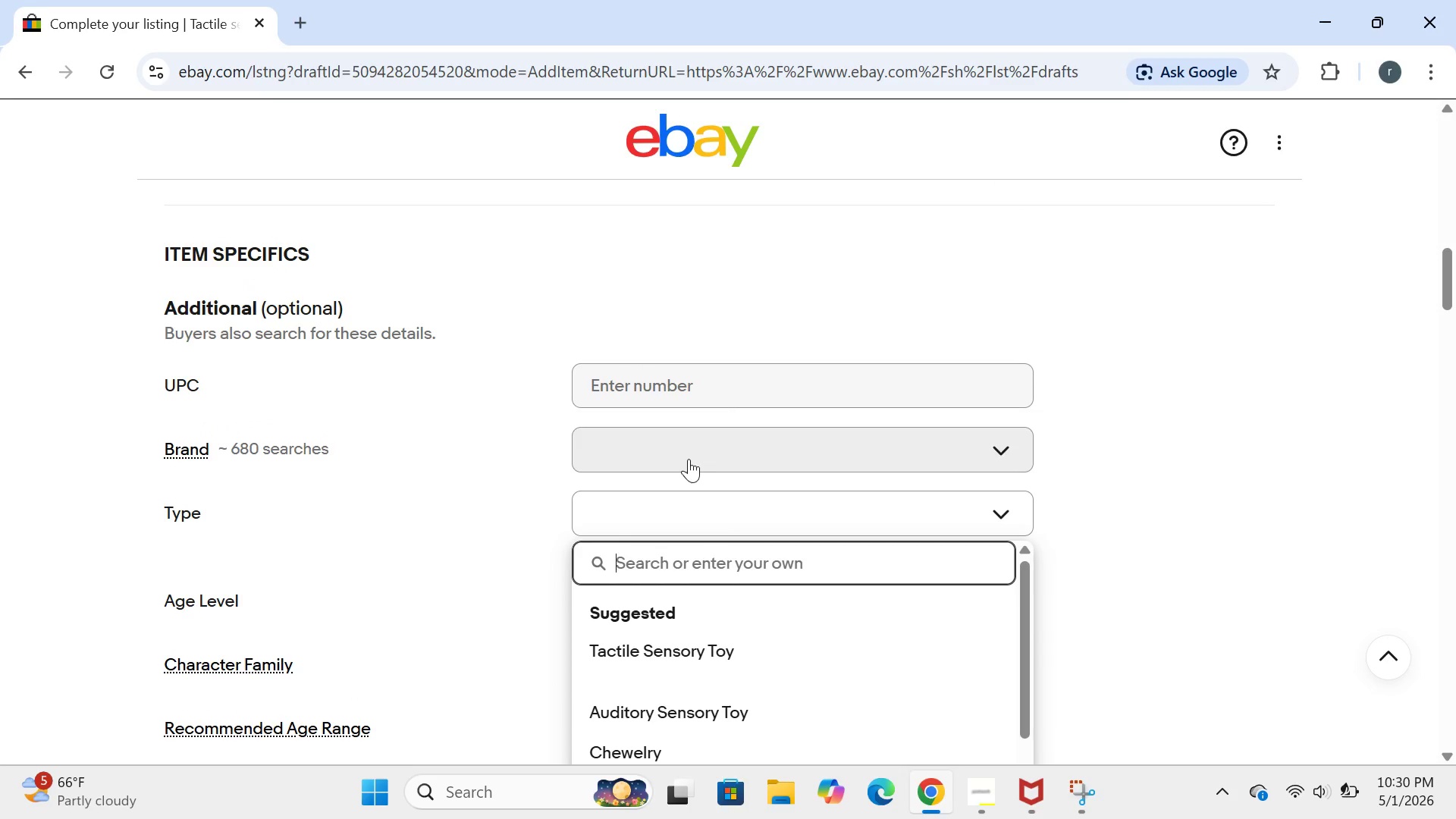 
type(d)
key(Backspace)
type(sensory stones)
 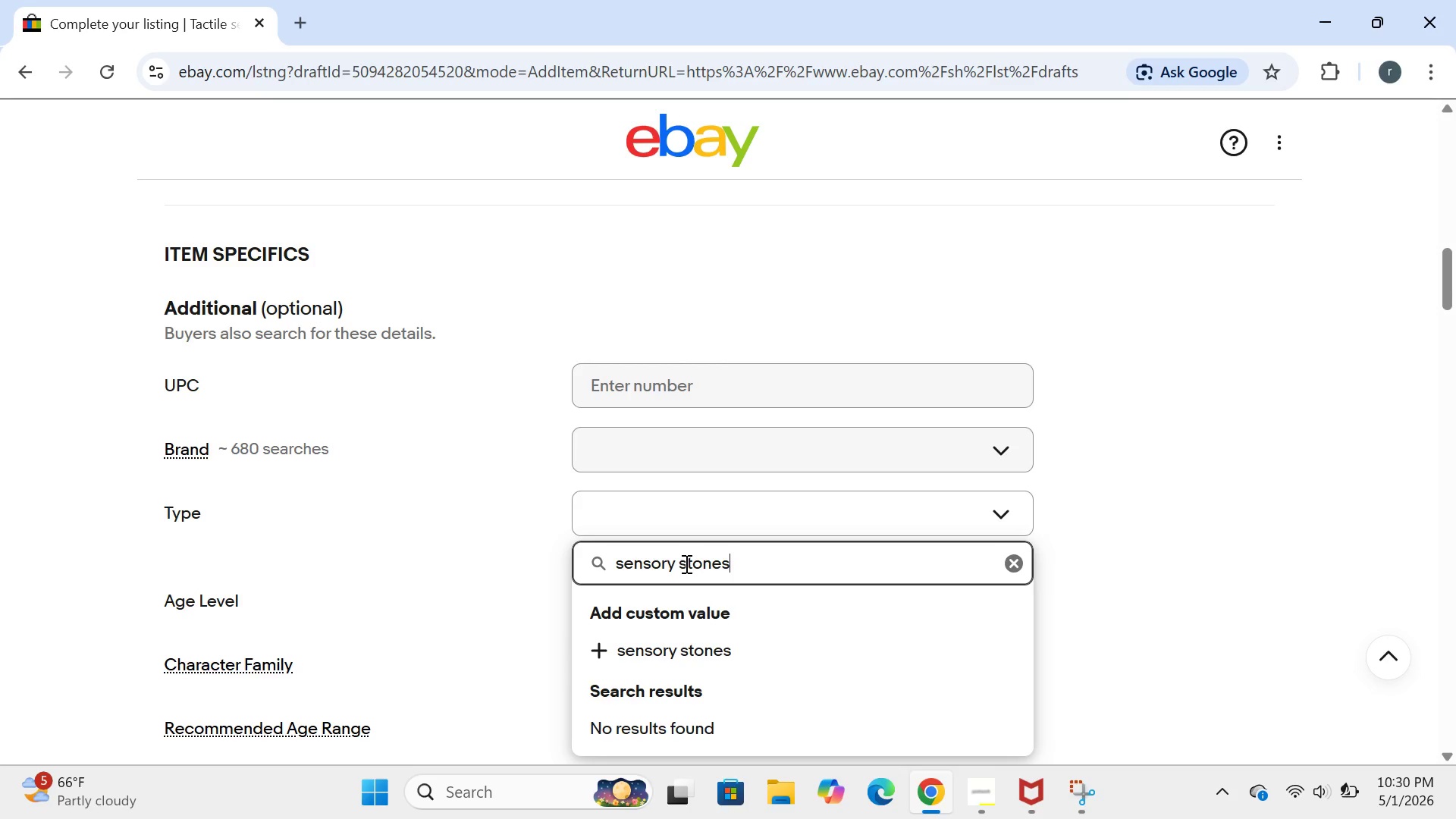 
key(Enter)
 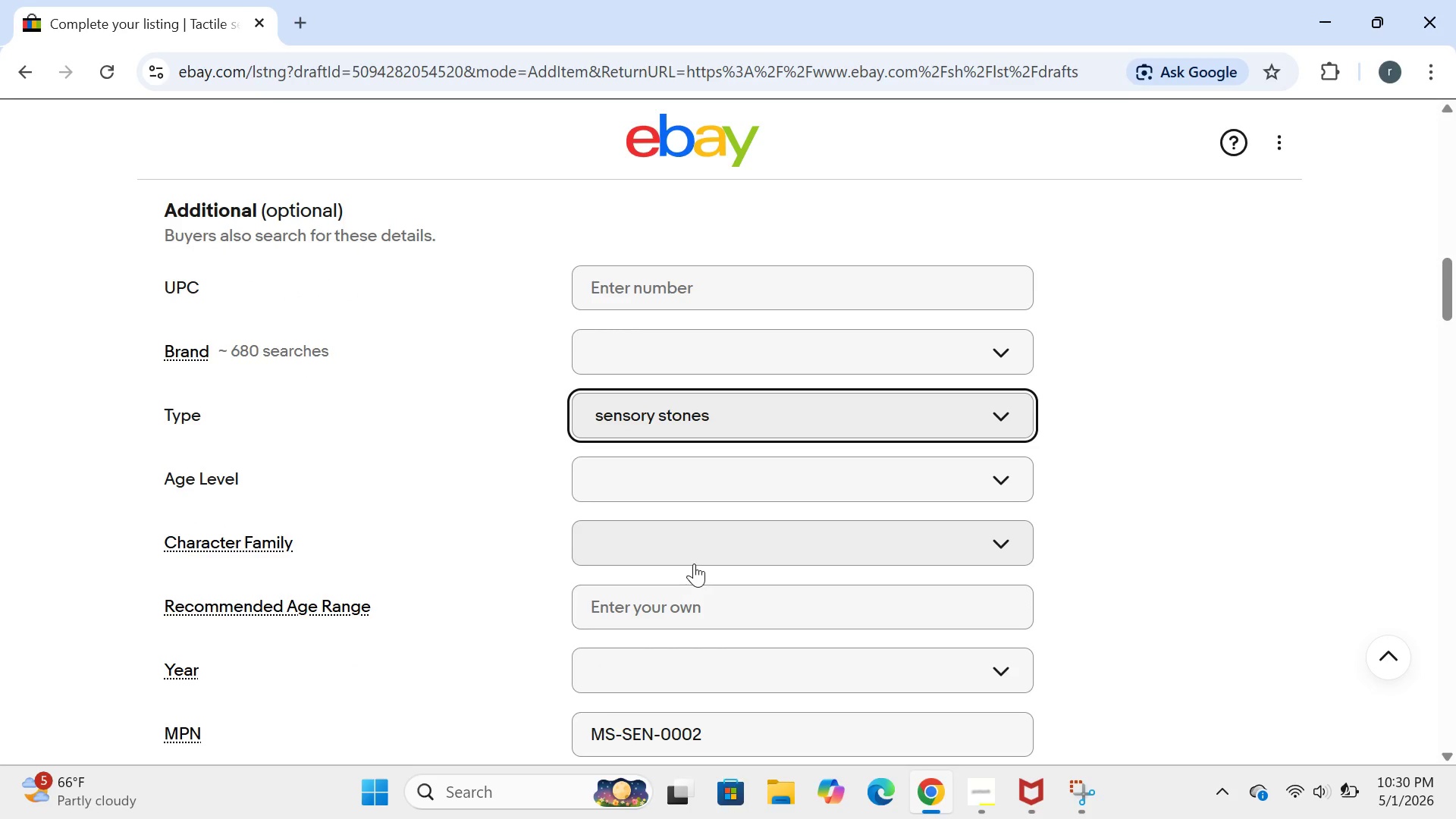 
left_click([711, 485])
 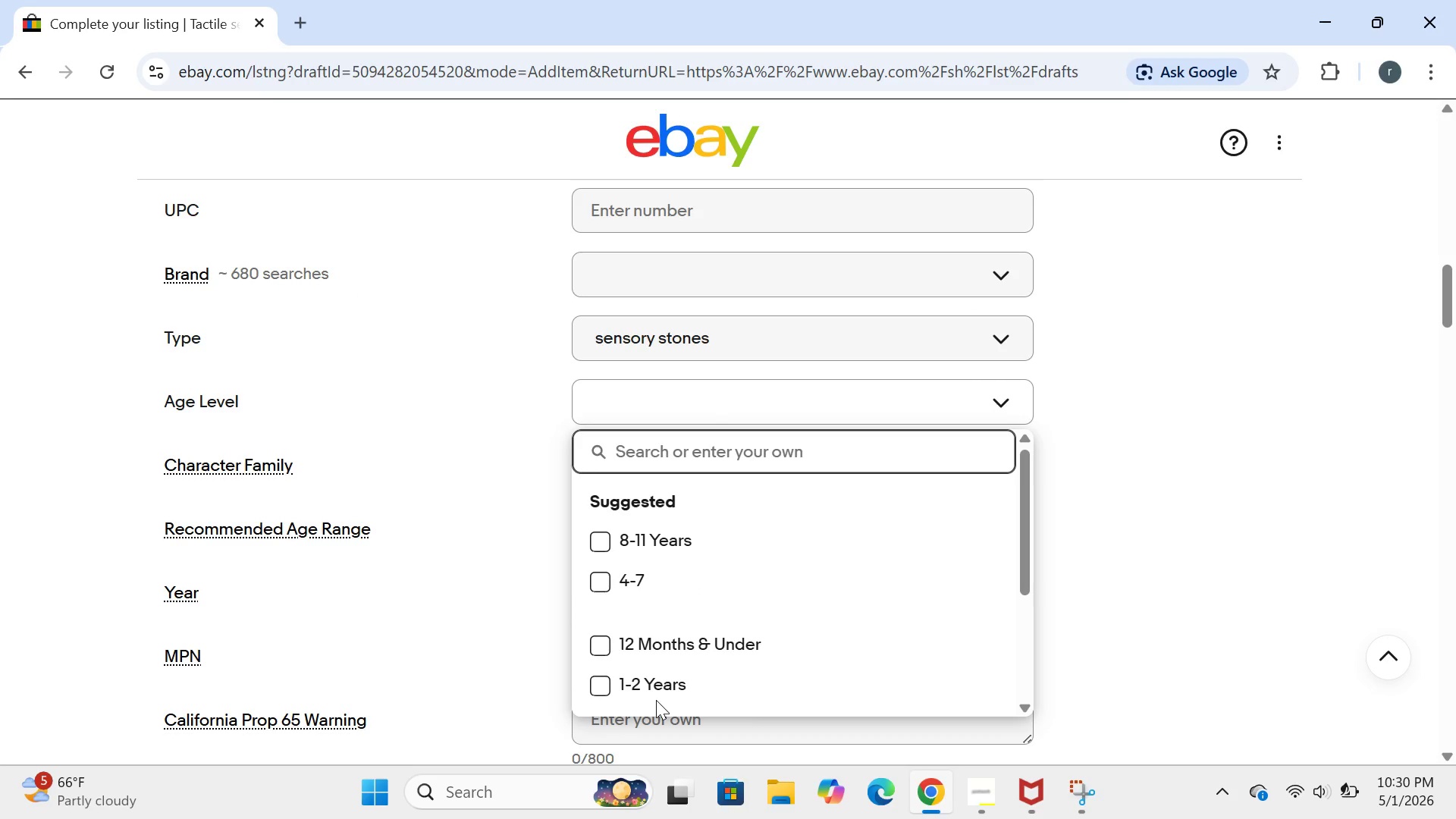 
wait(5.78)
 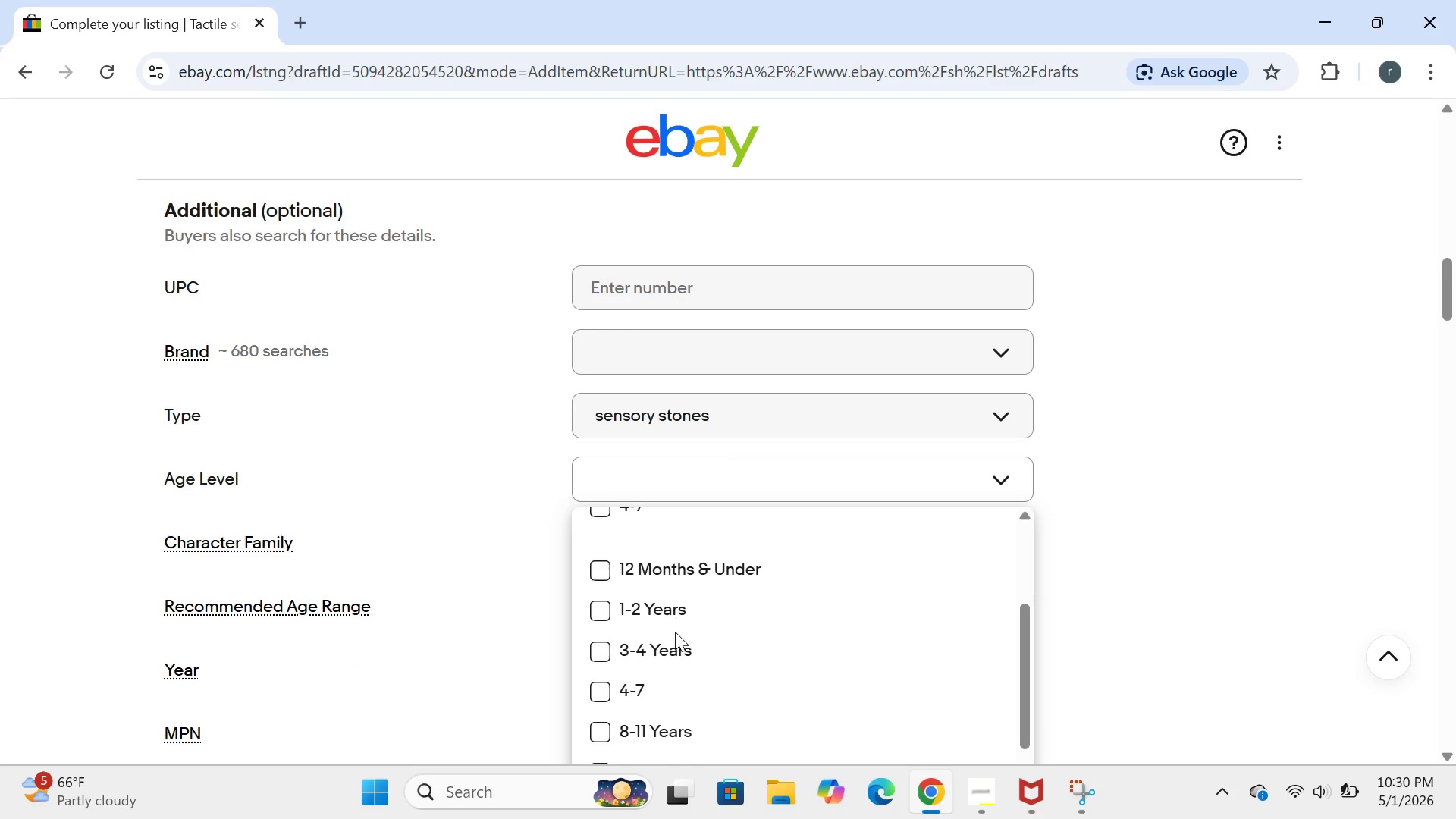 
type(child and adult)
 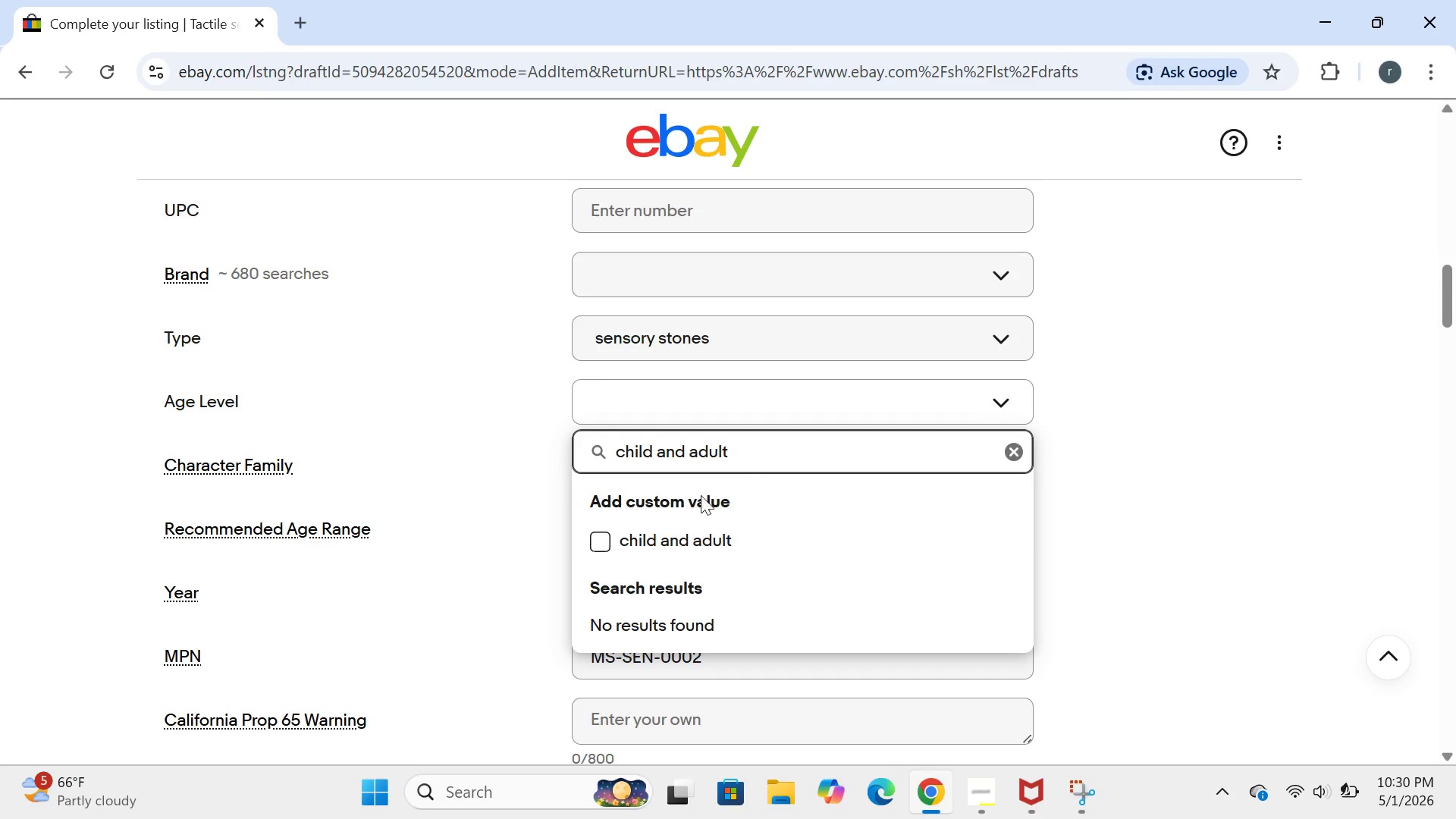 
left_click([592, 553])
 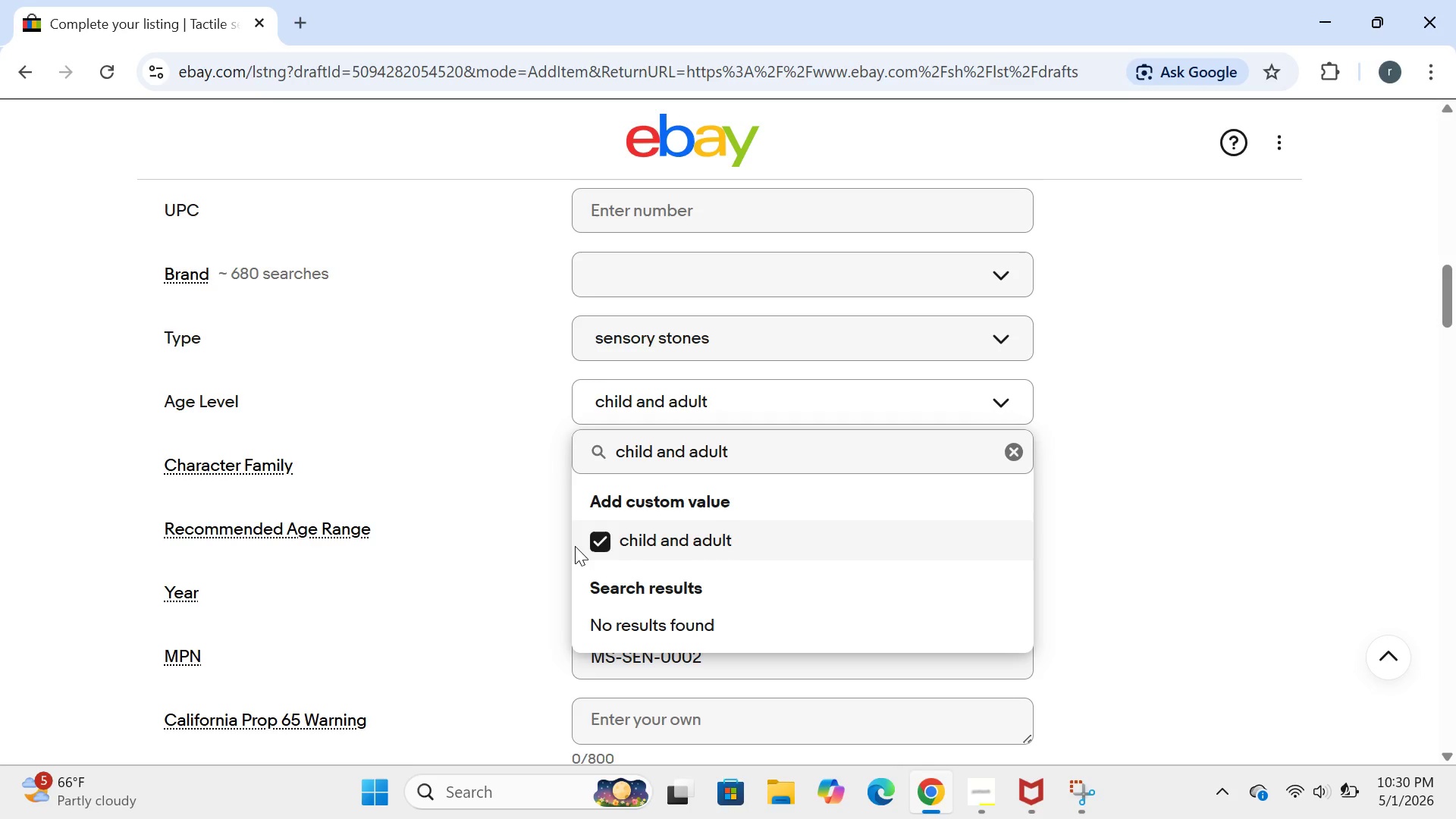 
left_click([575, 546])
 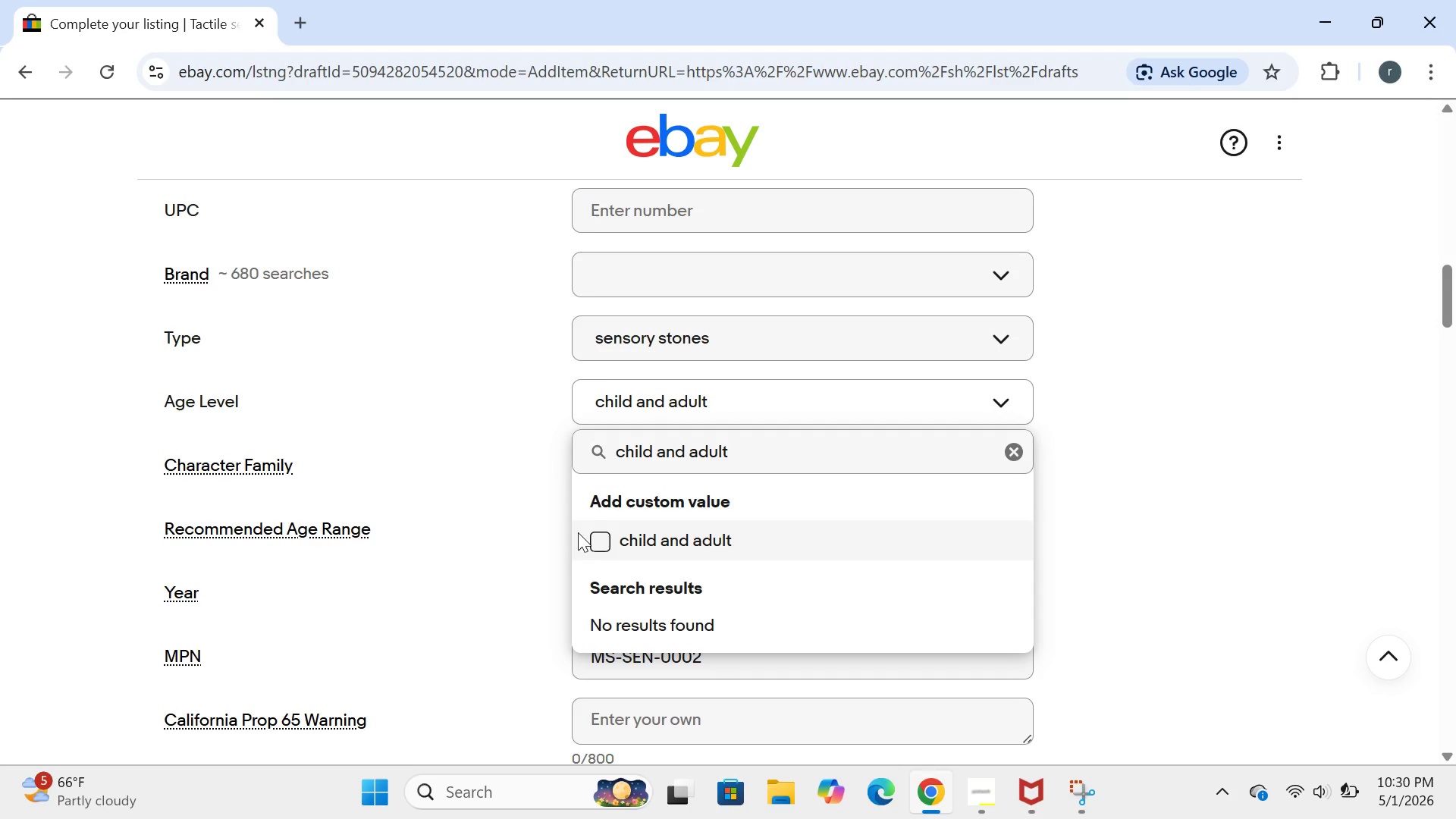 
left_click_drag(start_coordinate=[561, 560], to_coordinate=[625, 535])
 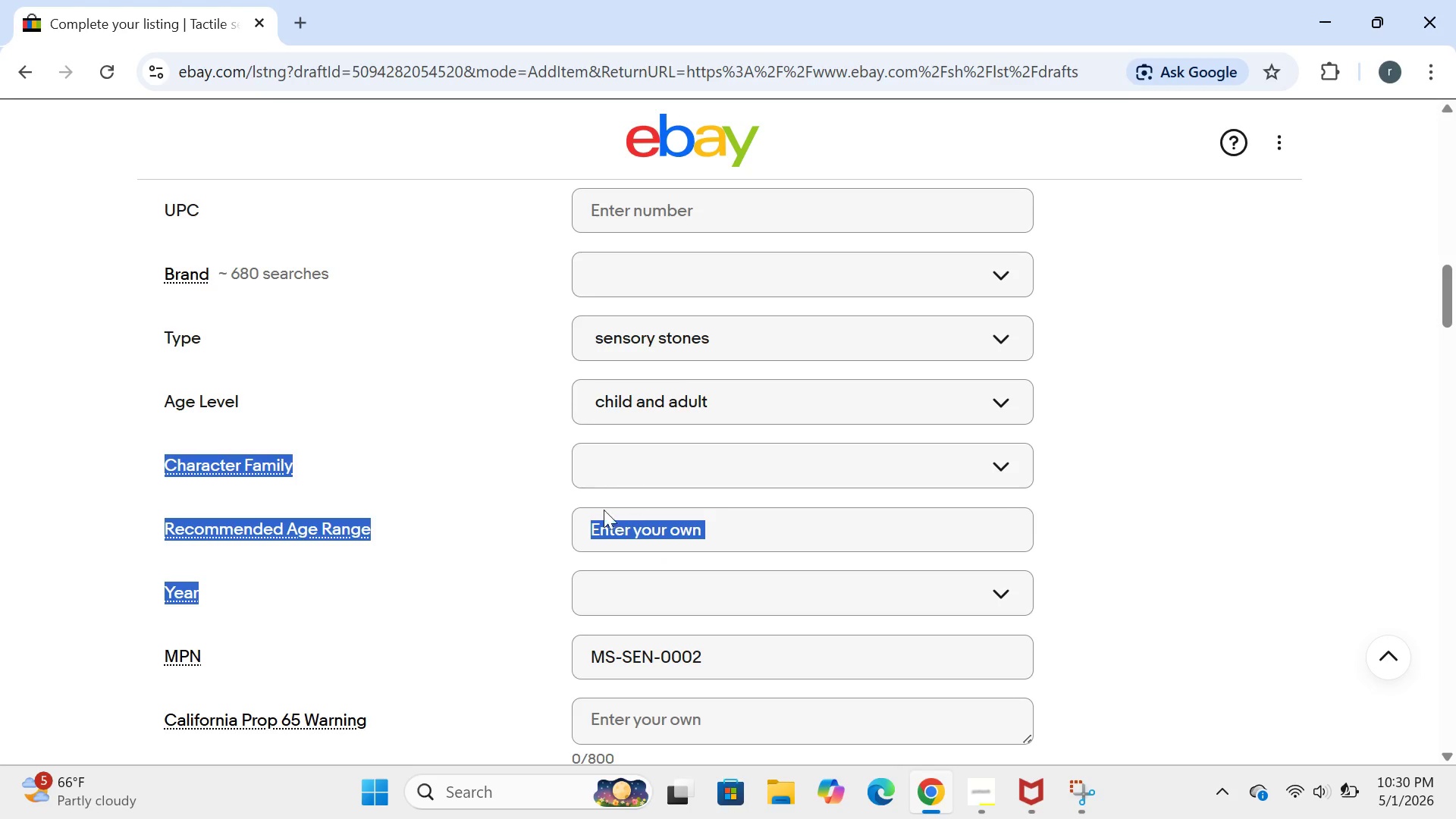 
left_click([589, 522])
 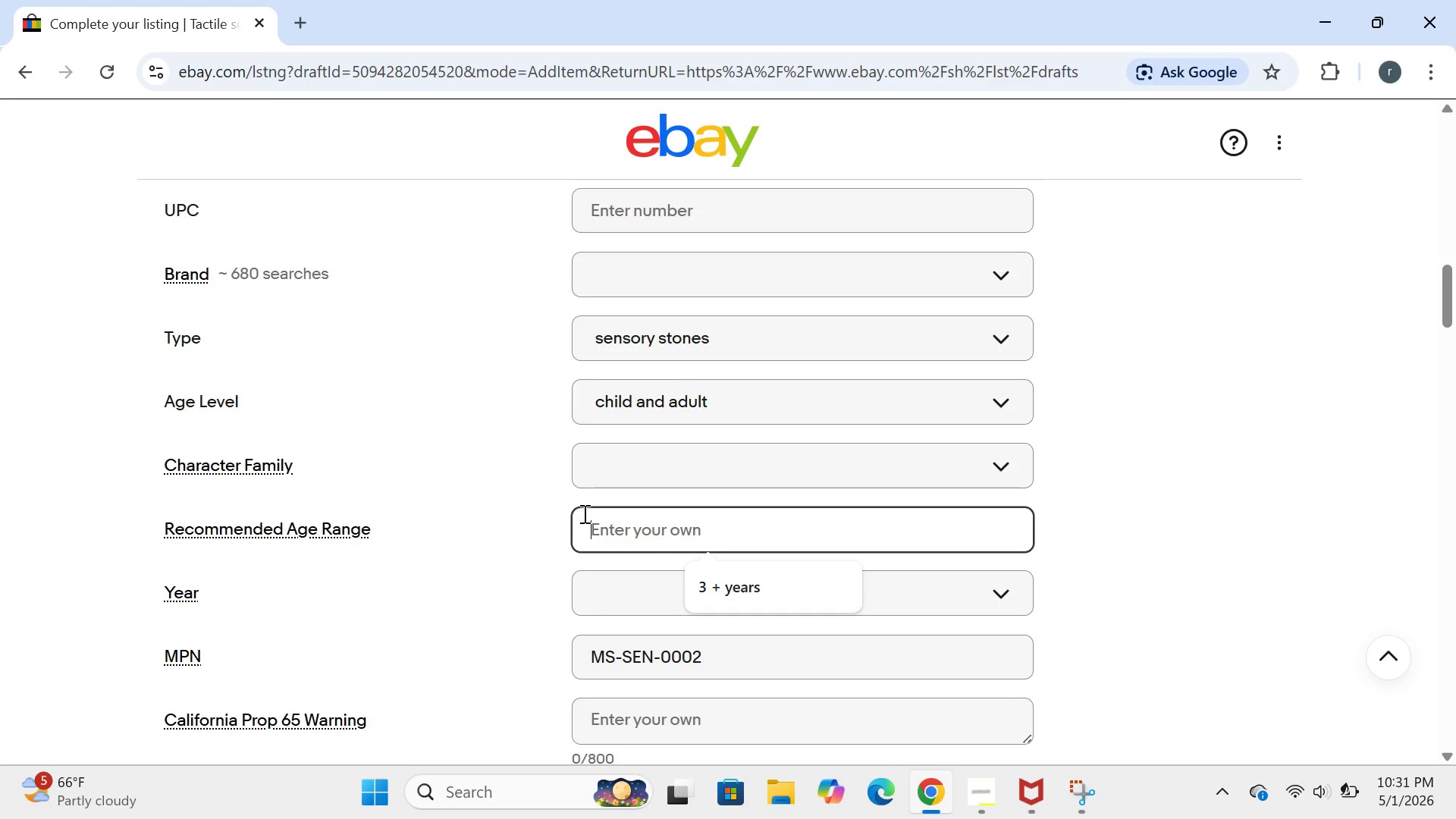 
left_click([749, 578])
 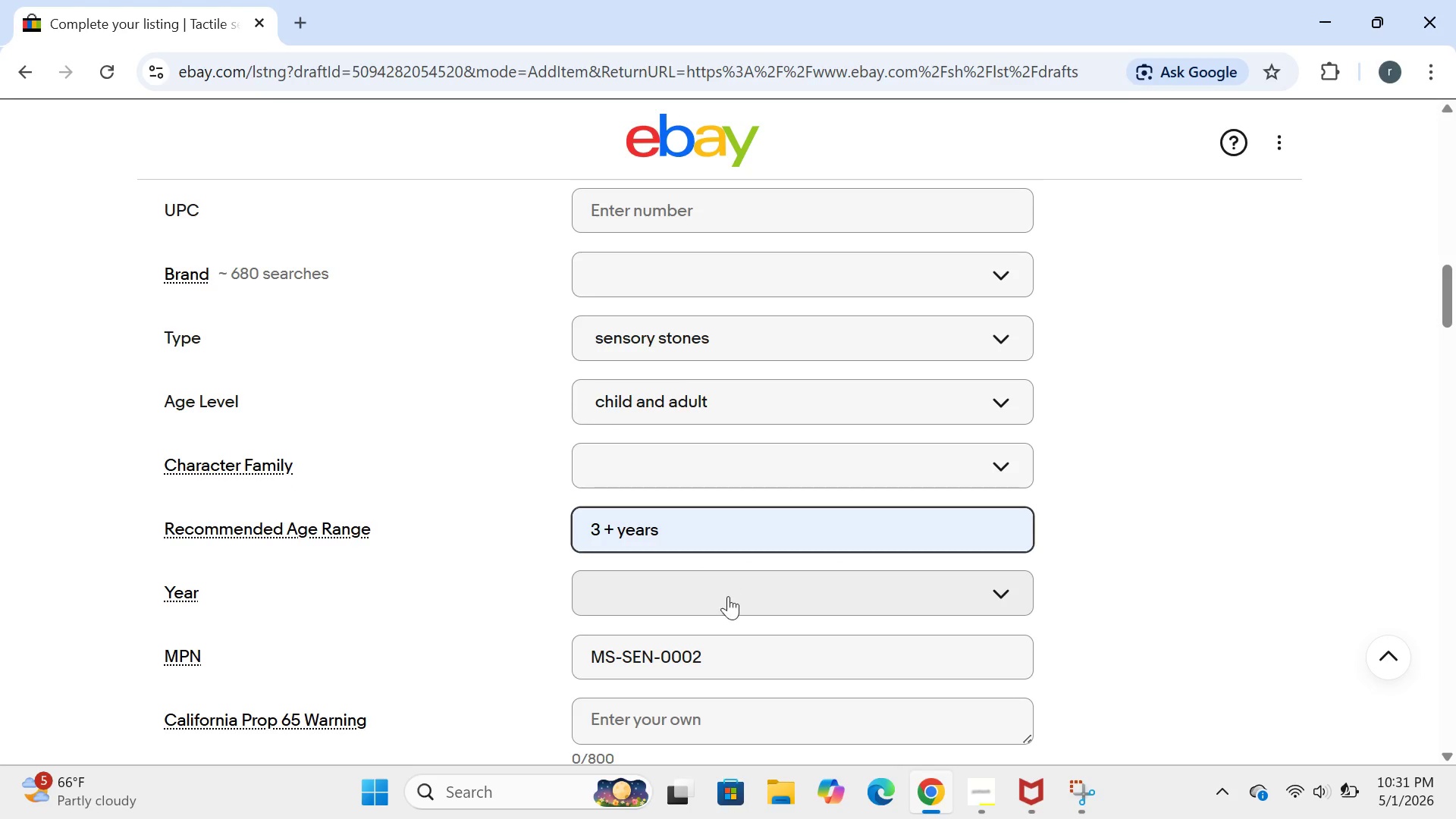 
left_click([723, 600])
 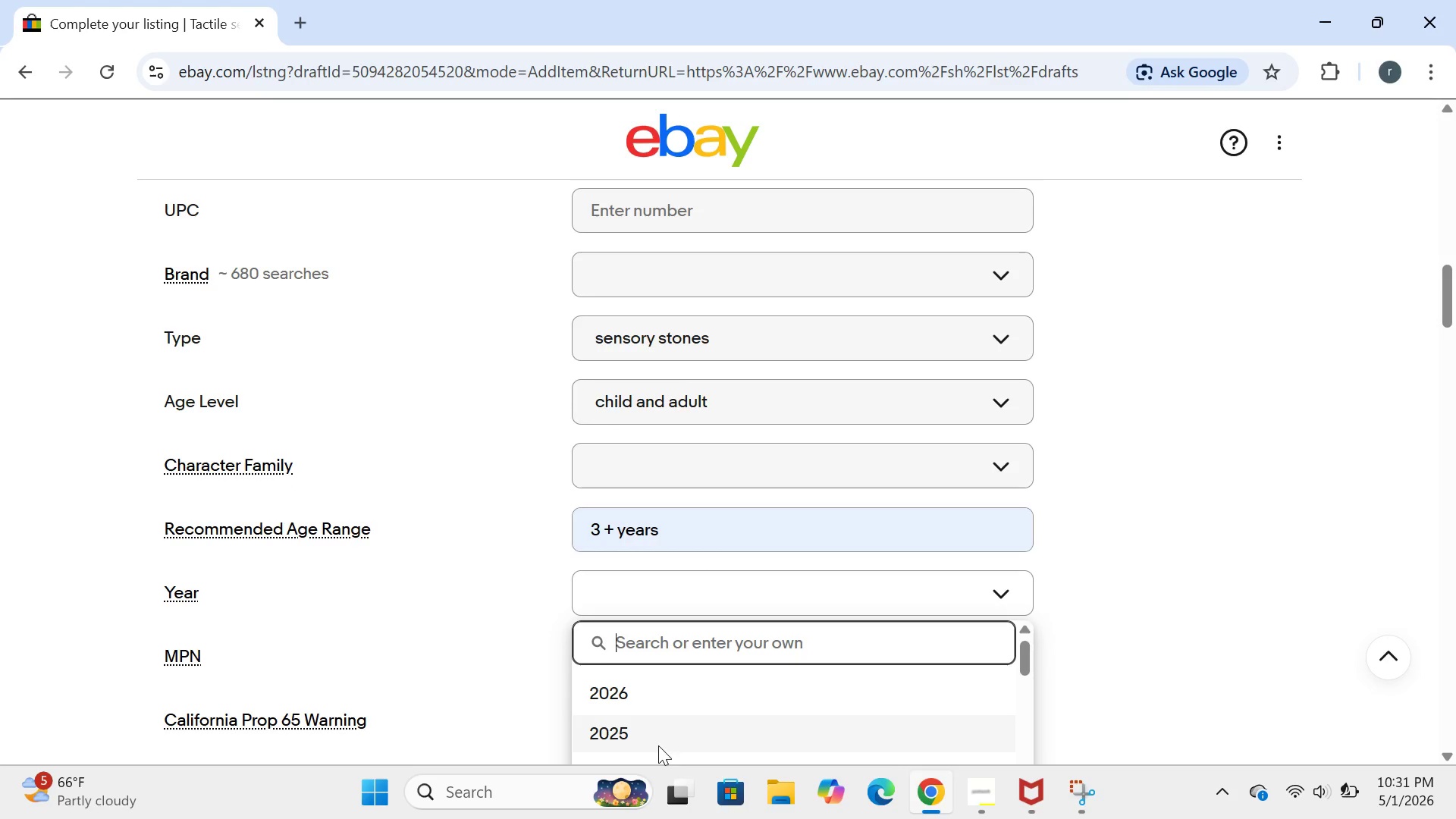 
left_click([659, 738])
 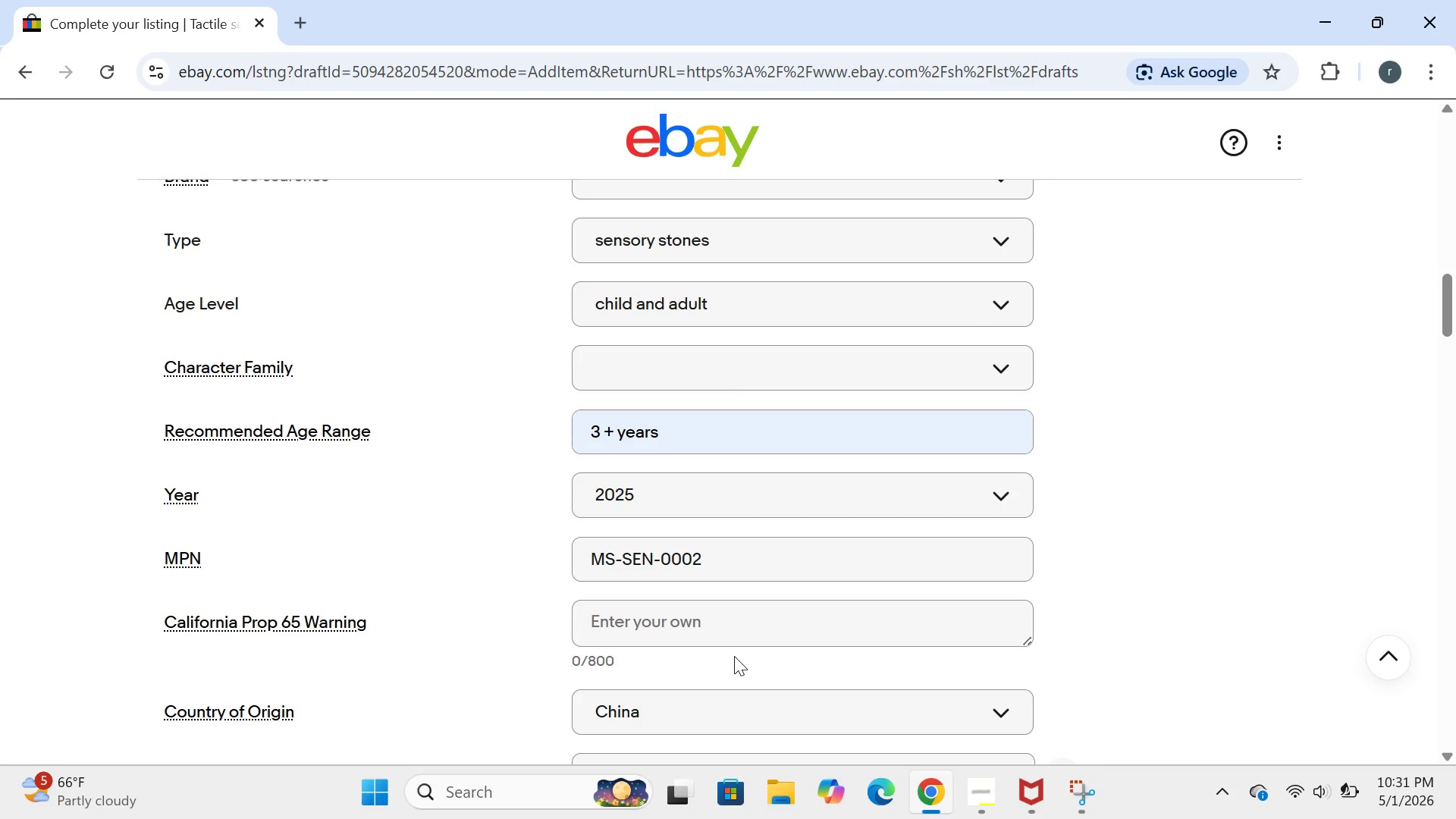 
wait(6.14)
 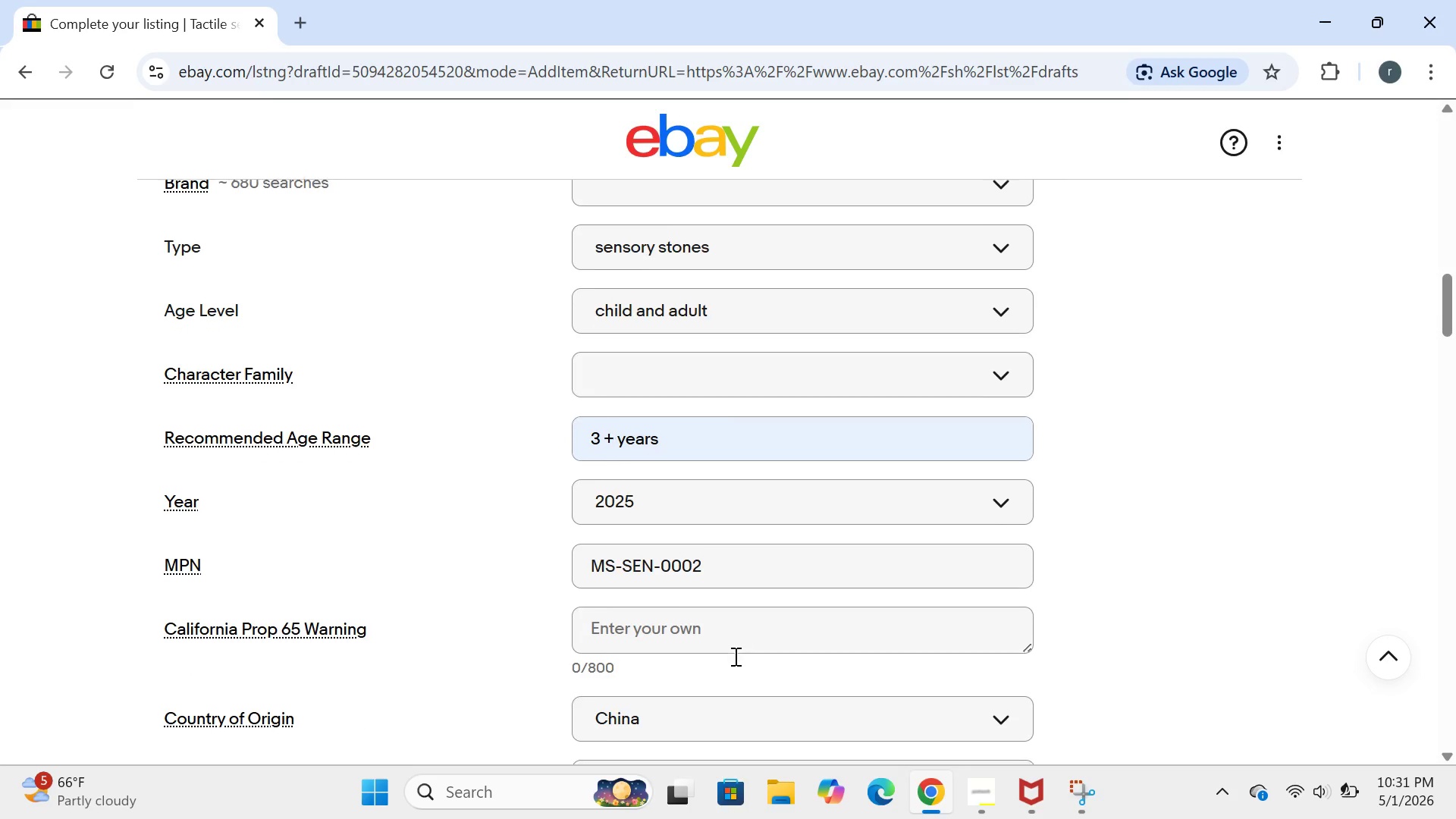 
left_click([749, 558])
 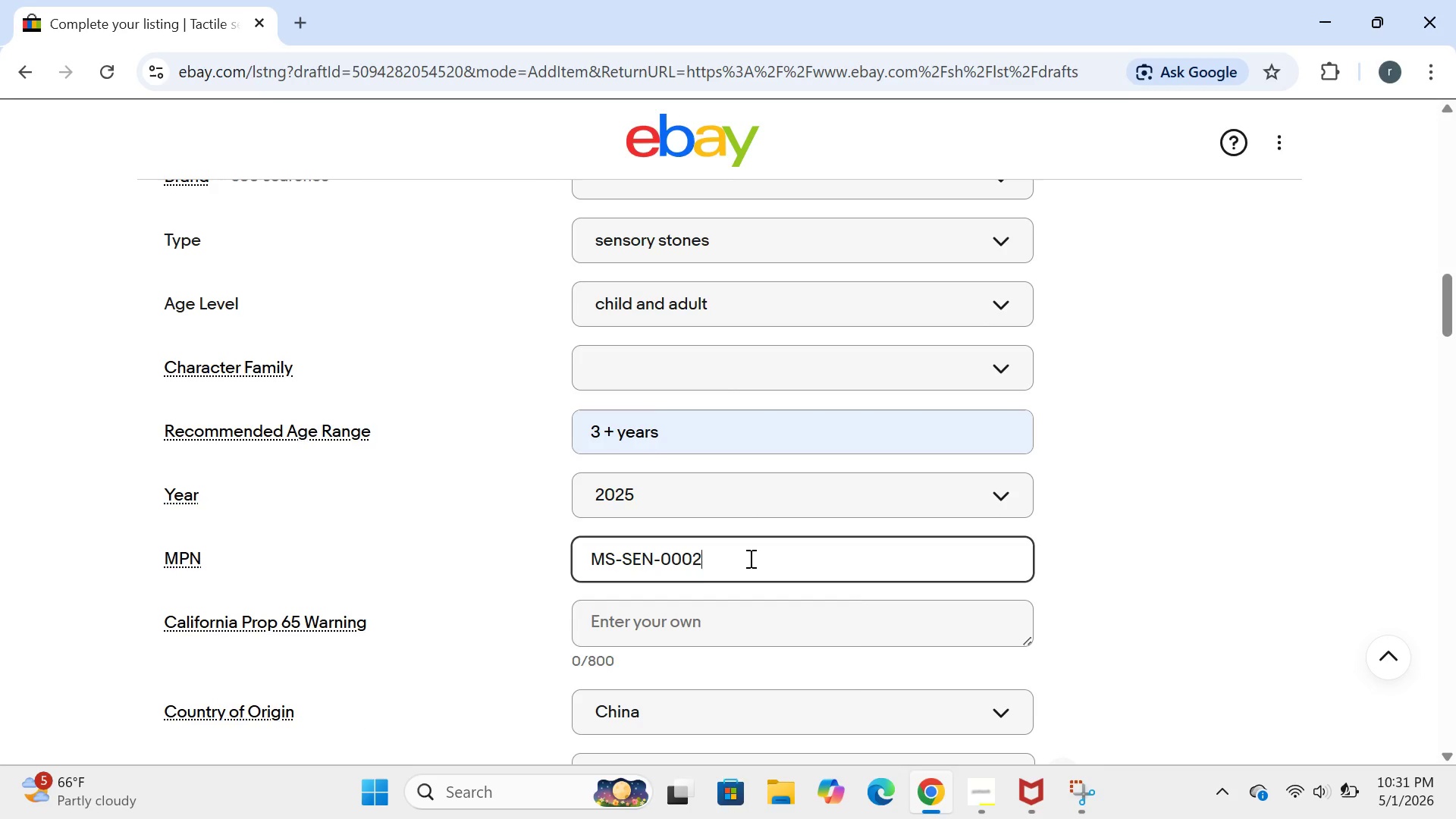 
key(Backspace)
 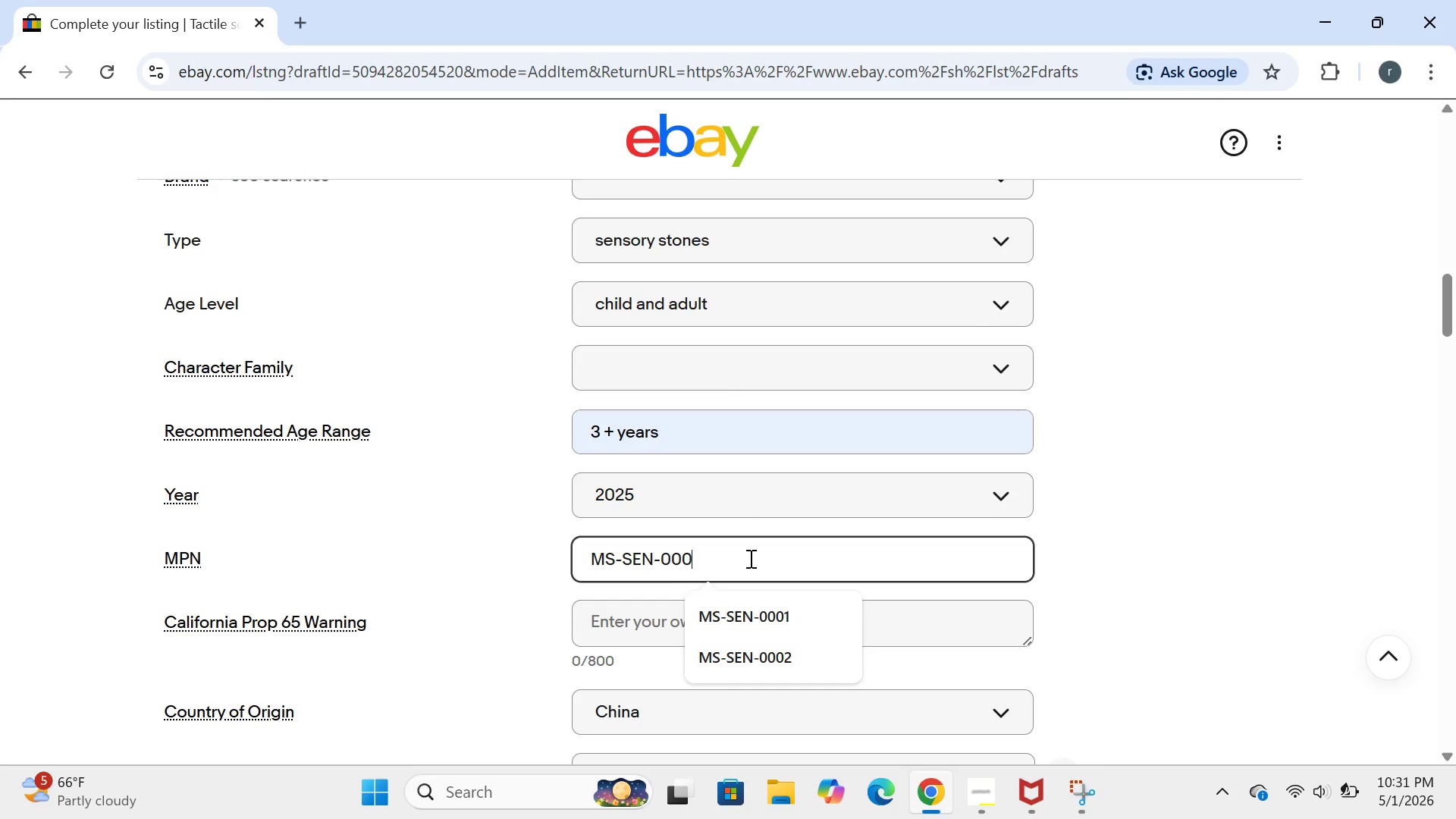 
key(3)
 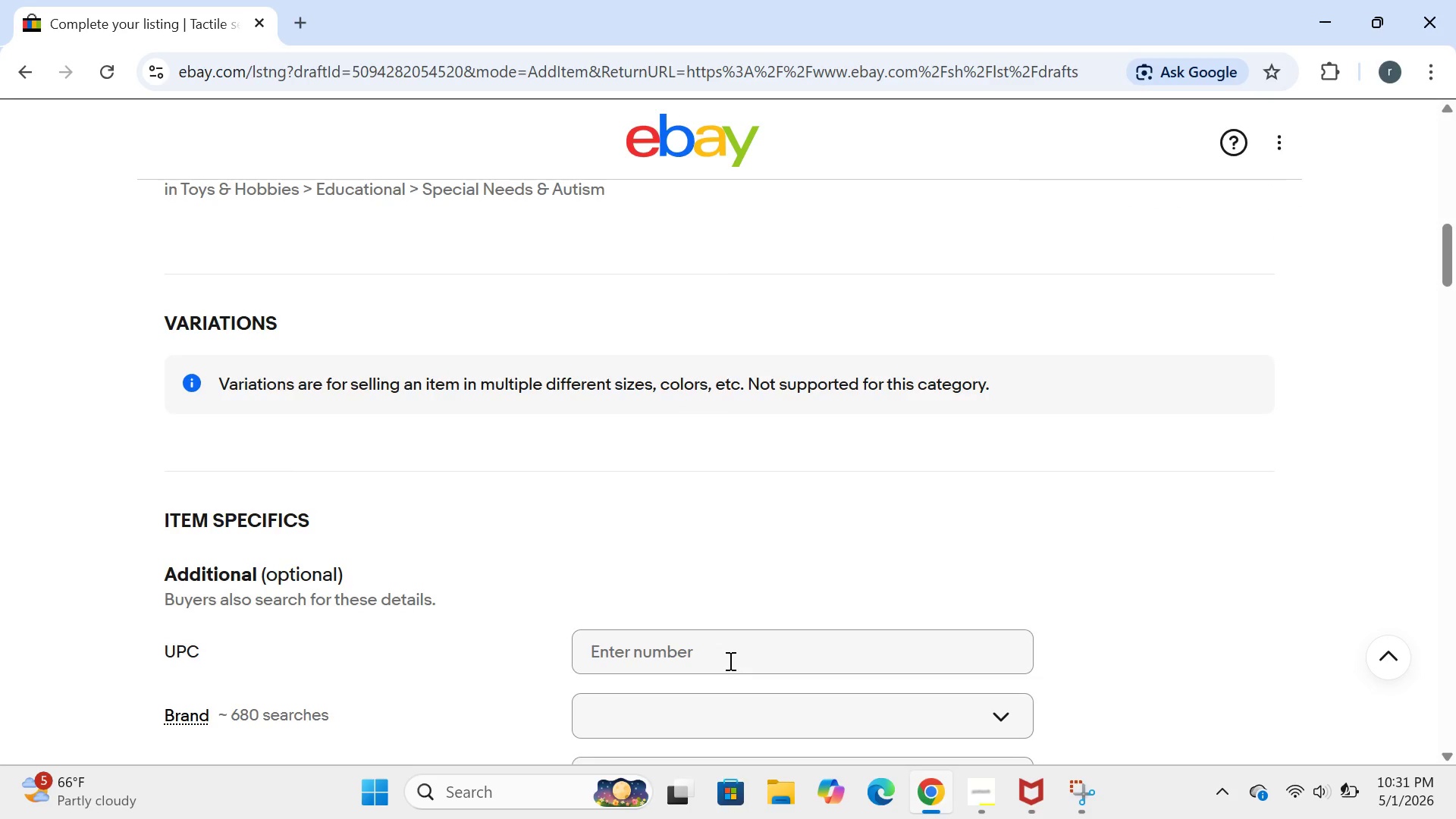 
wait(50.11)
 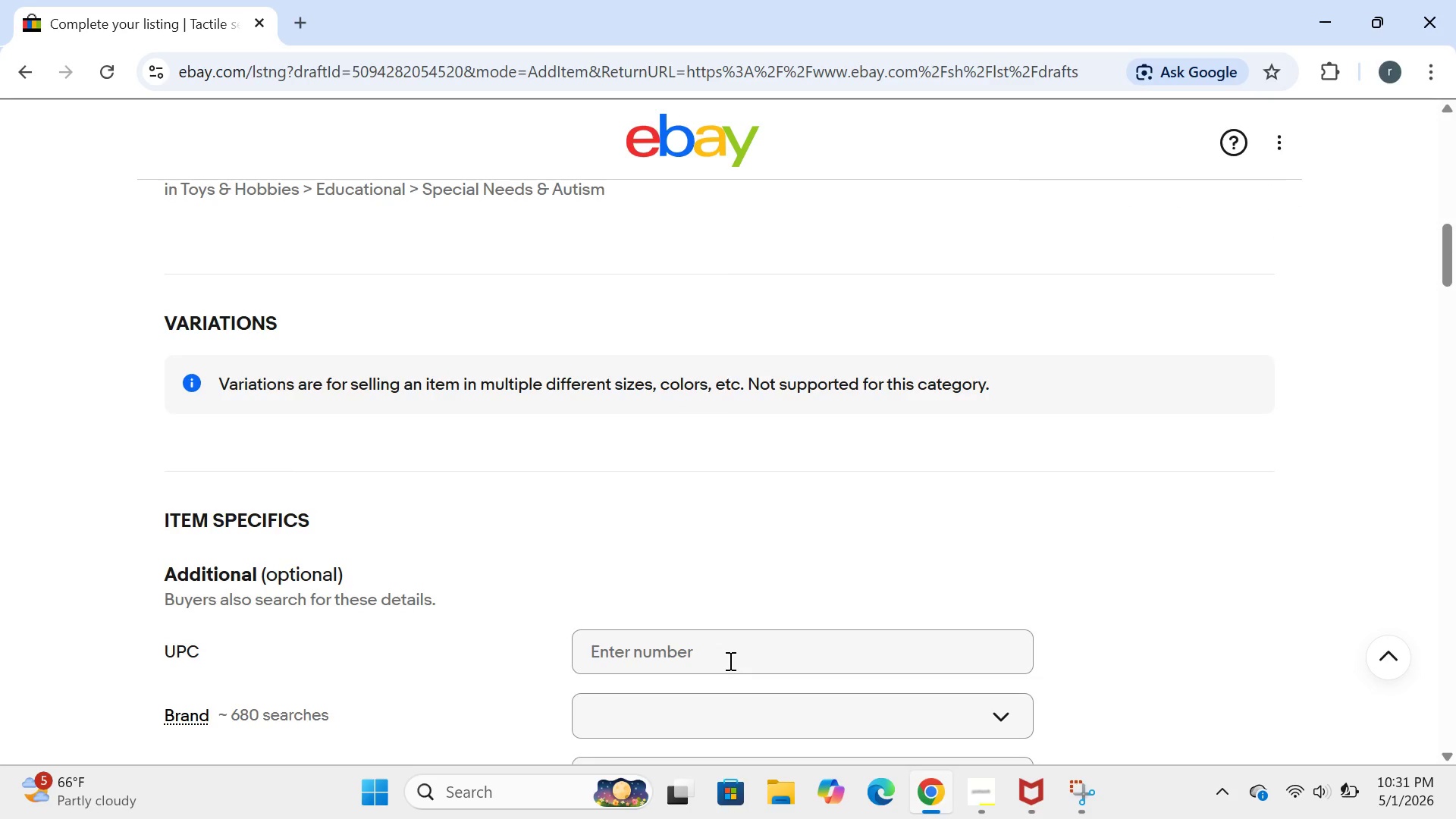 
left_click([690, 702])
 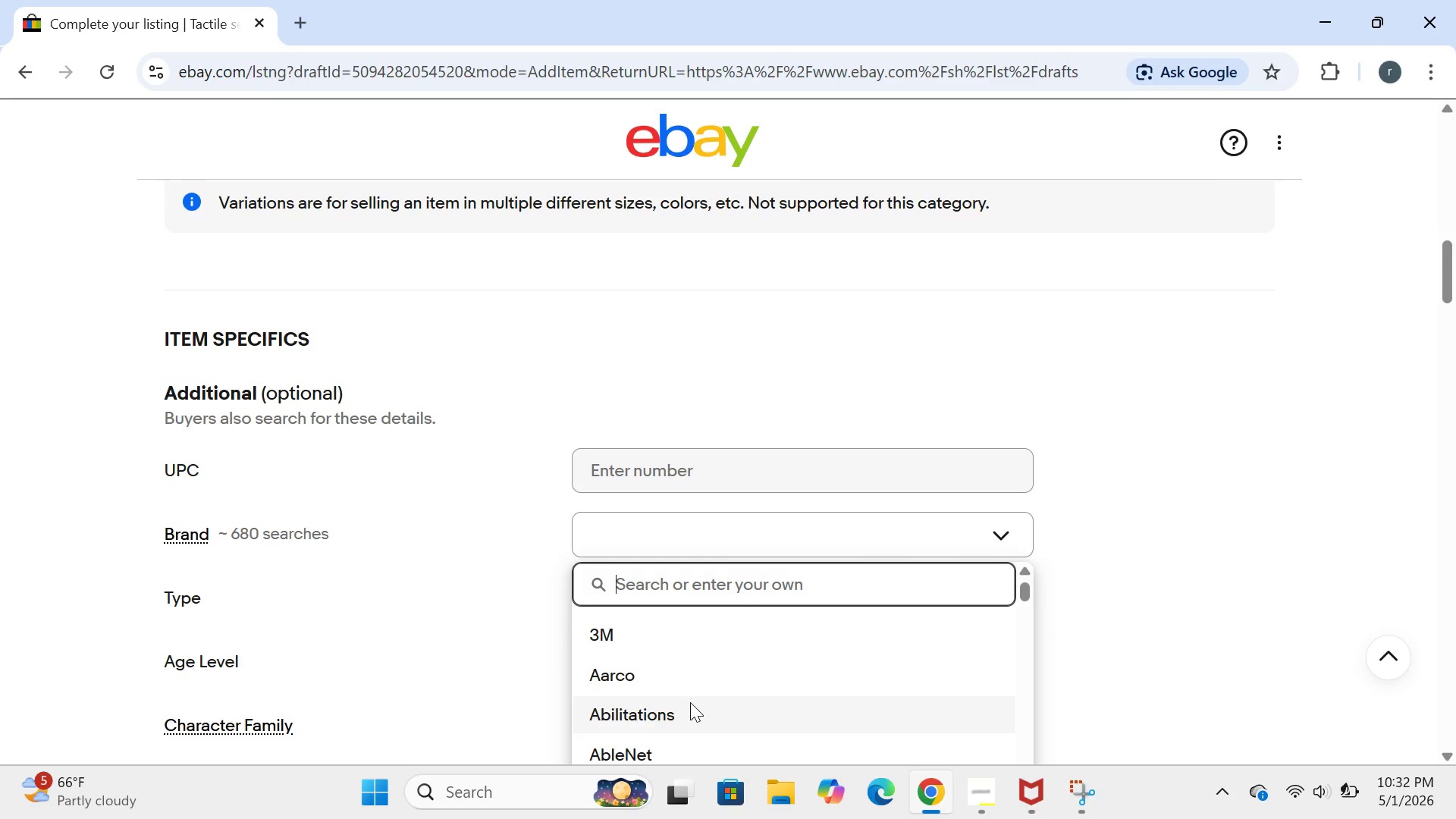 
type(mindful )
key(Backspace)
type(space supplies)
 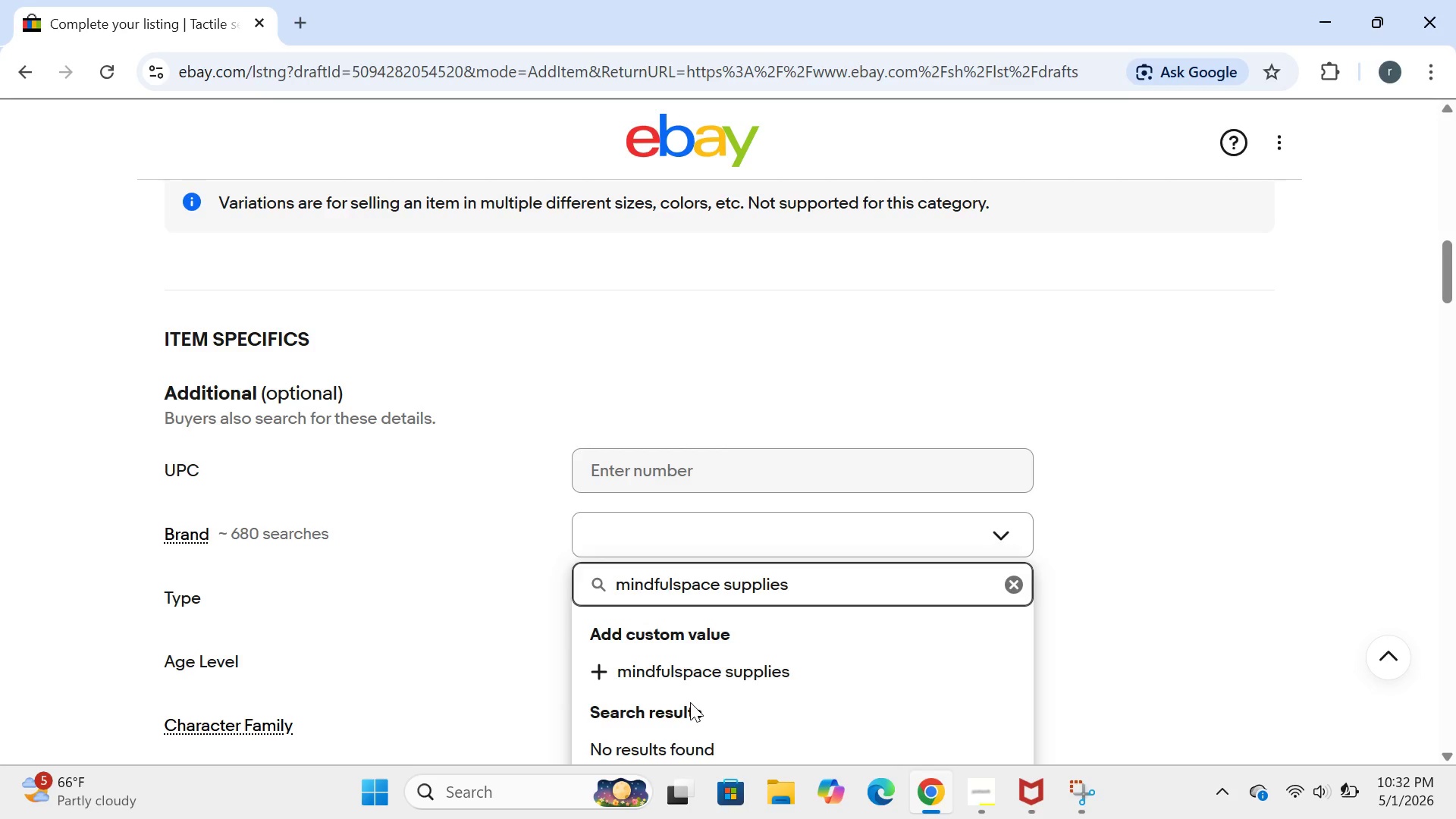 
wait(241.58)
 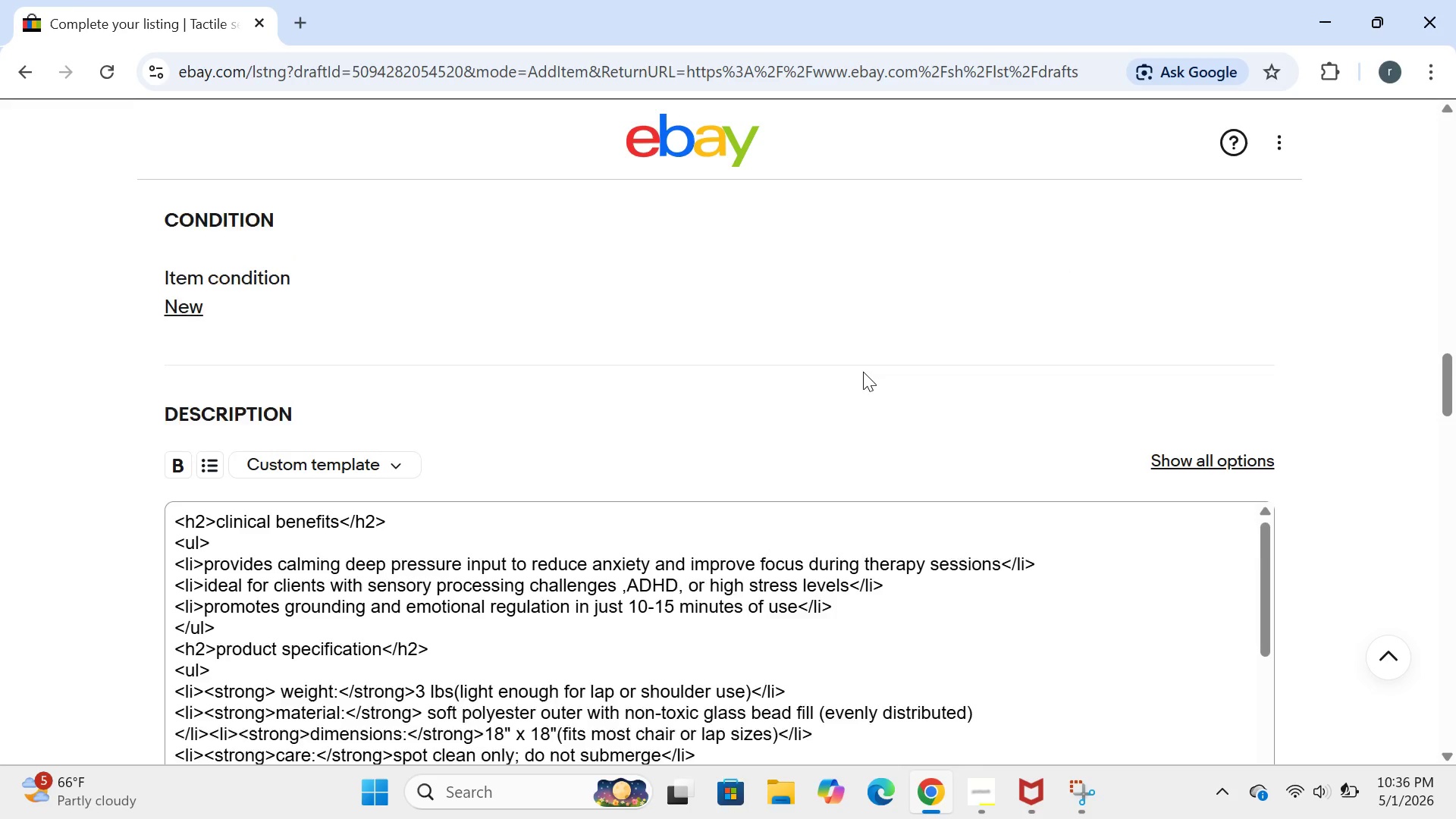 
double_click([930, 467])
 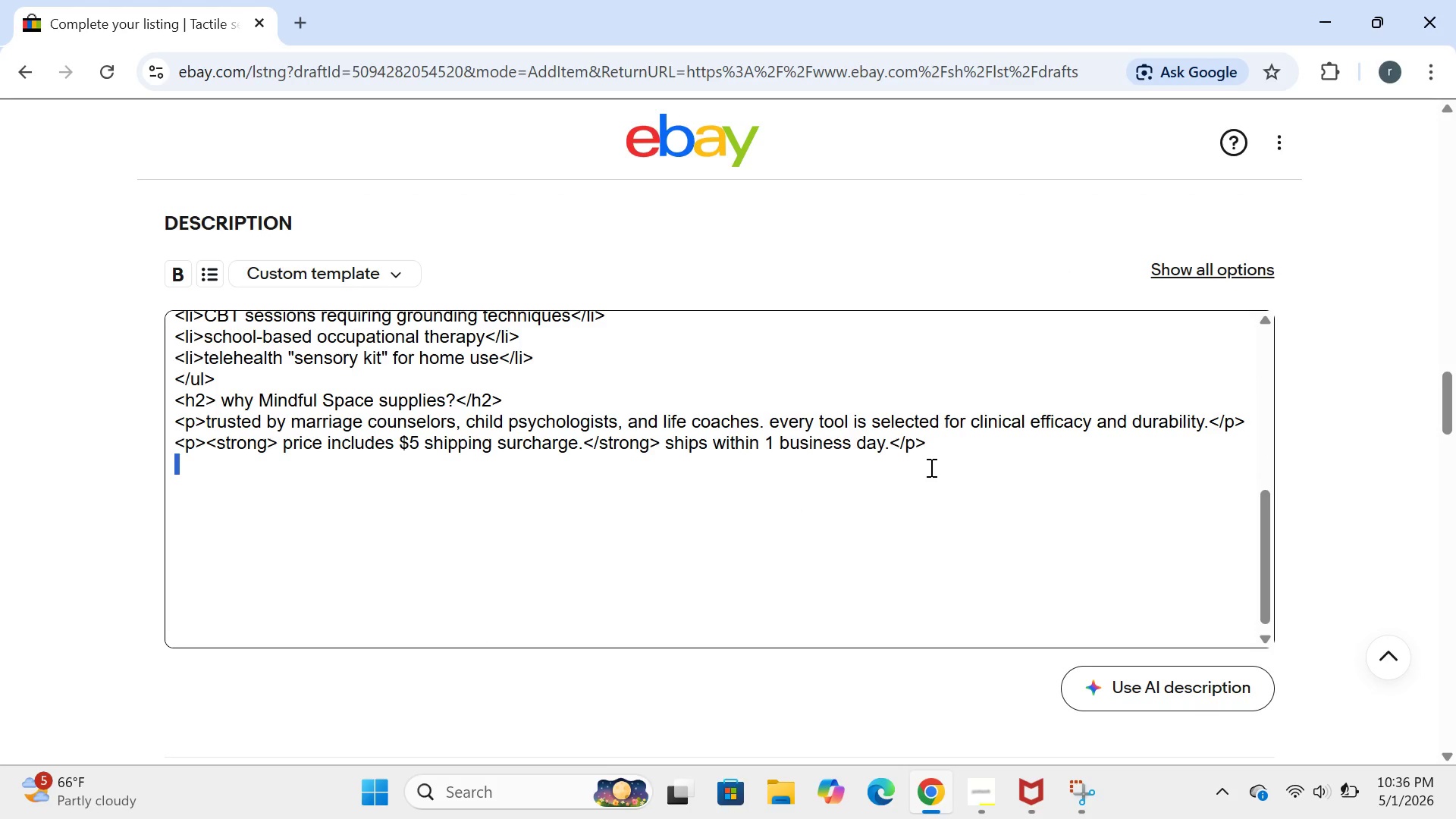 
key(Control+ControlLeft)
 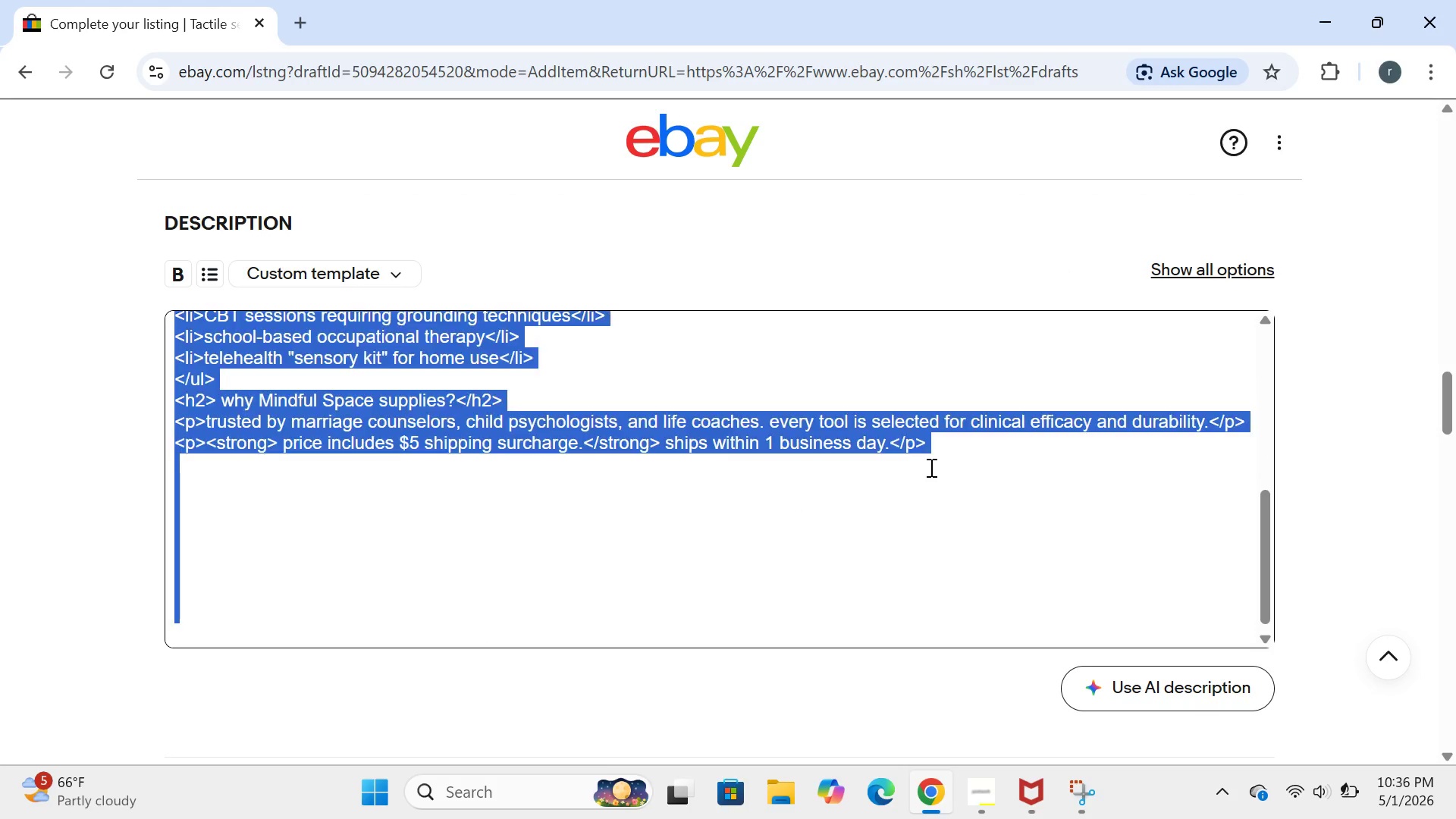 
key(Control+A)
 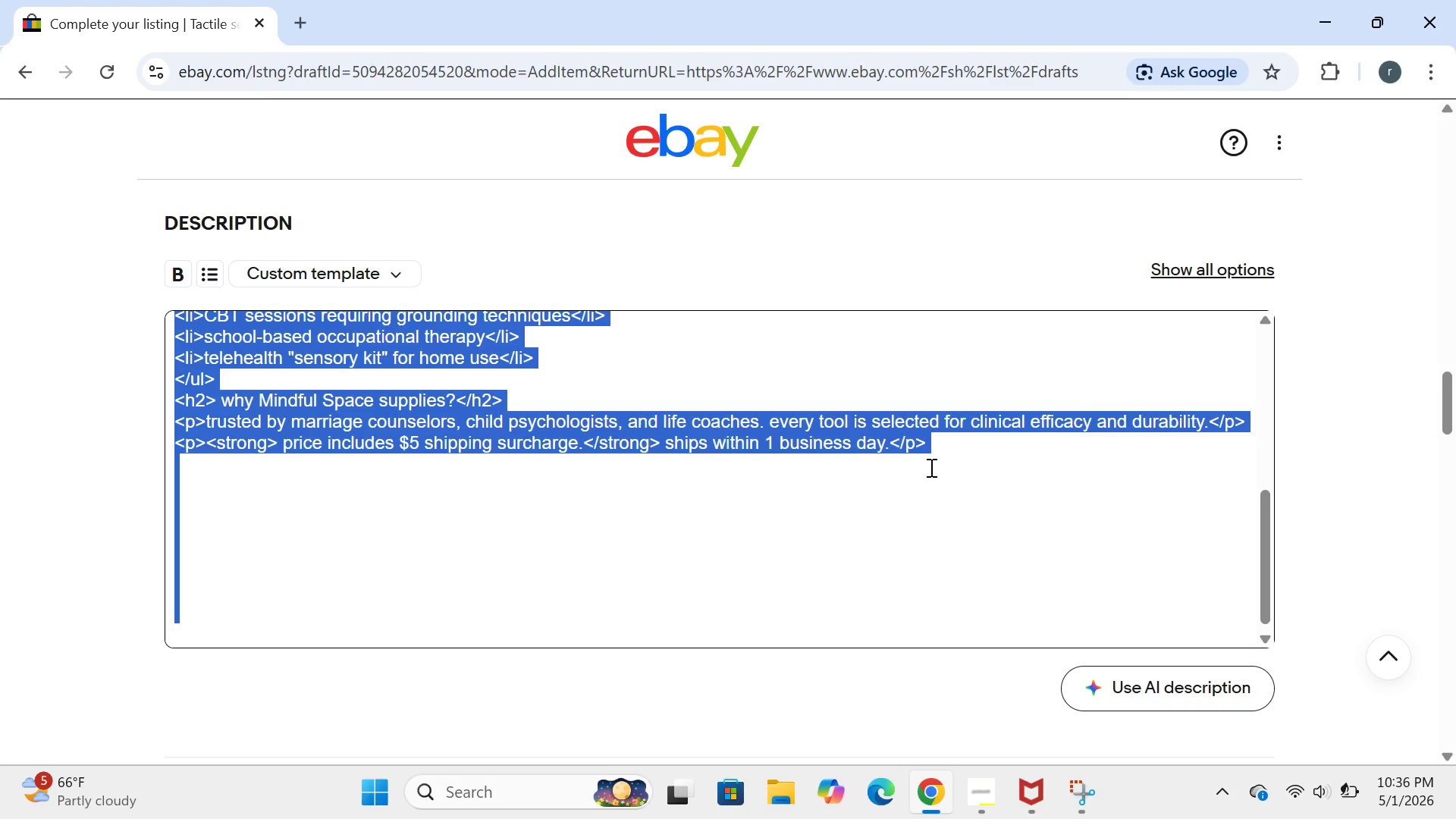 
key(Backspace)
type(clin)
 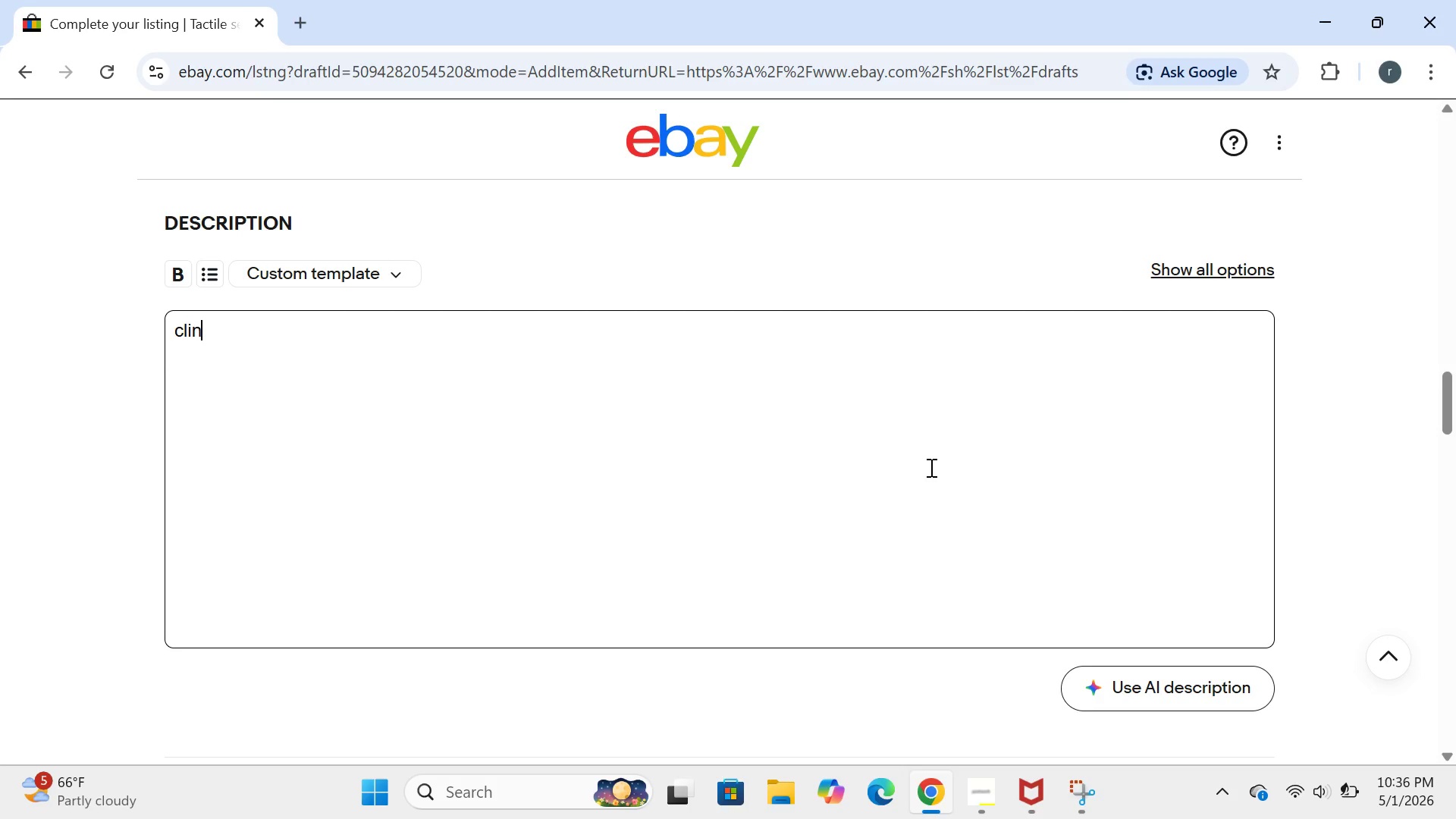 
type(ical benefits:)
 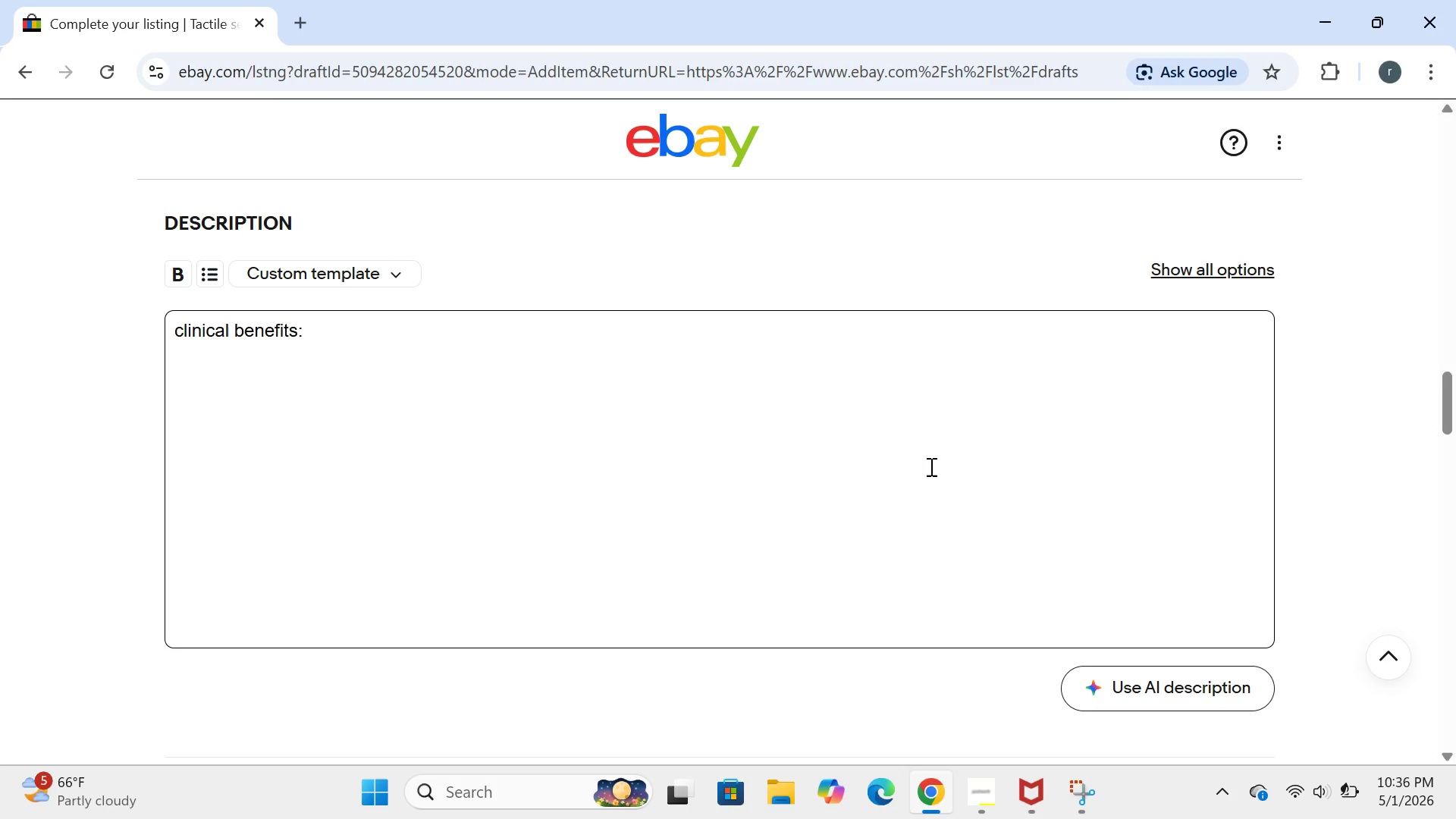 
key(Enter)
 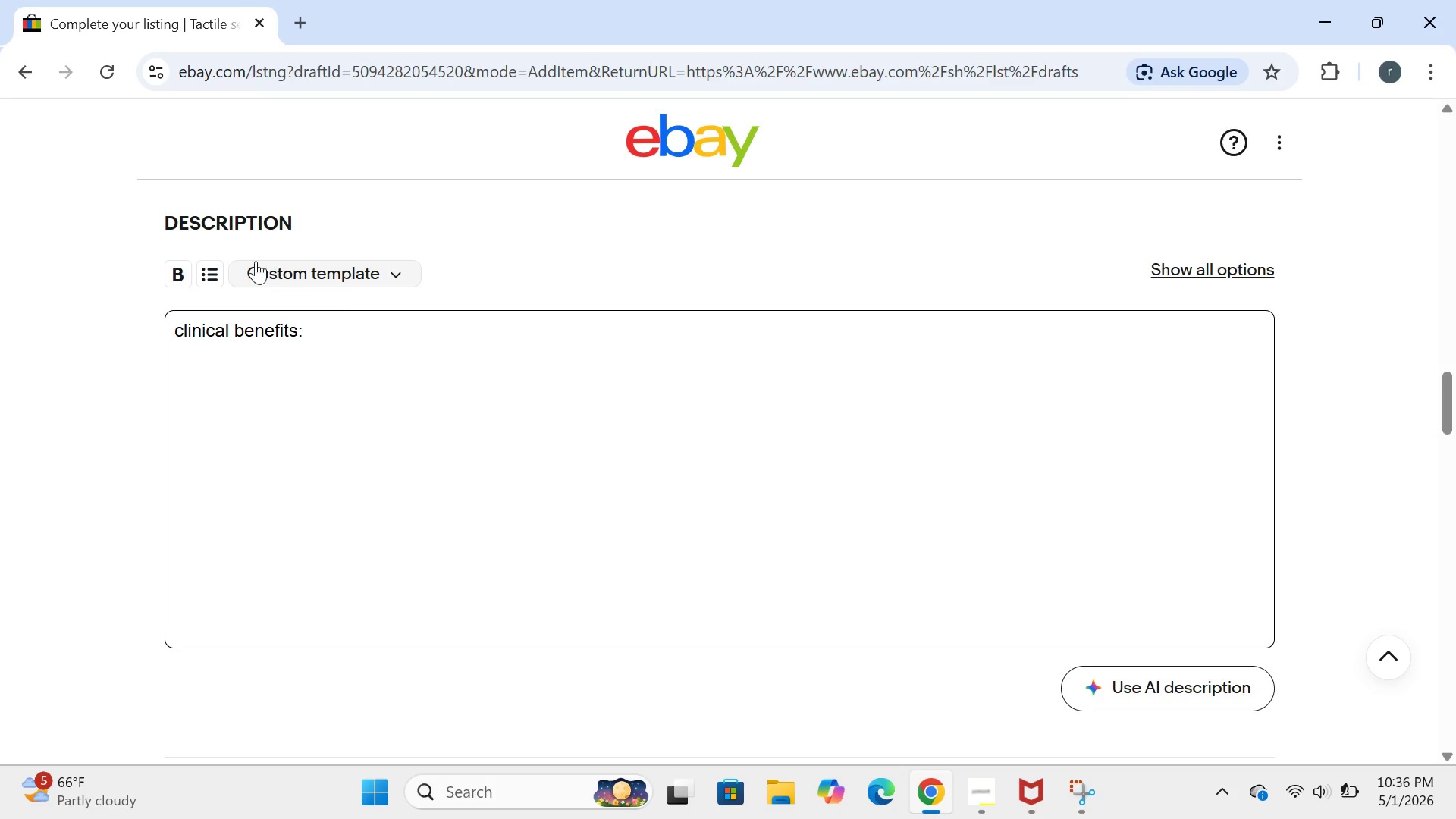 
left_click([222, 273])
 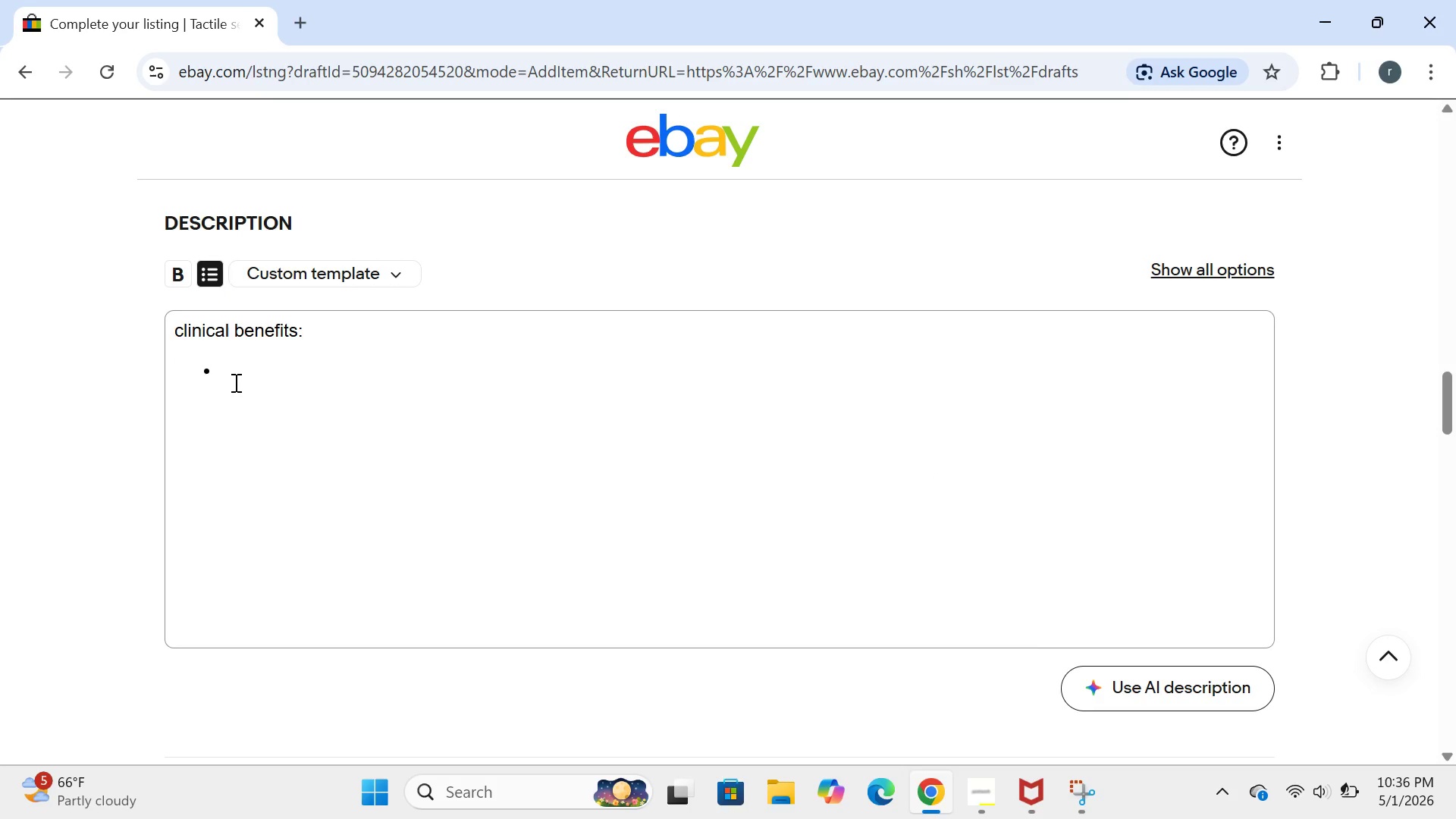 
left_click([235, 384])
 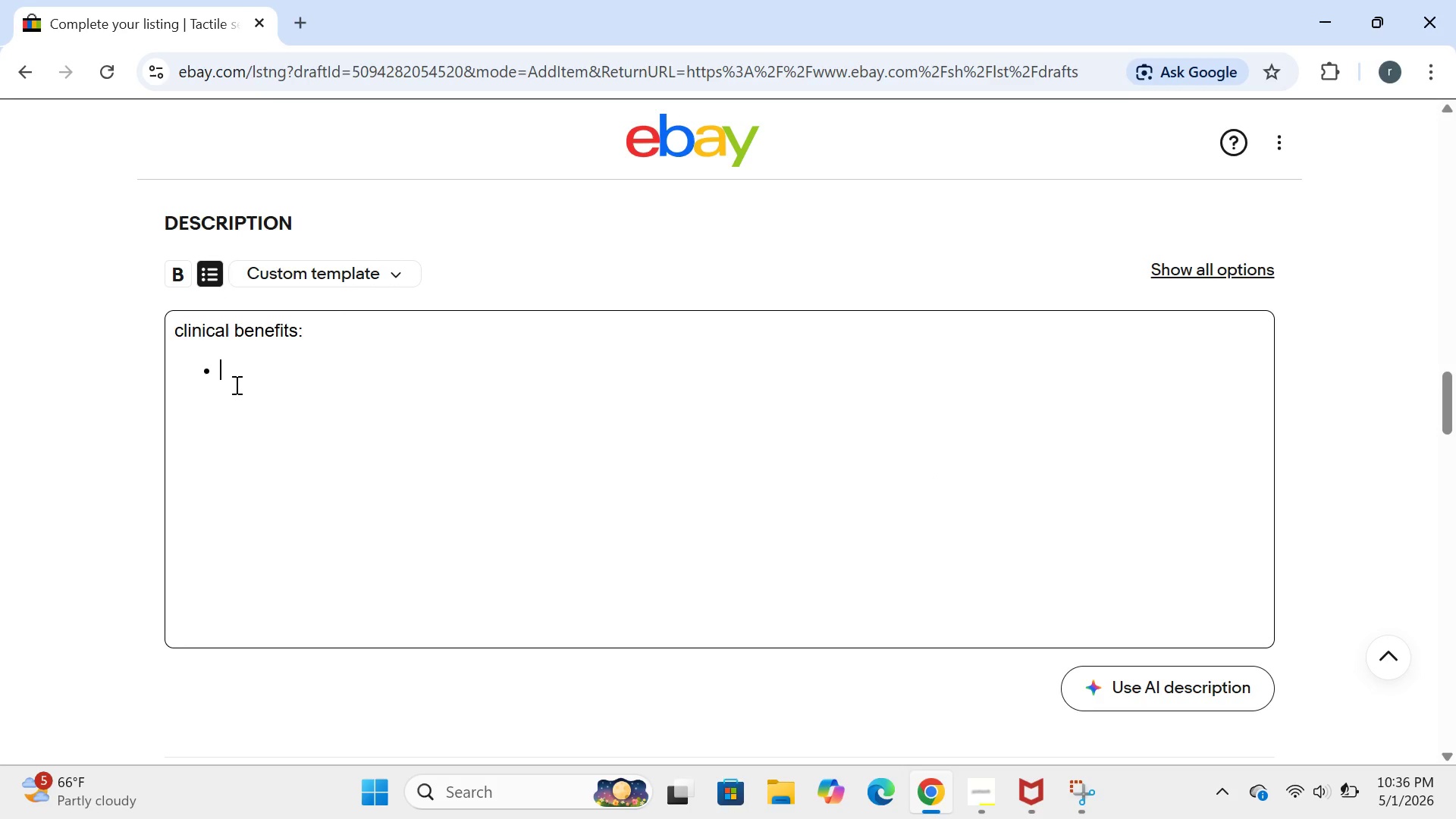 
type([ContextMenu]provvi)
 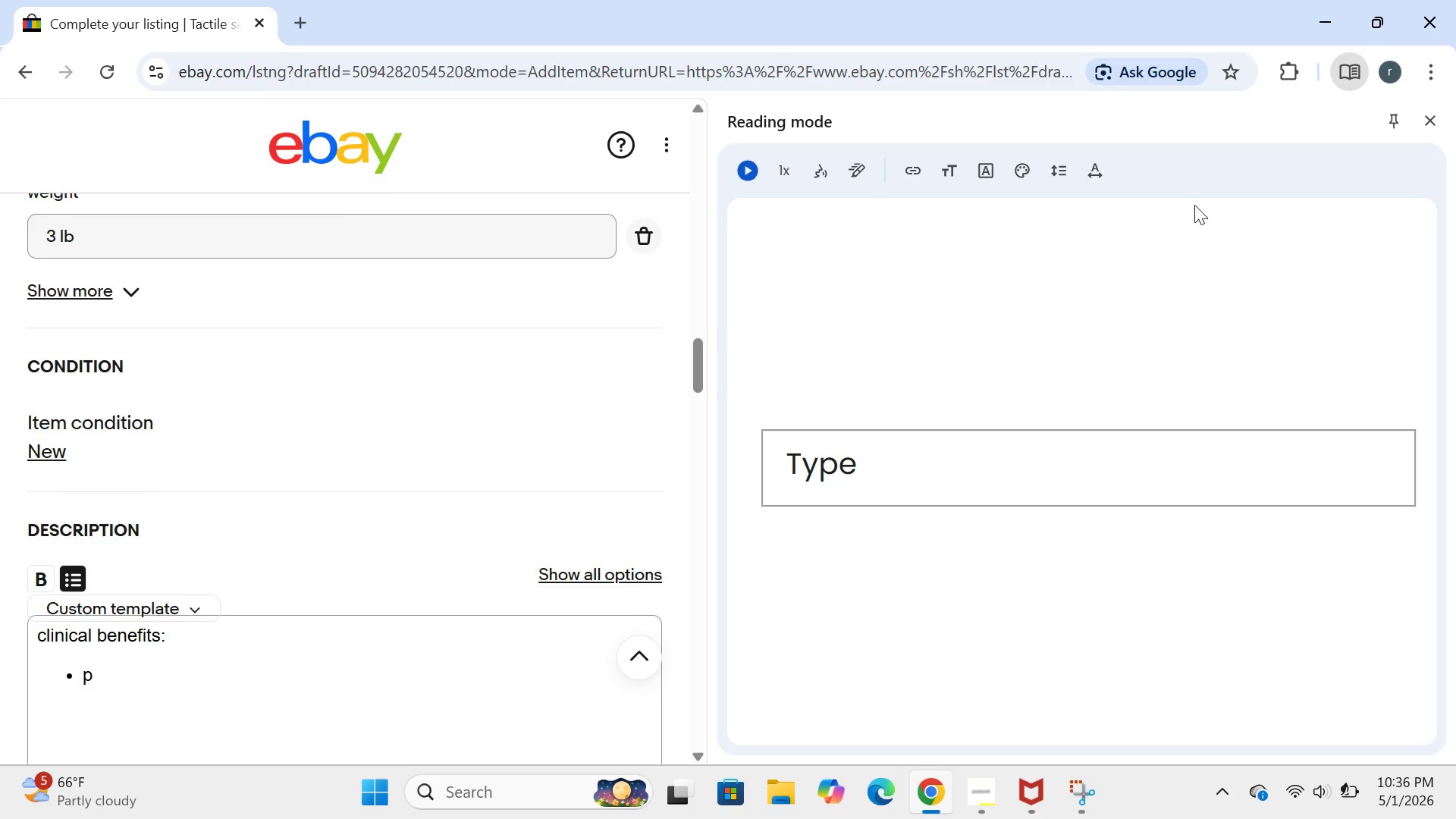 
wait(8.39)
 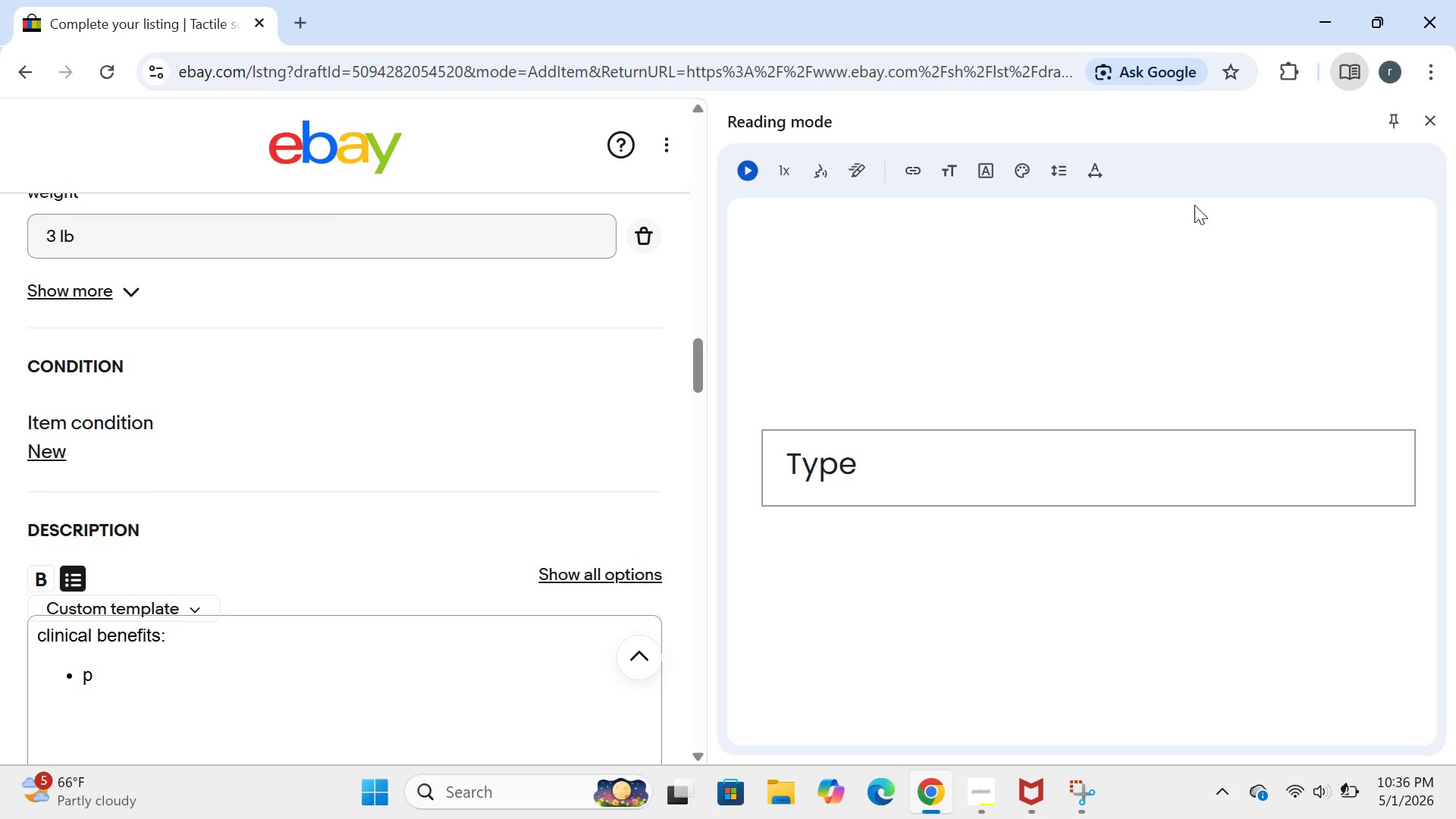 
left_click([631, 654])
 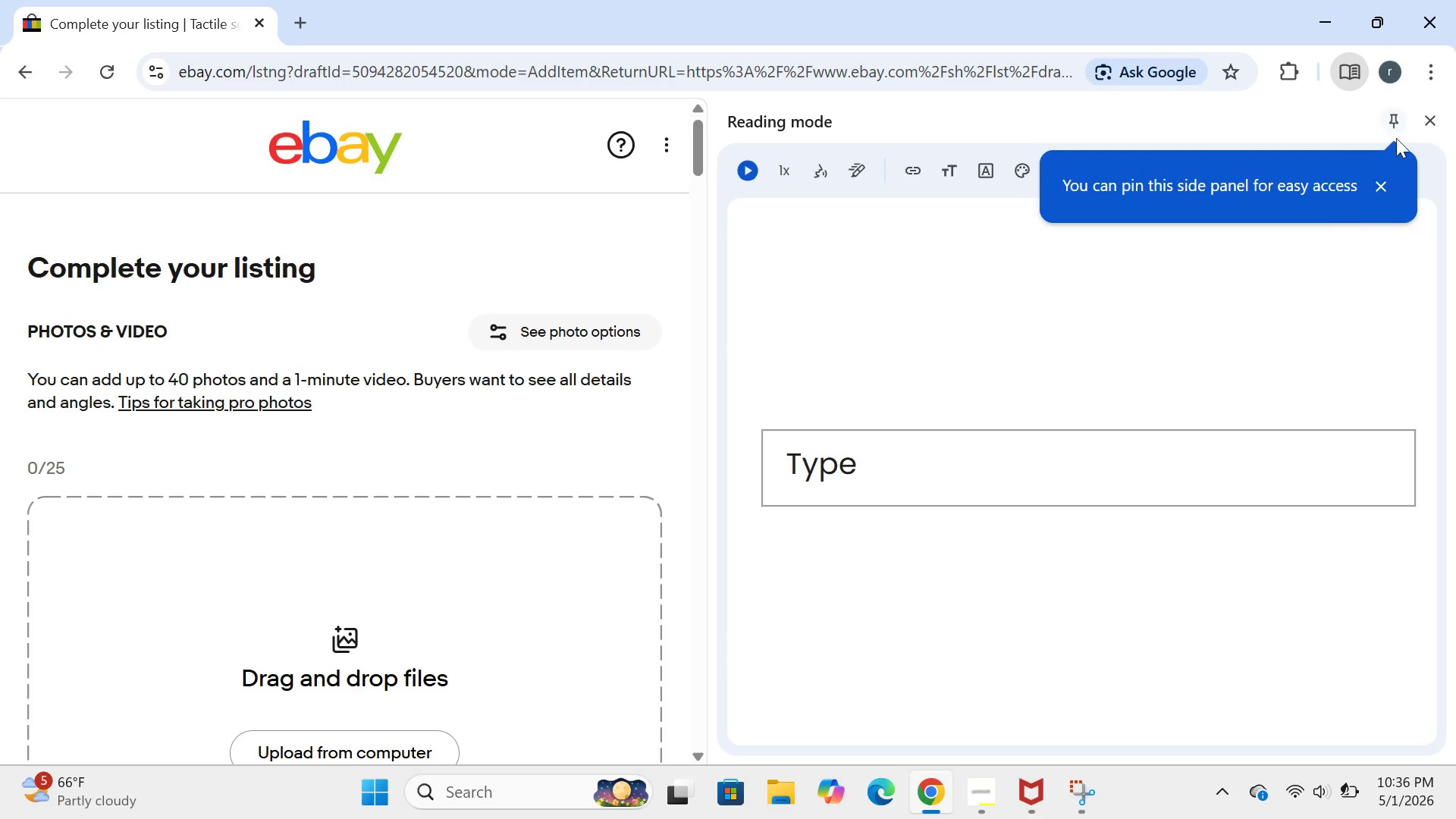 
left_click([1432, 114])
 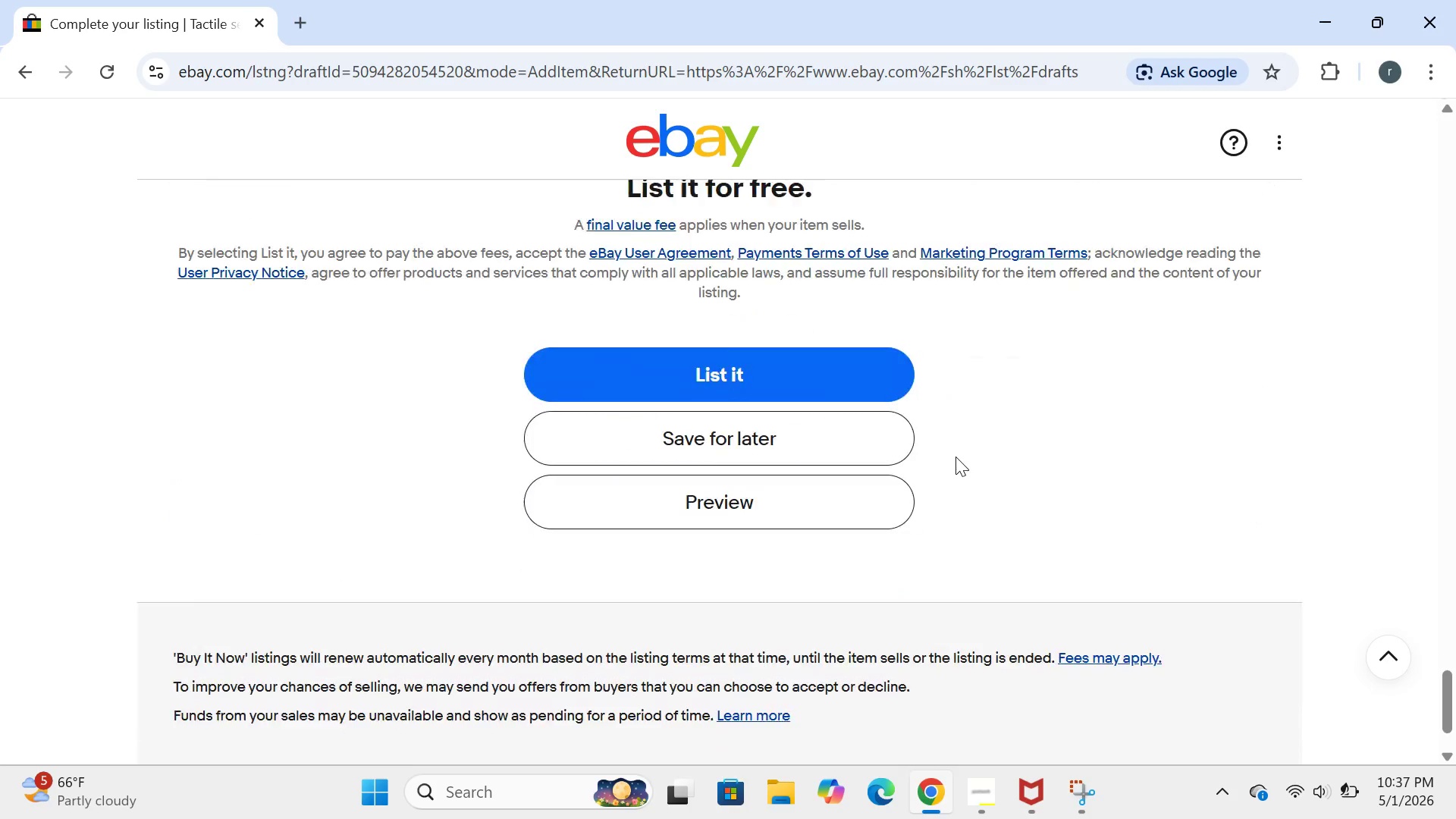 
wait(17.28)
 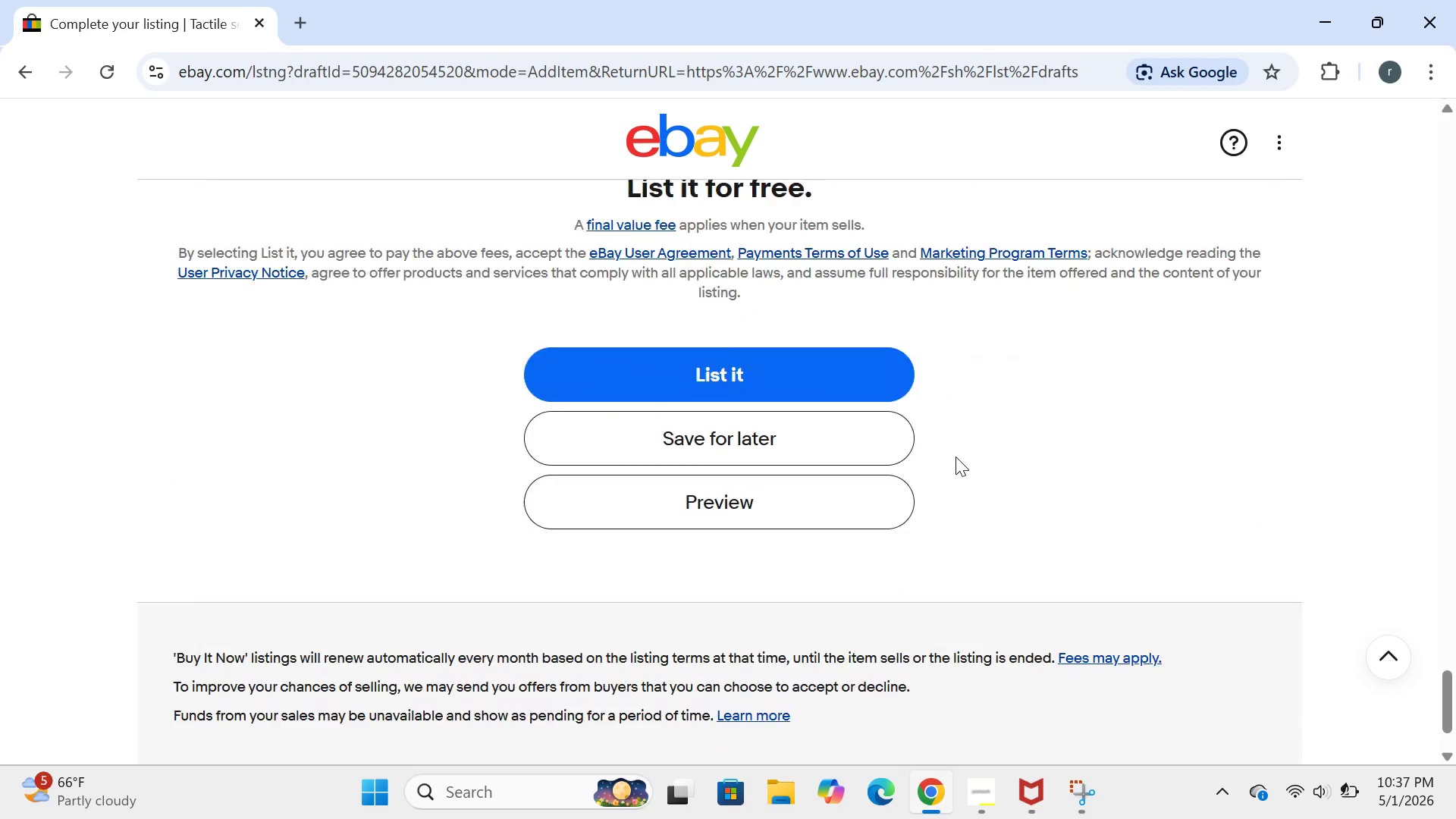 
left_click([515, 433])
 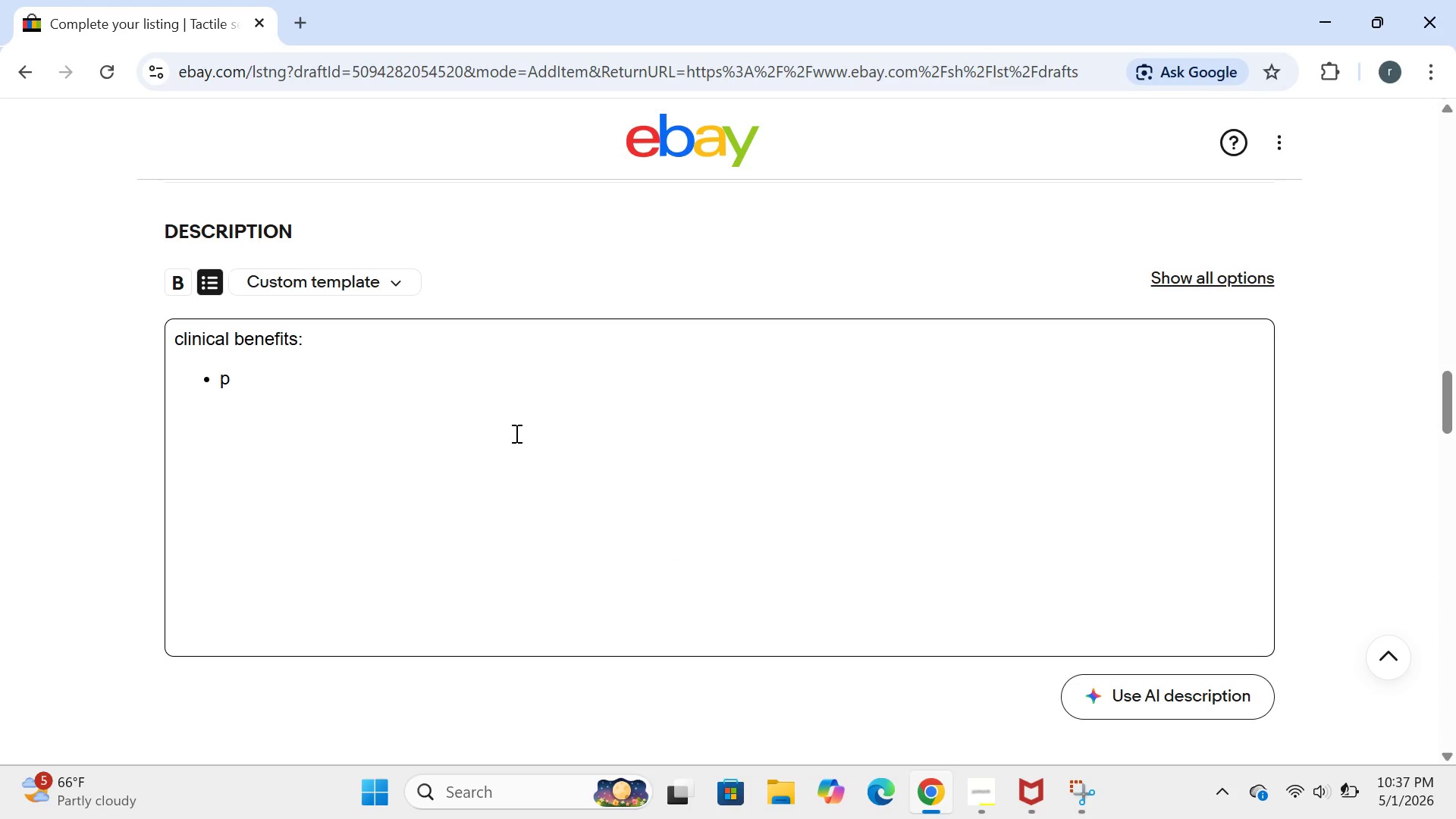 
type(rovides calming deep pressure v)
key(Backspace)
type(input to reduce anxiety and improve focus during therapy sessions)
 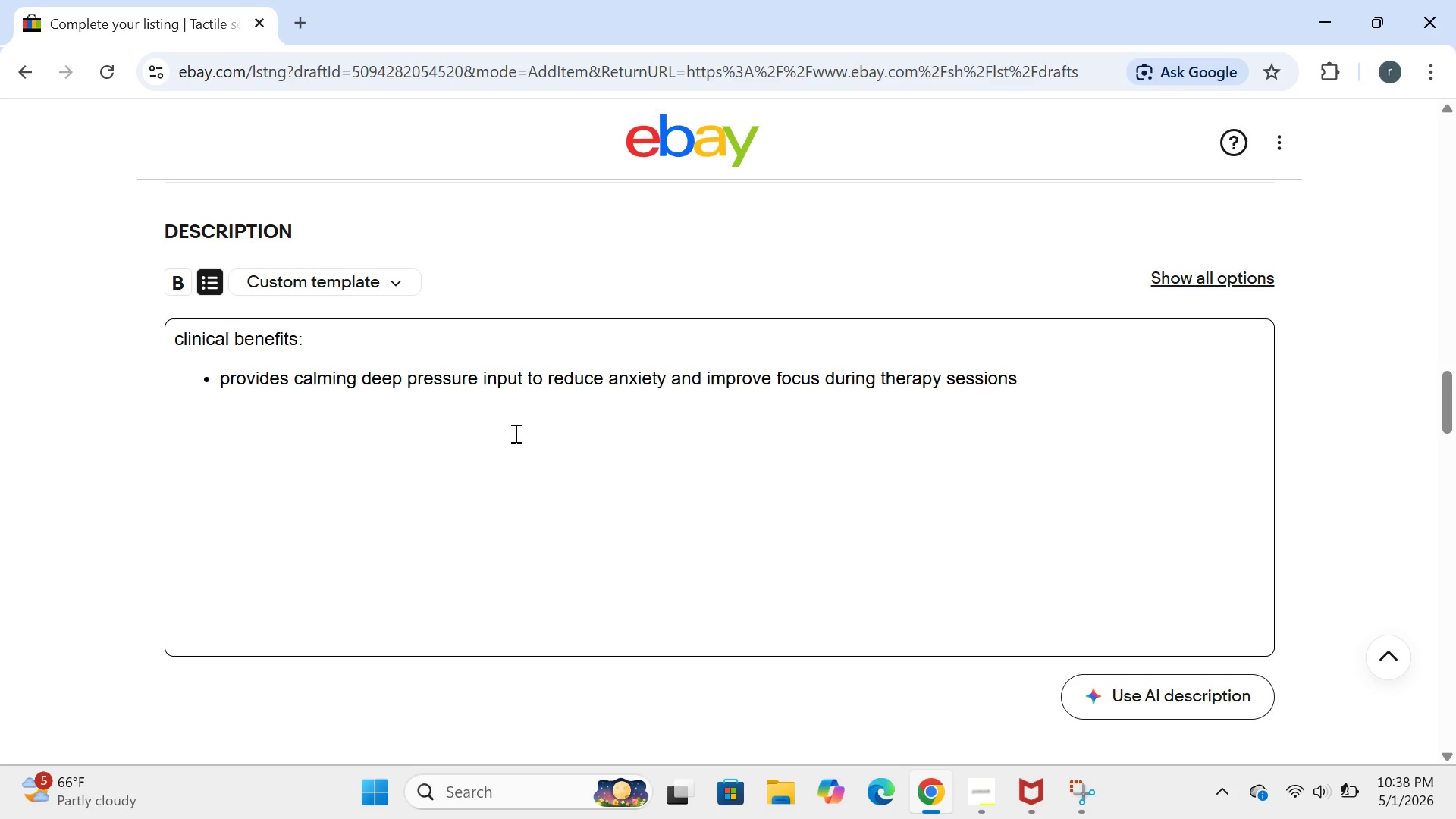 
key(Enter)
 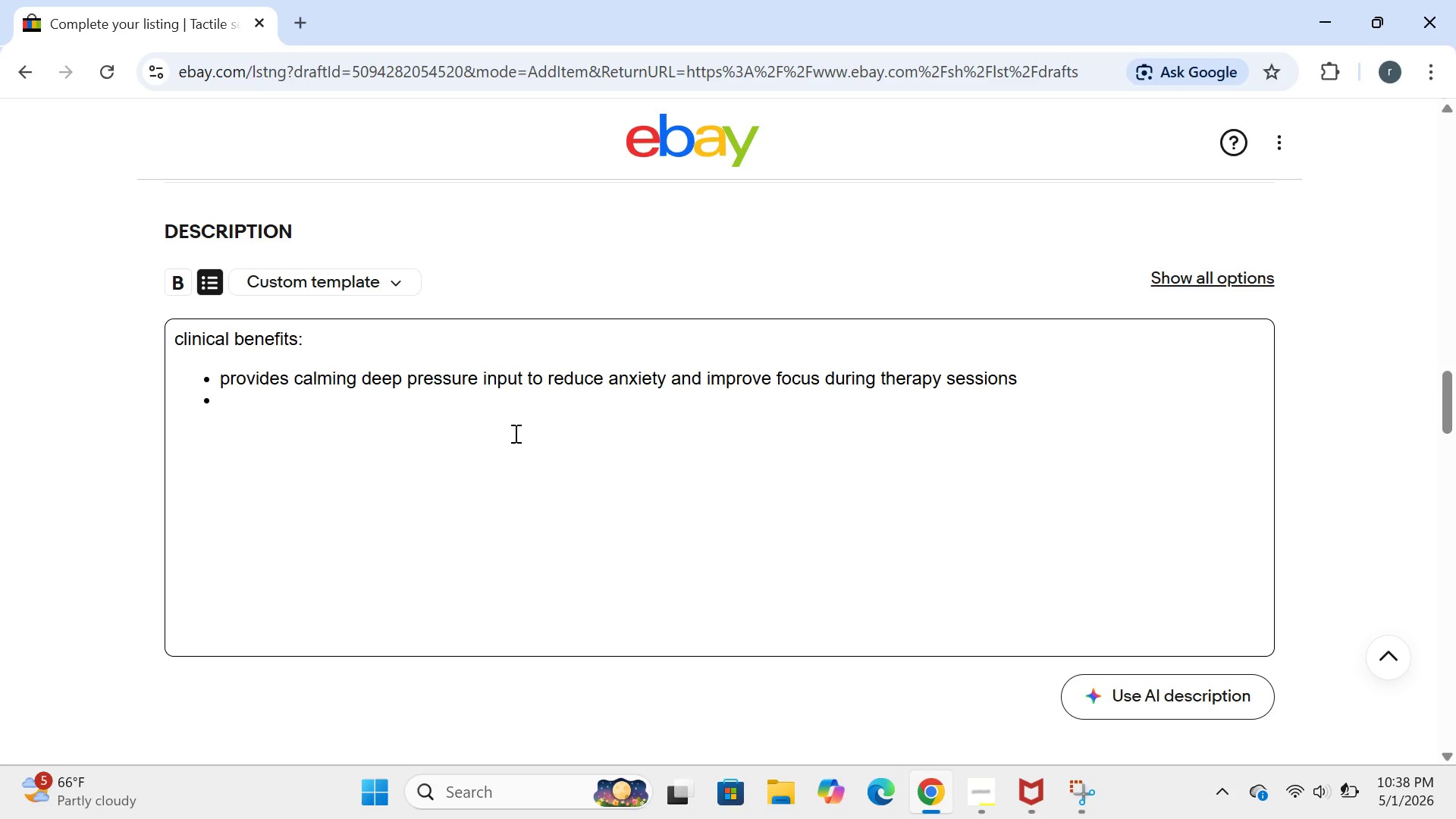 
type(ideal fi)
key(Backspace)
type(or clients with sensory proce)
 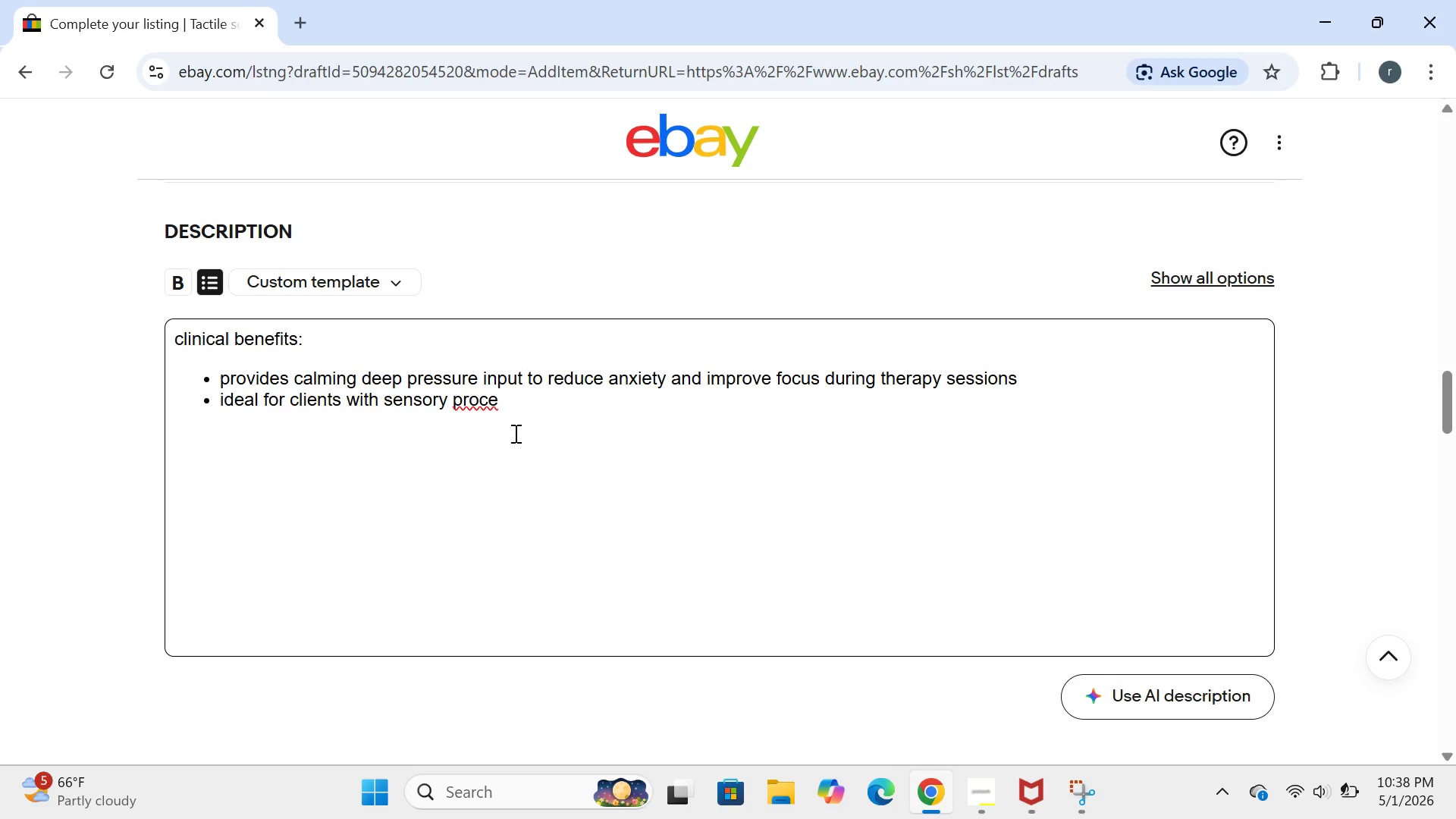 
type(ssing v)
key(Backspace)
type(challenges. )
key(Backspace)
key(Backspace)
type(, ADHD , or high stress levels)
 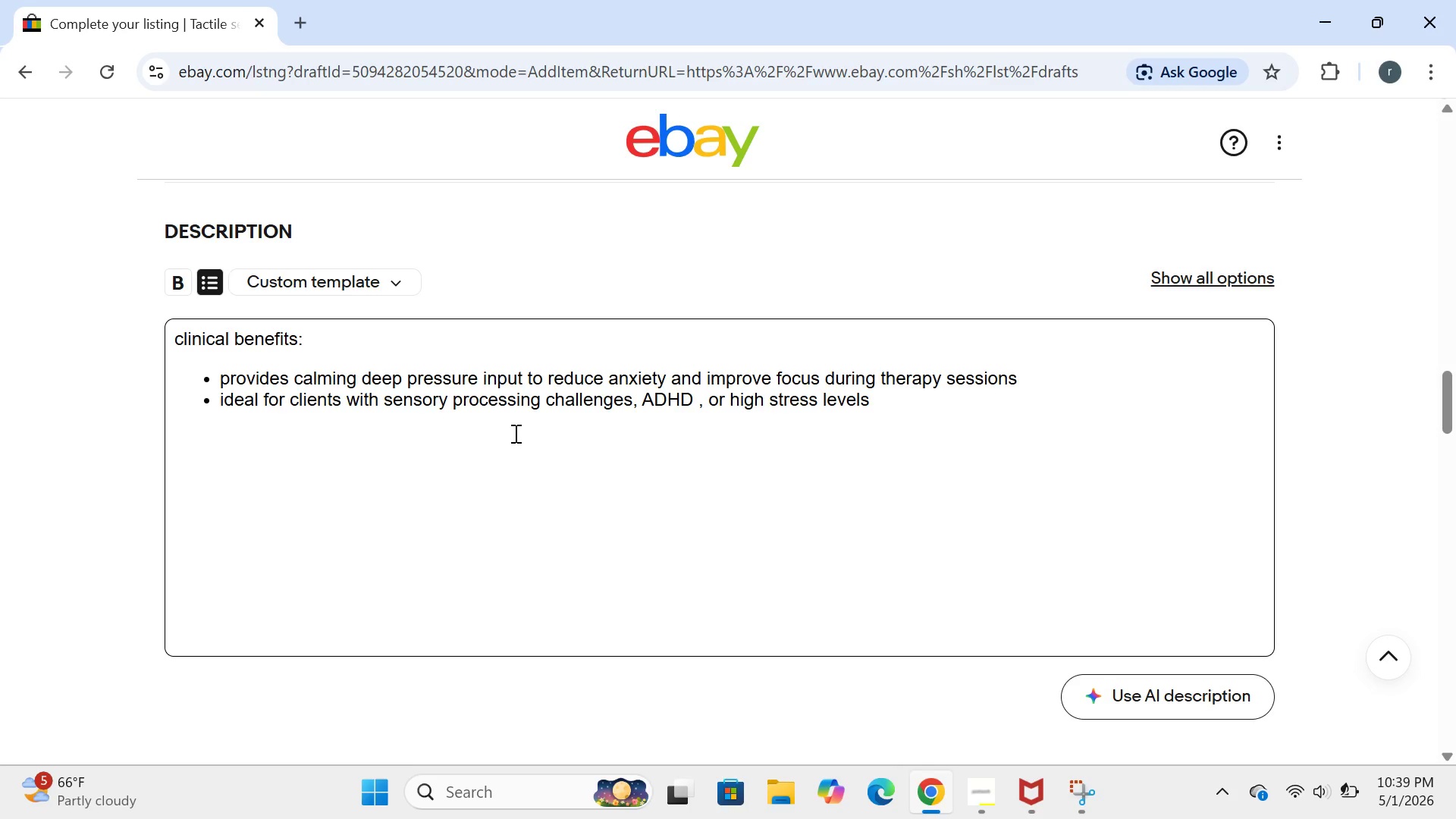 
key(Enter)
 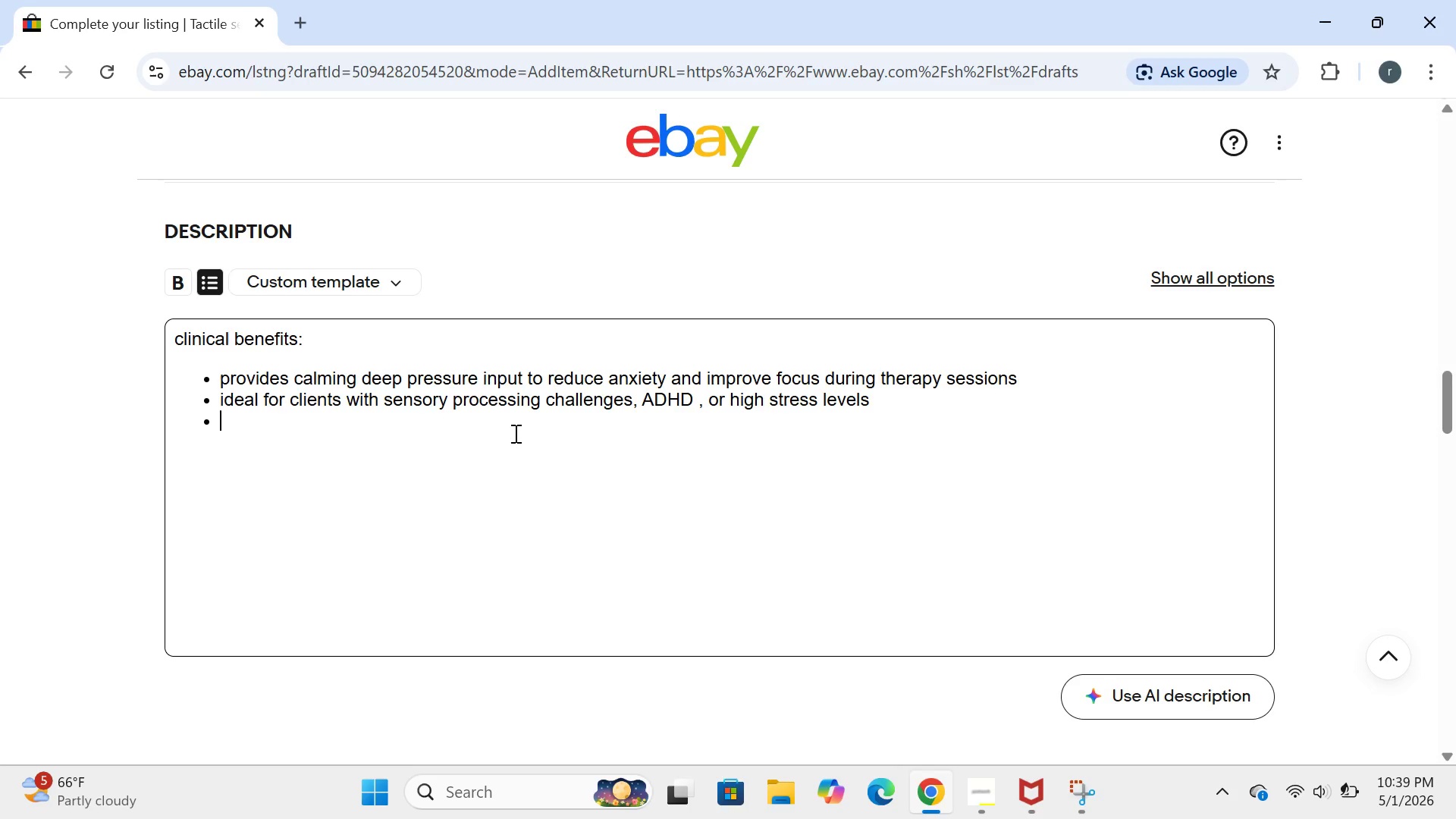 
right_click([514, 433])
 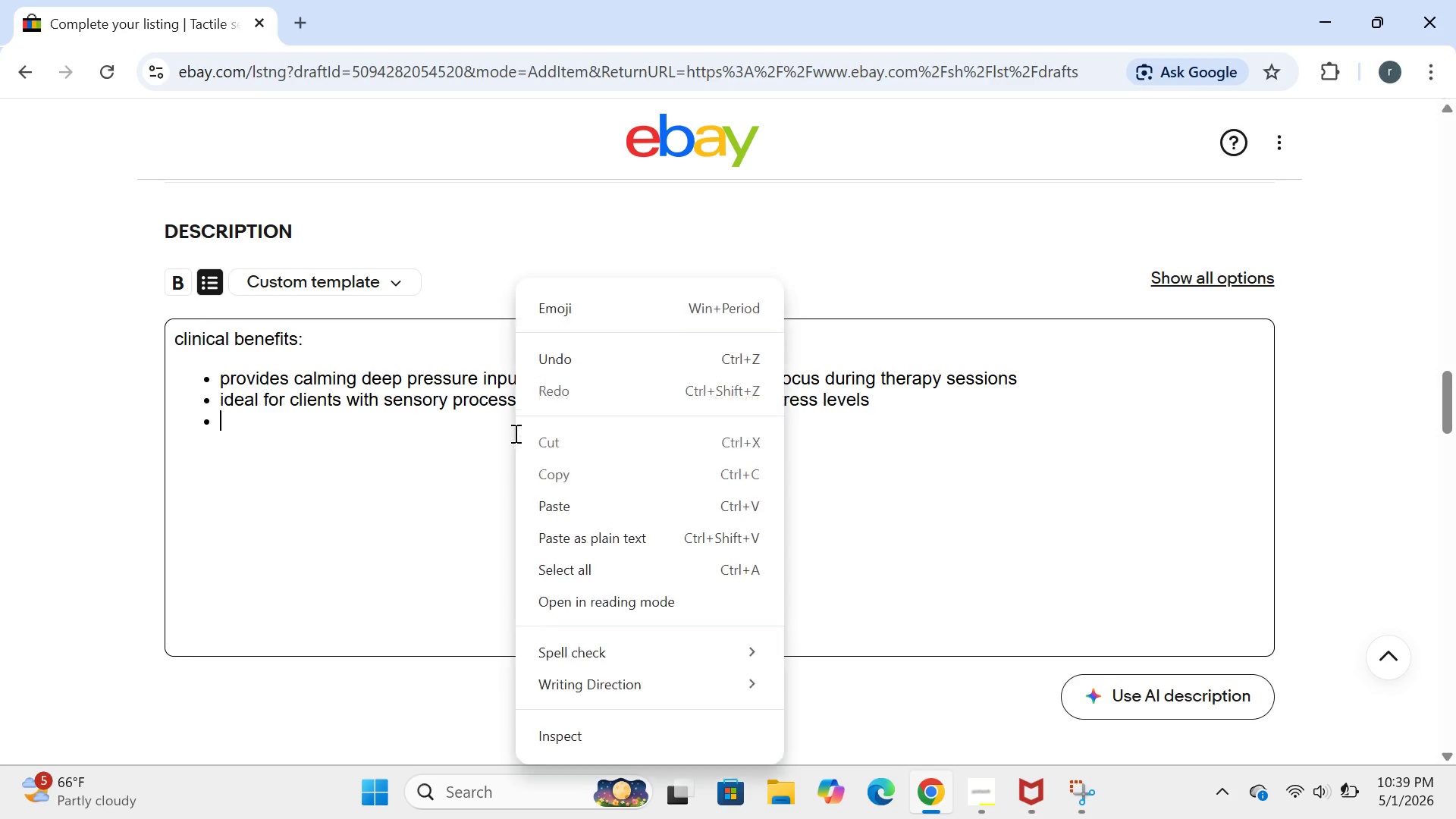 
key(P)
 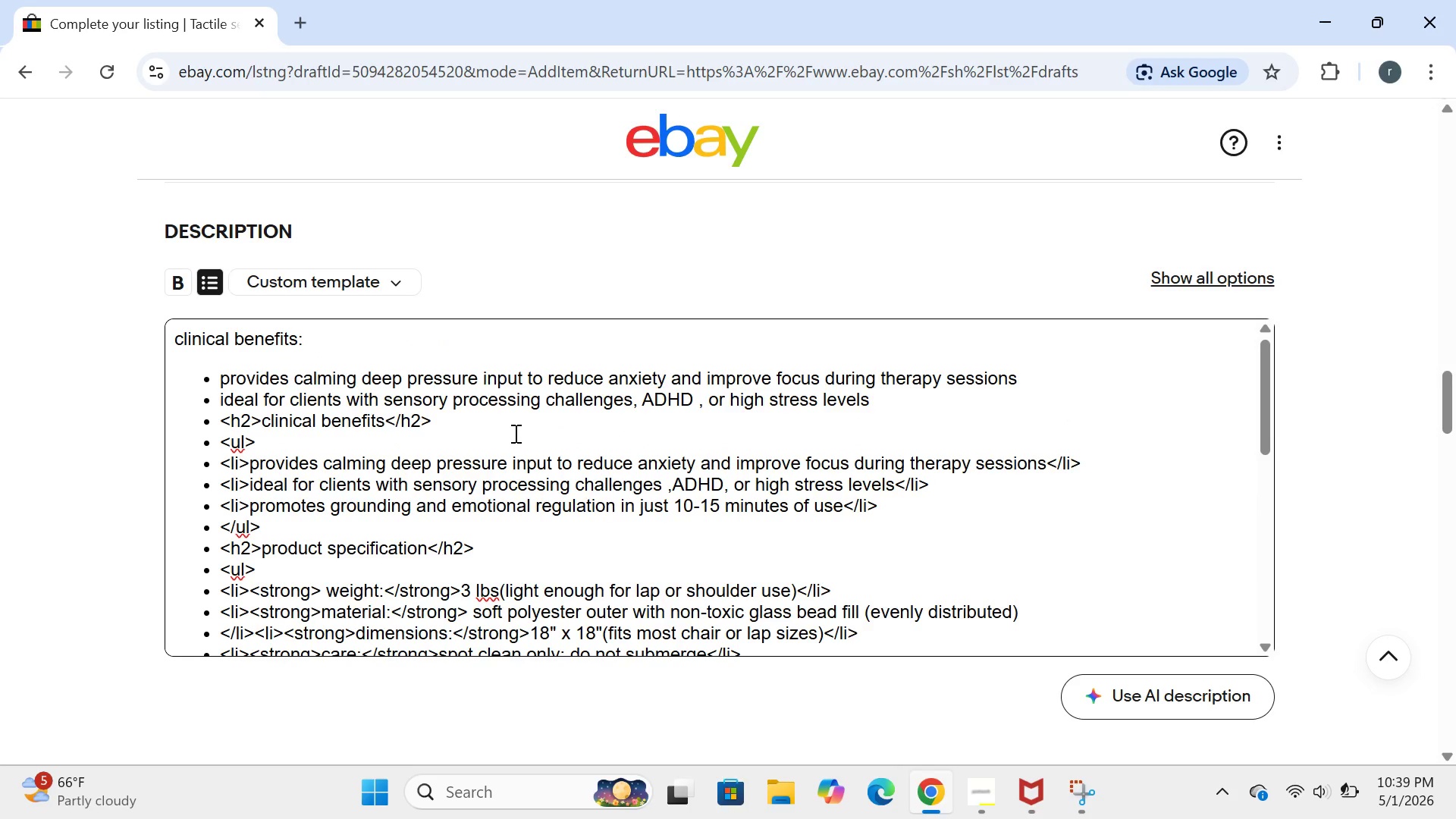 
key(Control+Z)
 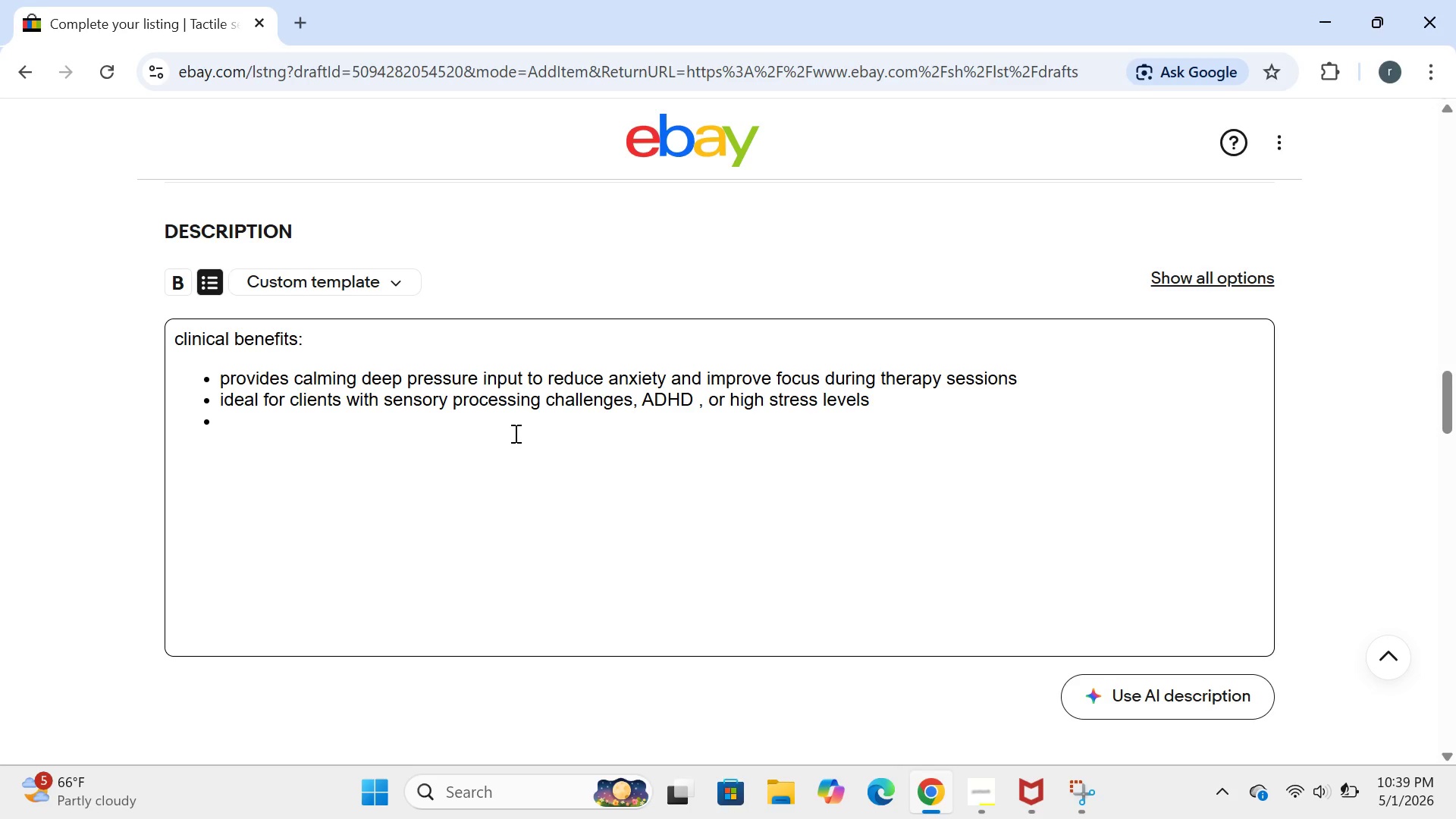 
type(prp)
key(Backspace)
type(omotes groundung and emotiona;)
key(Backspace)
type(l)
 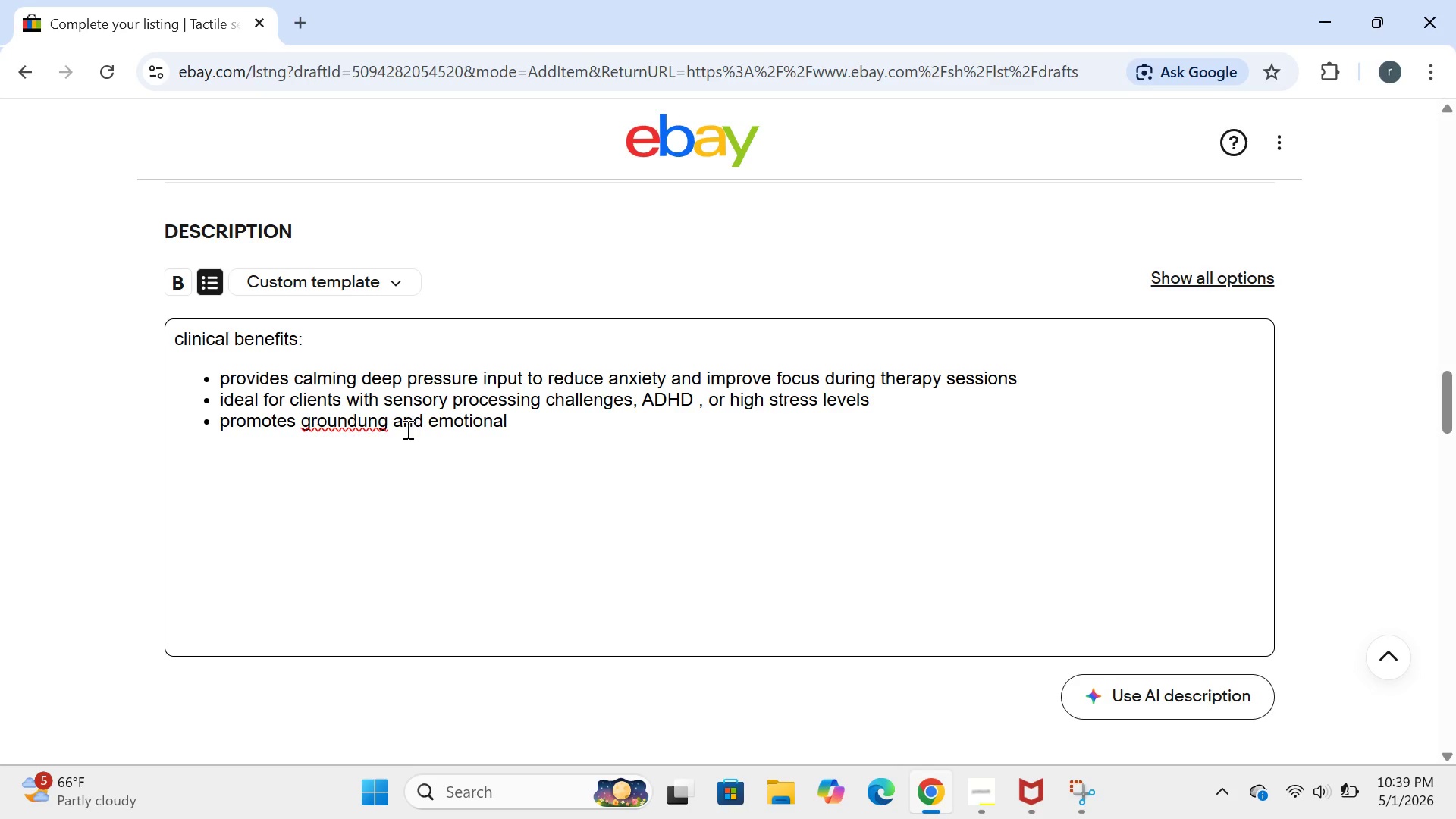 
left_click([363, 417])
 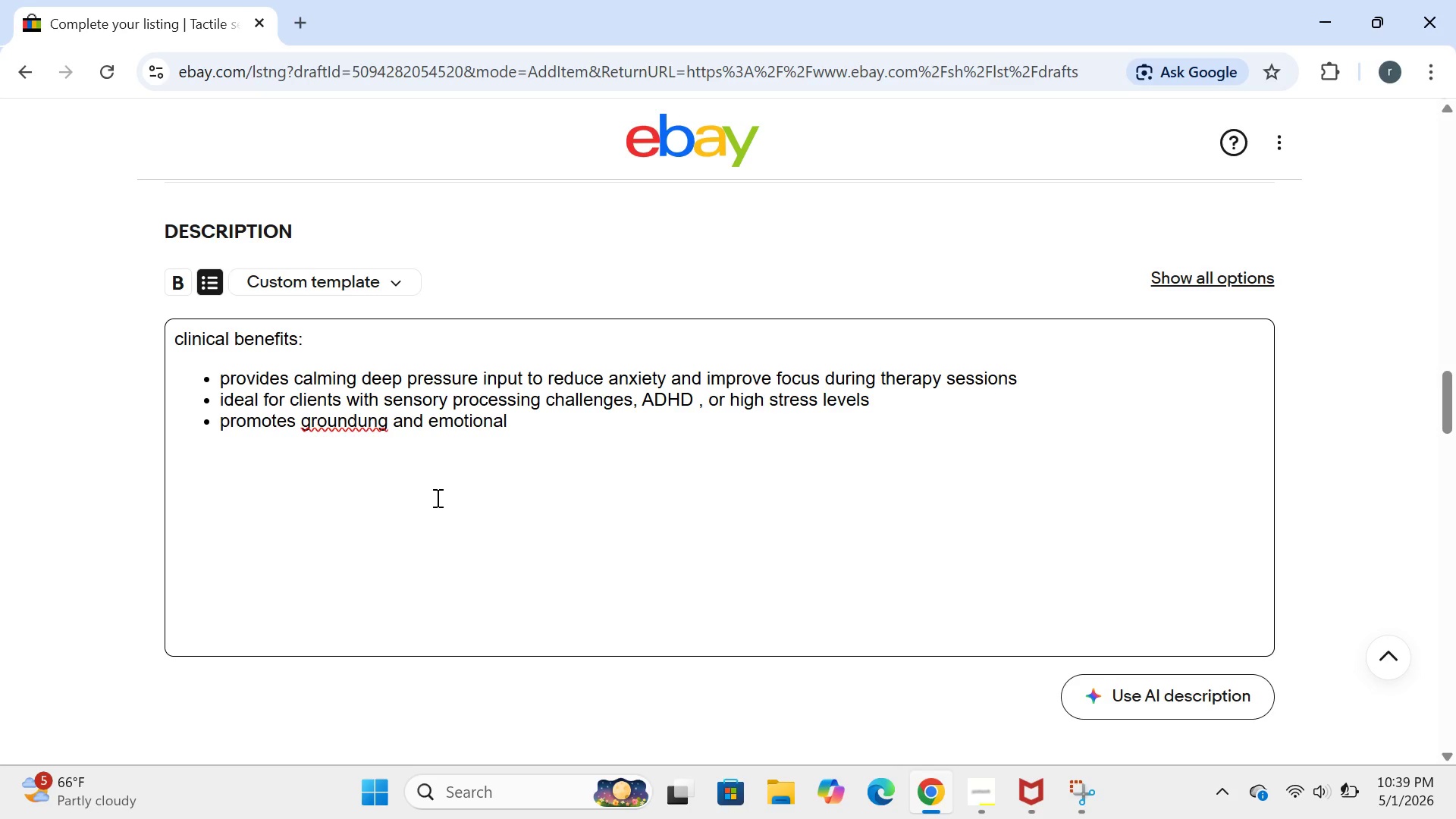 
key(Backspace)
 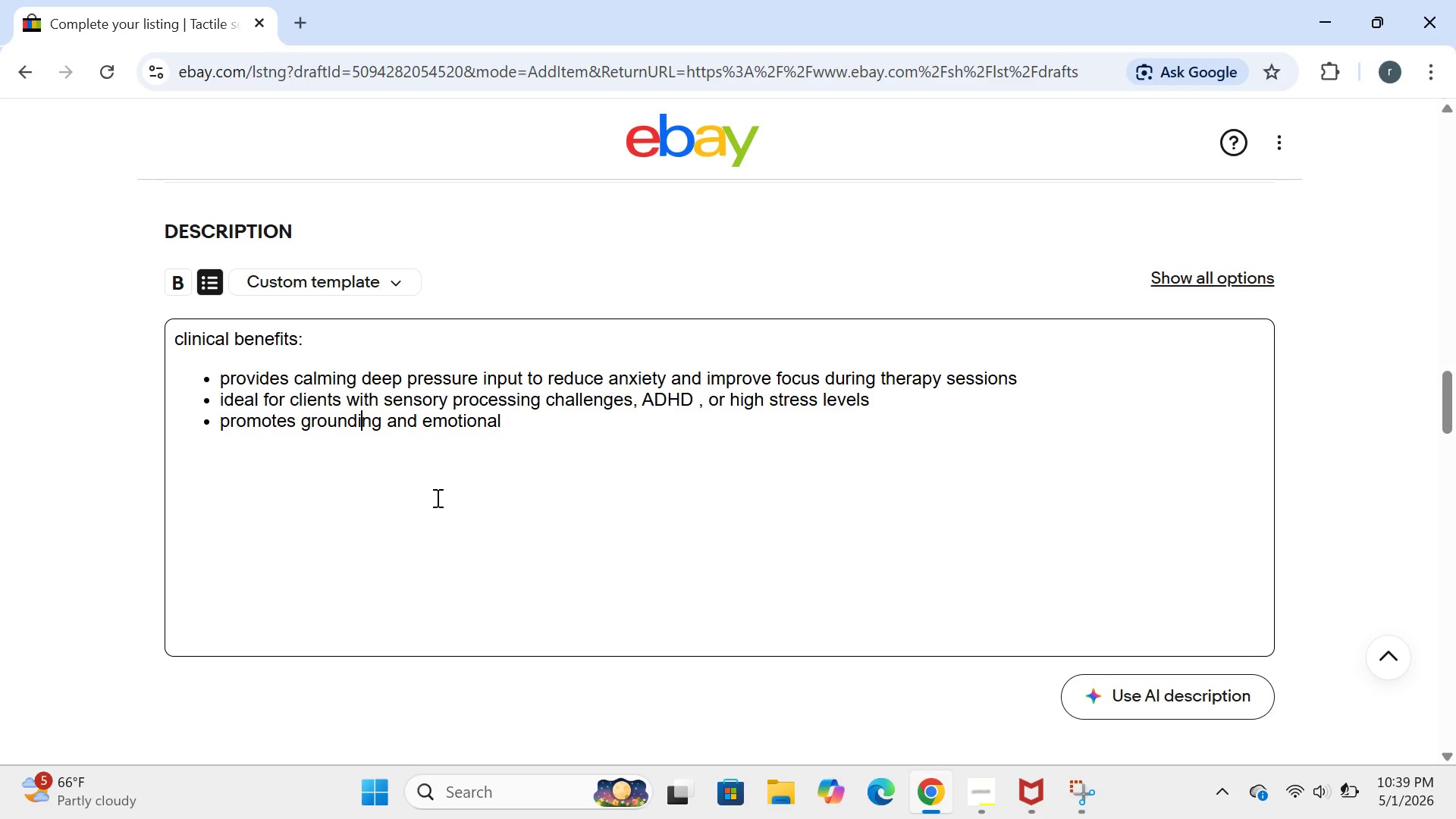 
key(I)
 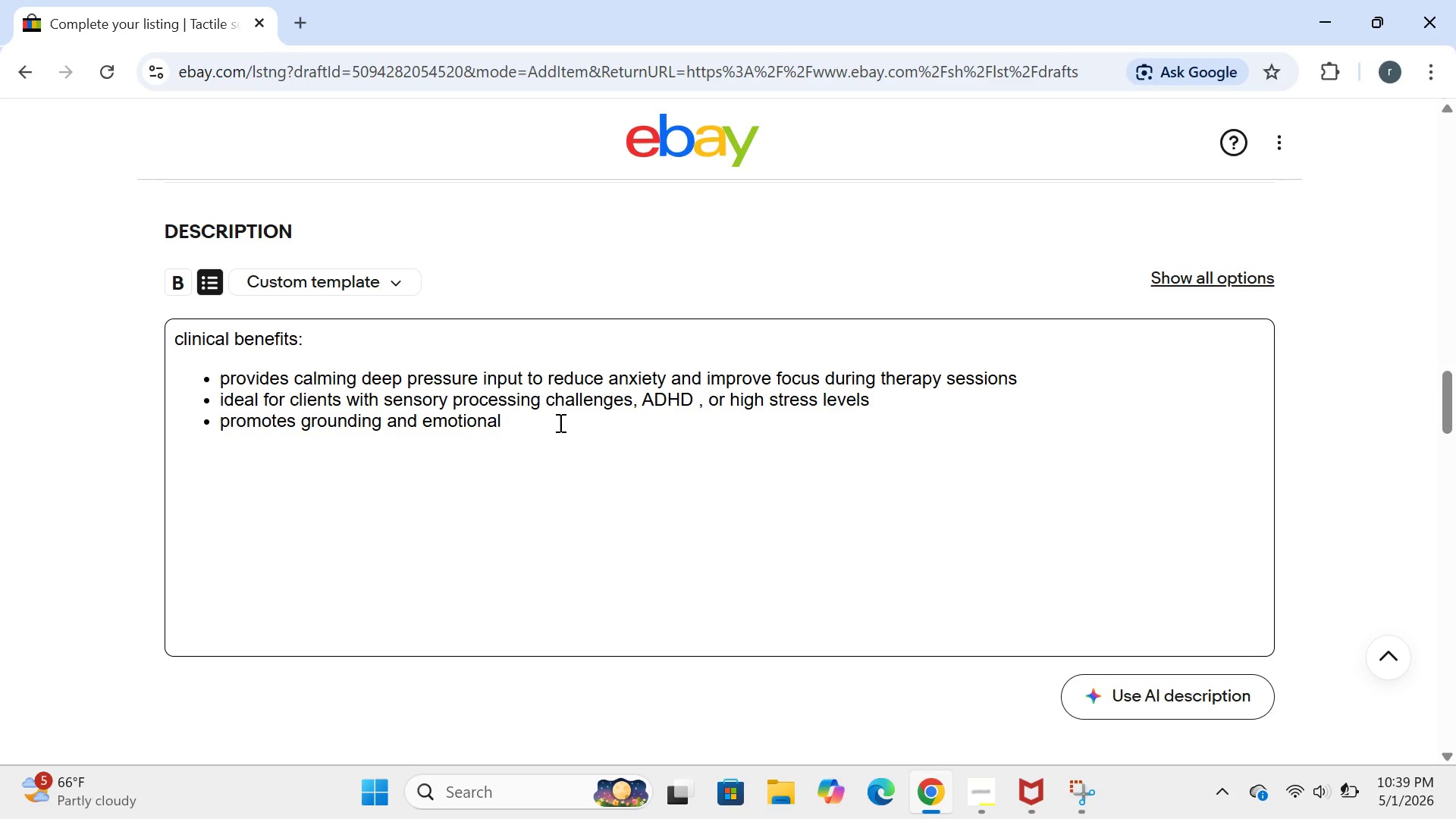 
left_click([558, 422])
 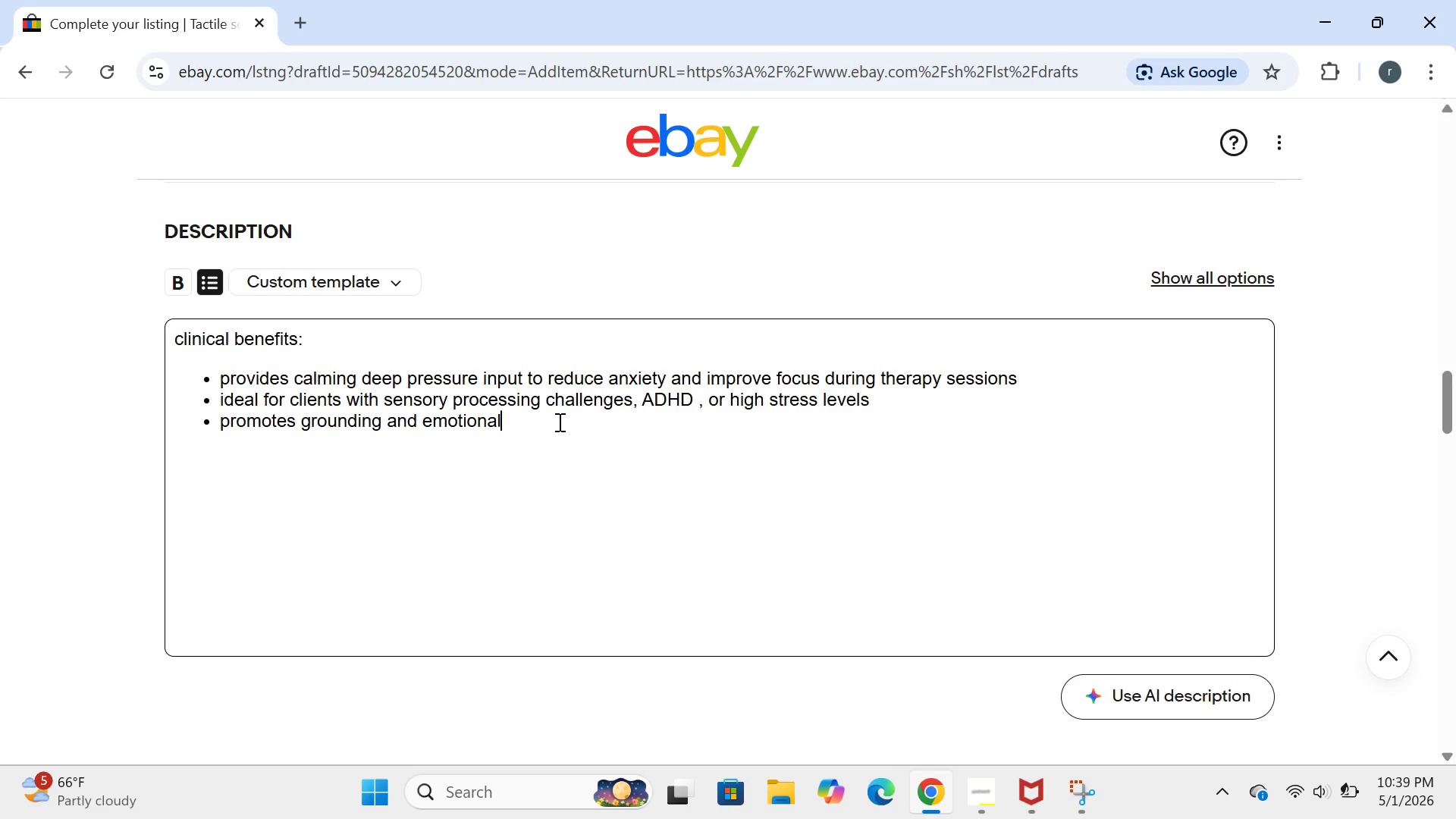 
type( regulation in just 10-15 minutes of use)
 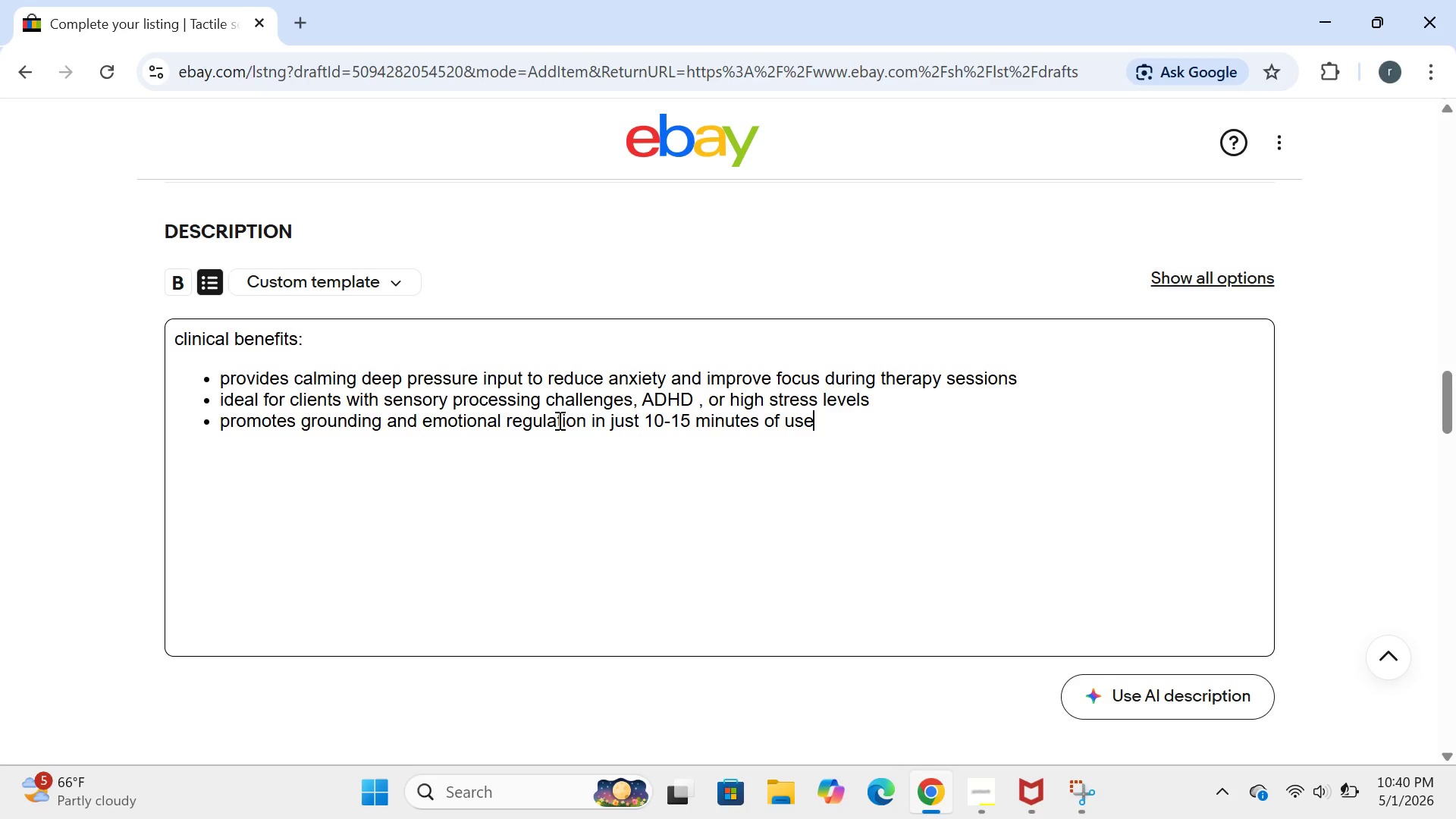 
key(Enter)
 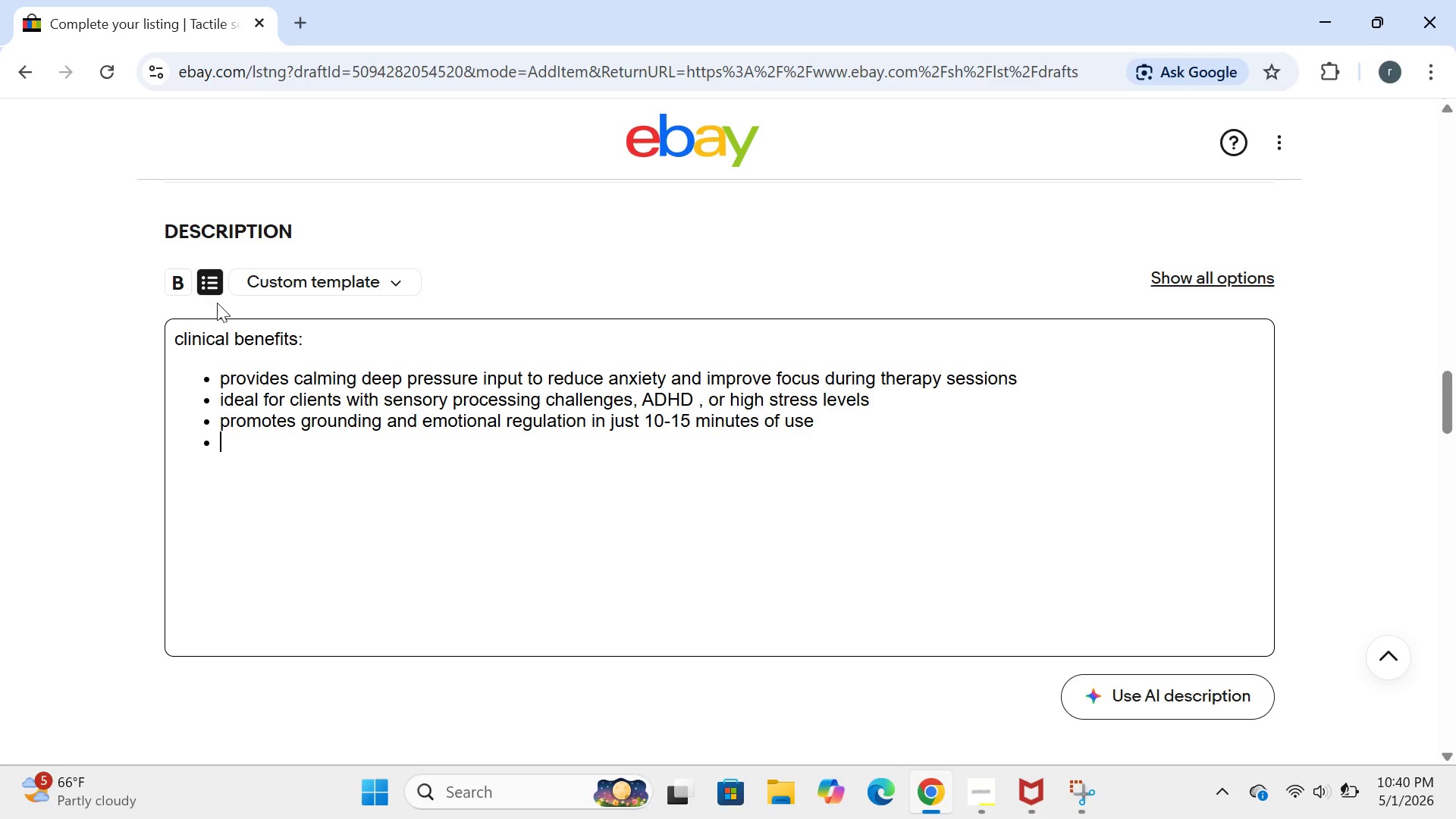 
left_click([209, 288])
 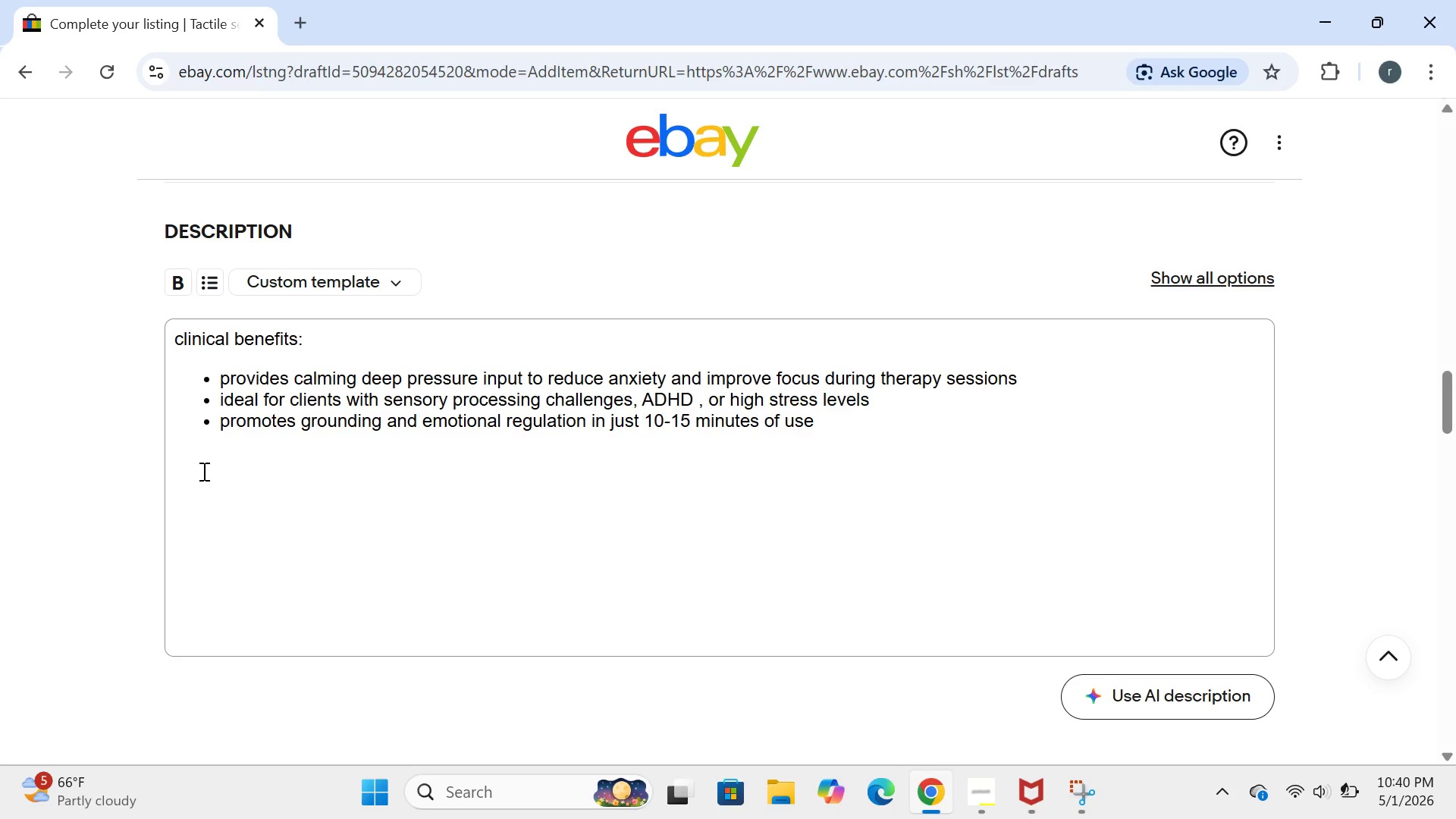 
left_click([199, 472])
 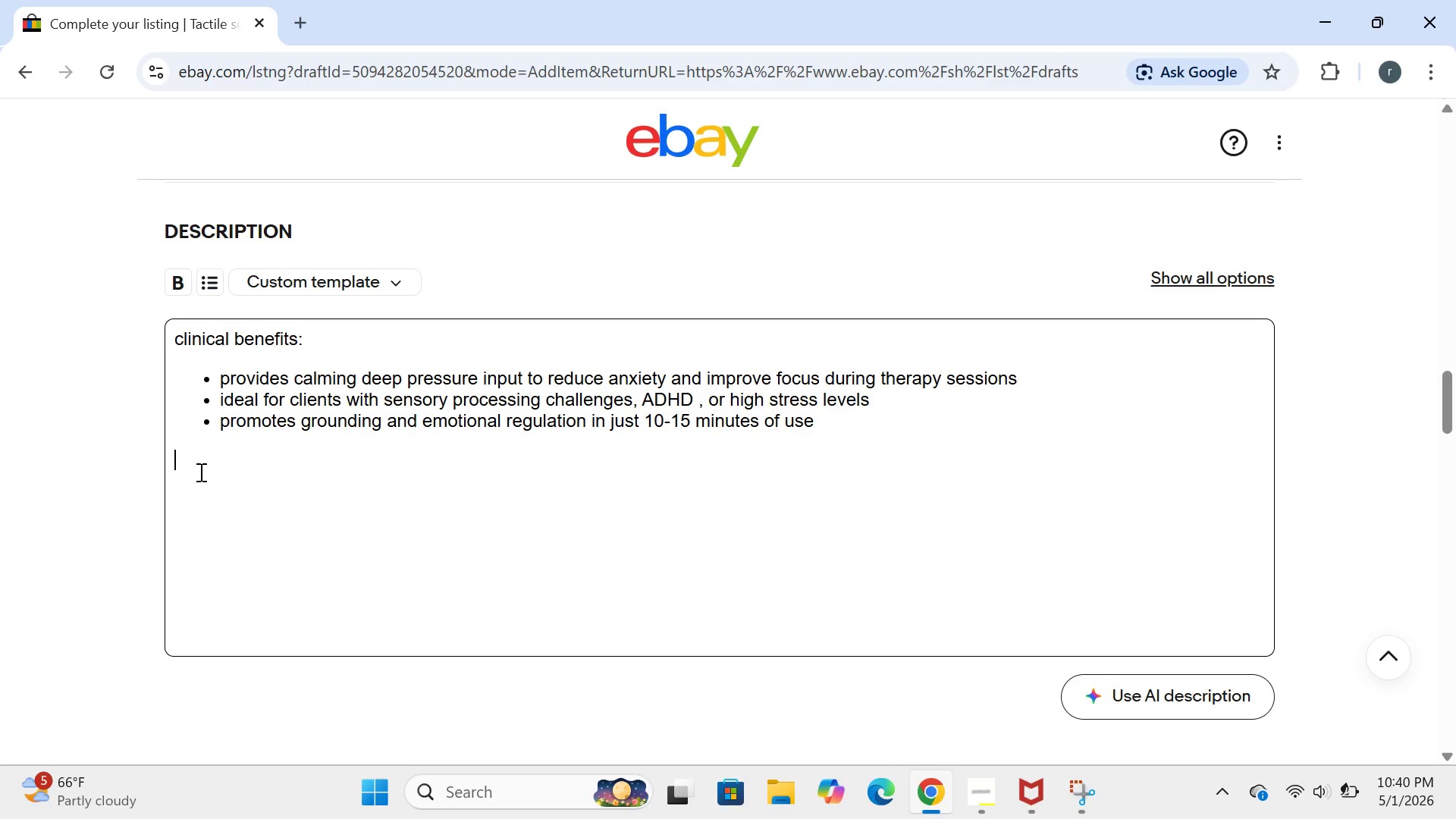 
type(product specifications:)
 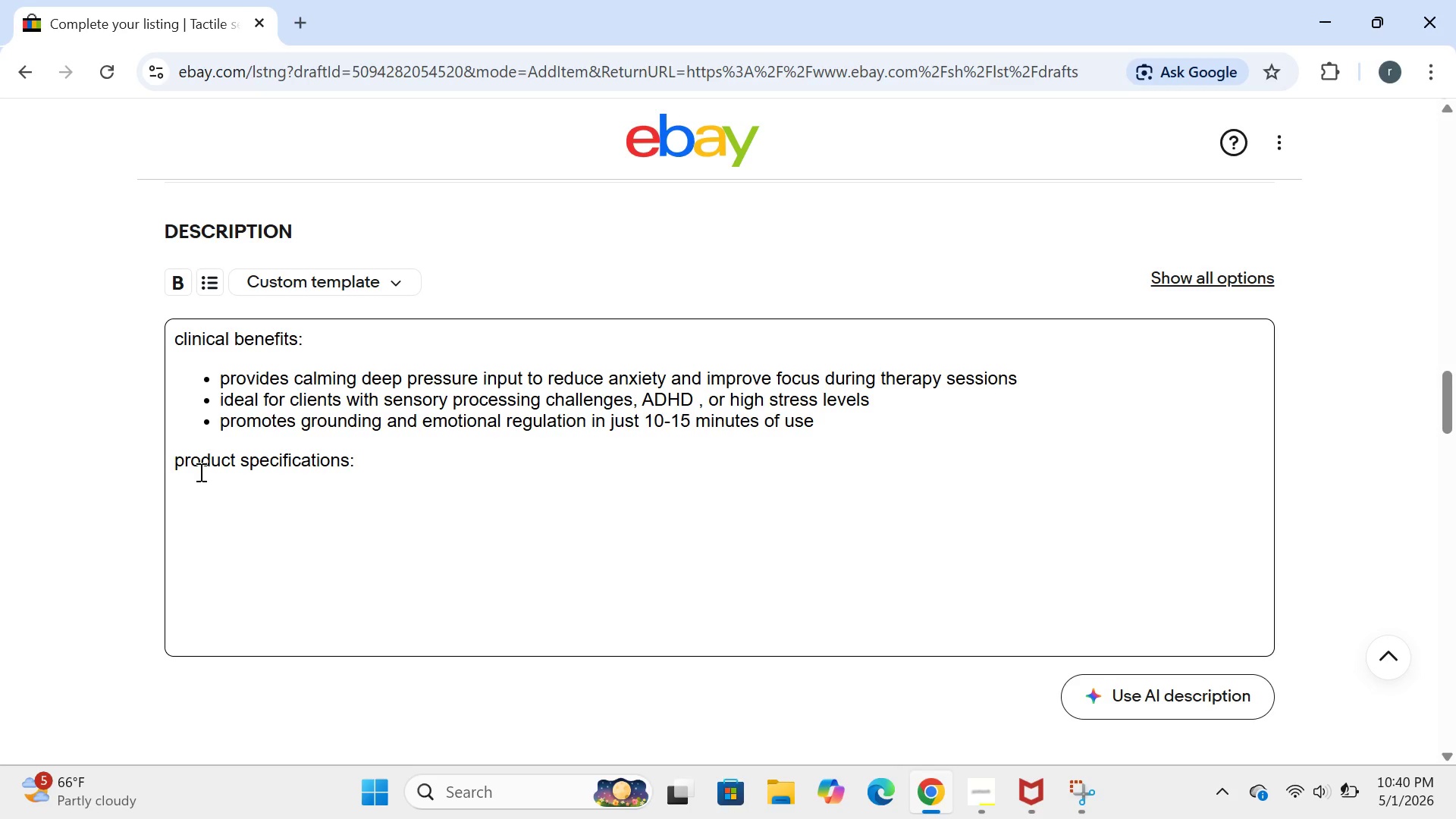 
key(Enter)
 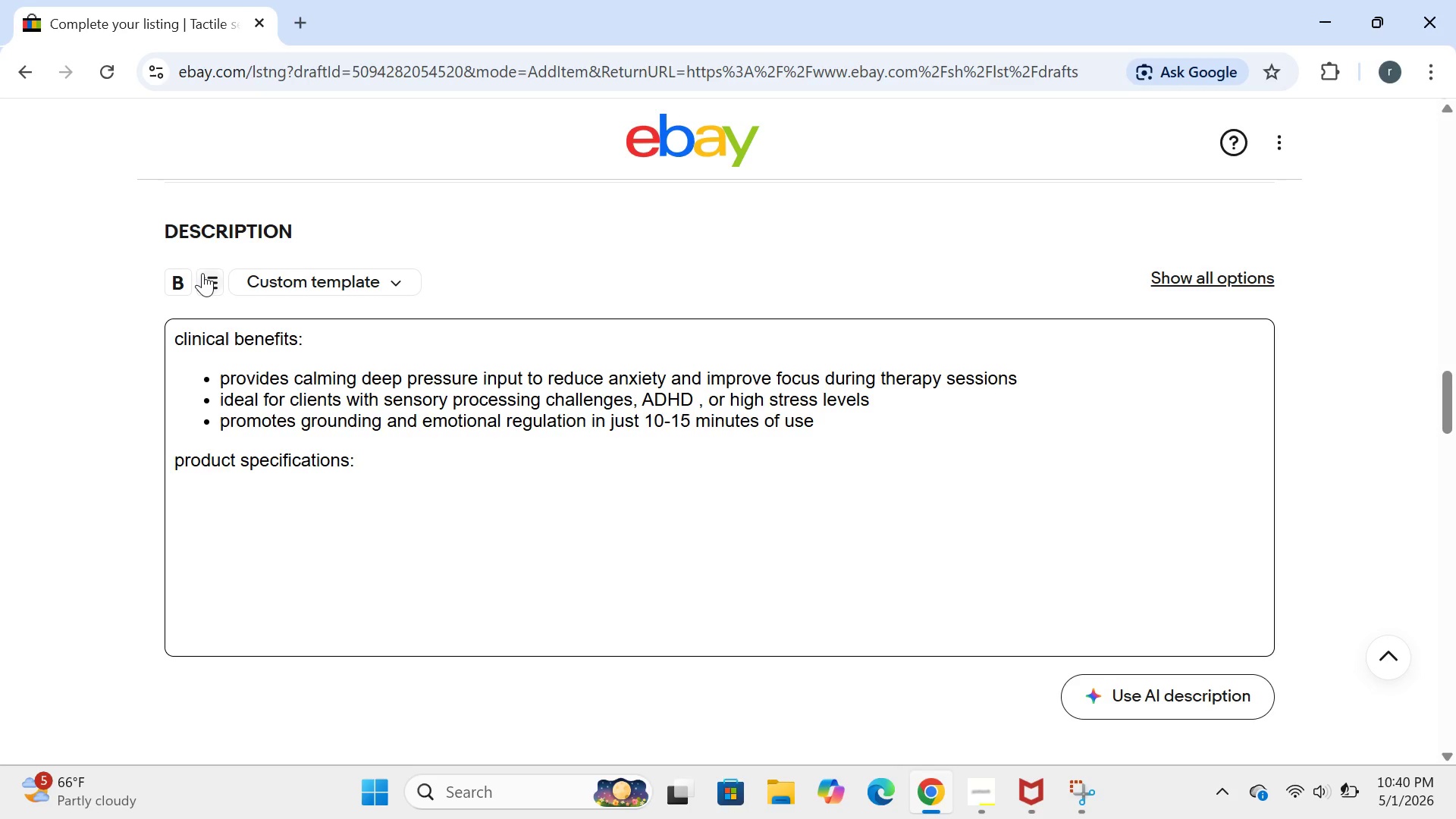 
left_click([202, 273])
 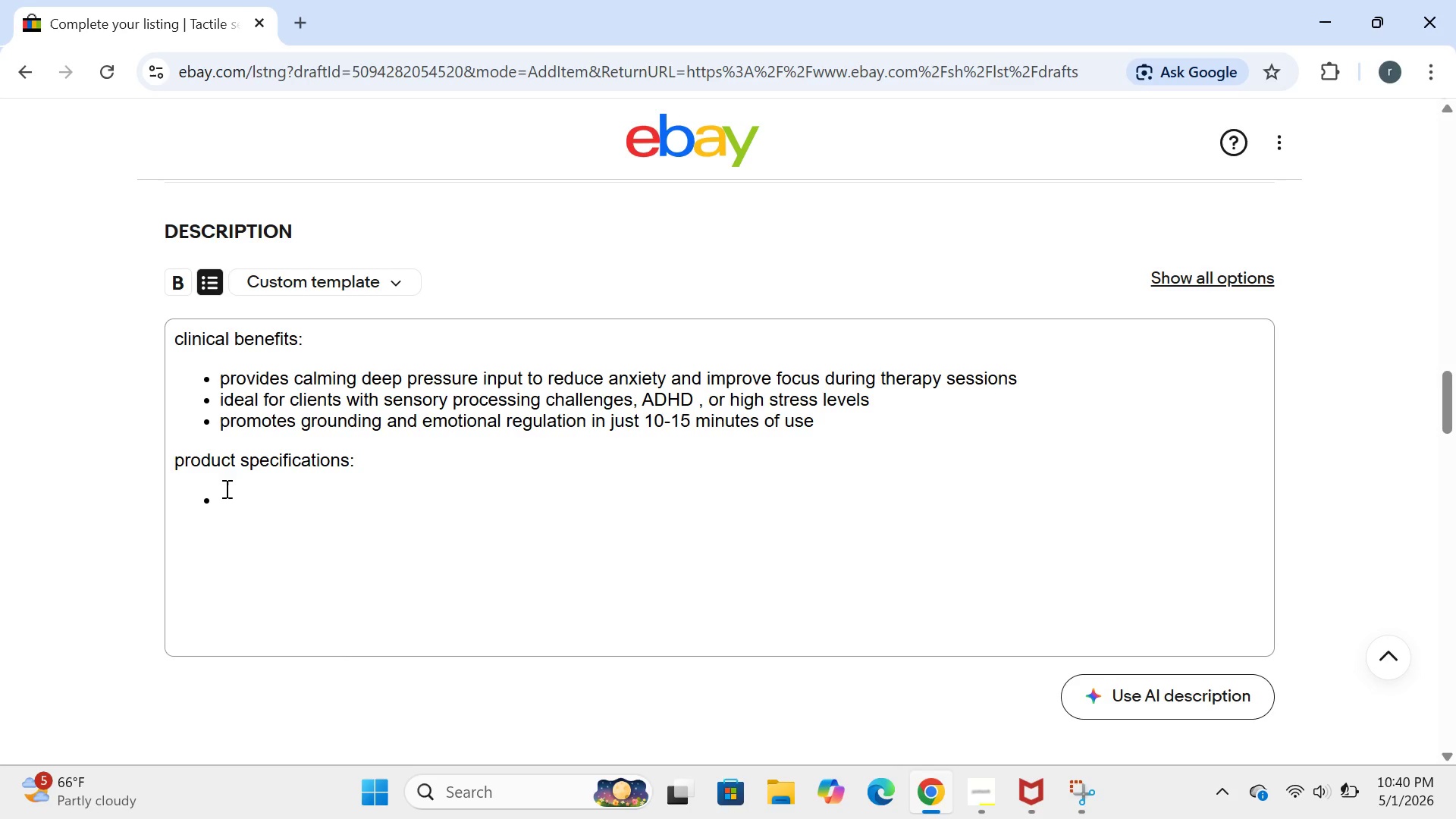 
left_click([225, 490])
 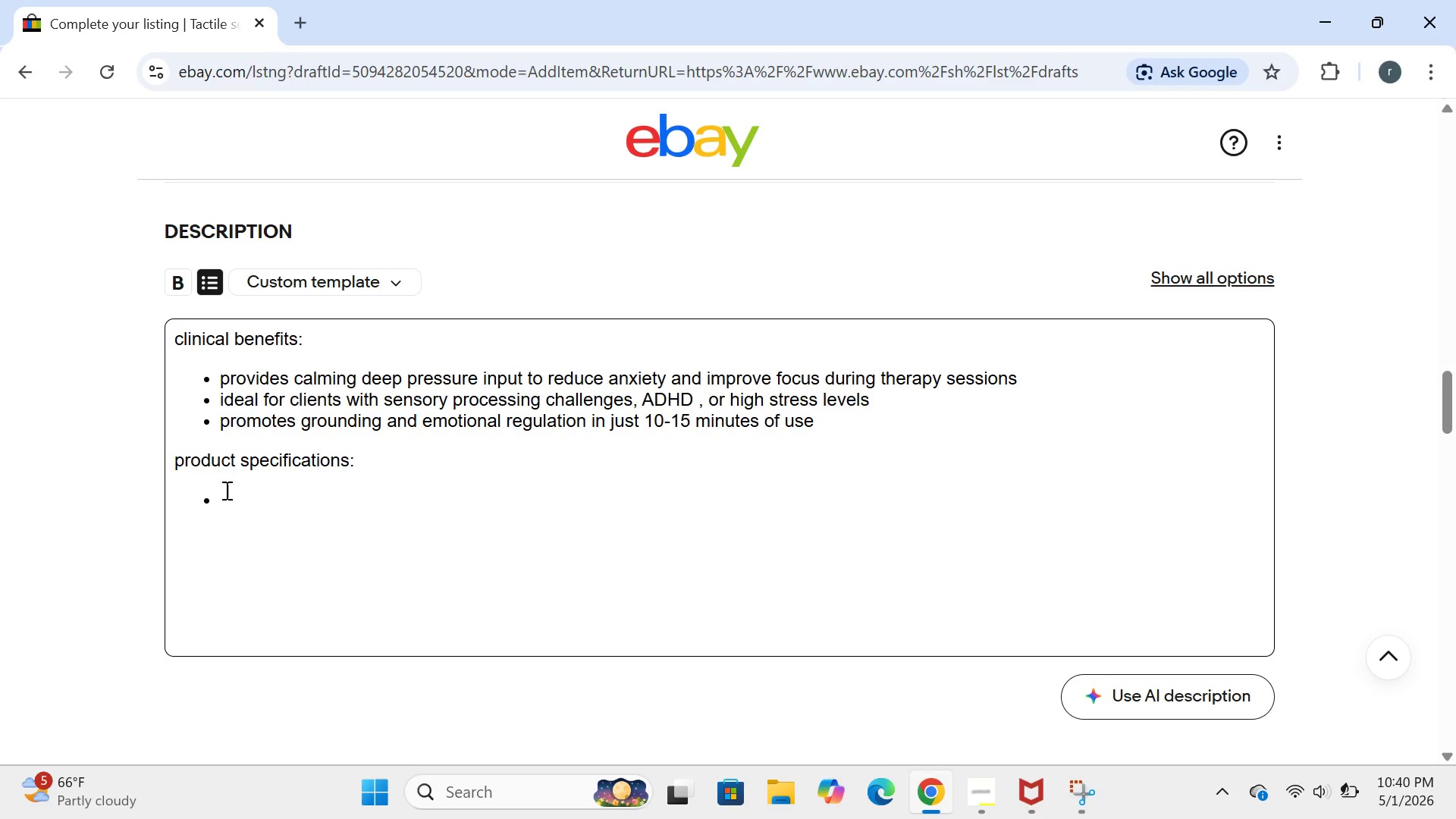 
type(weight:3 lbs '9)
key(Backspace)
key(Backspace)
key(Backspace)
type())
key(Backspace)
type((light enough for lap or shoulder use)
key(Backspace)
type())
 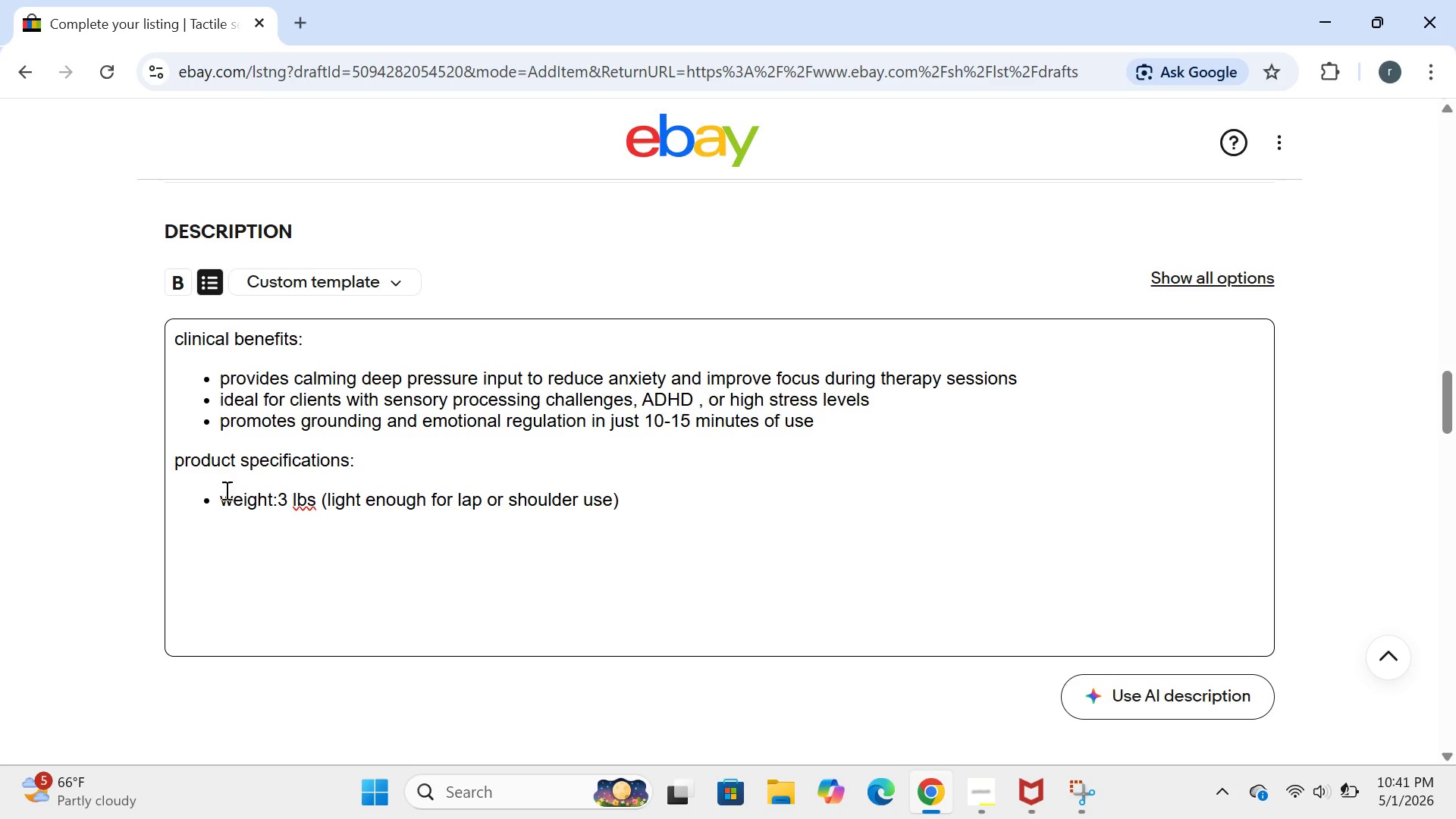 
 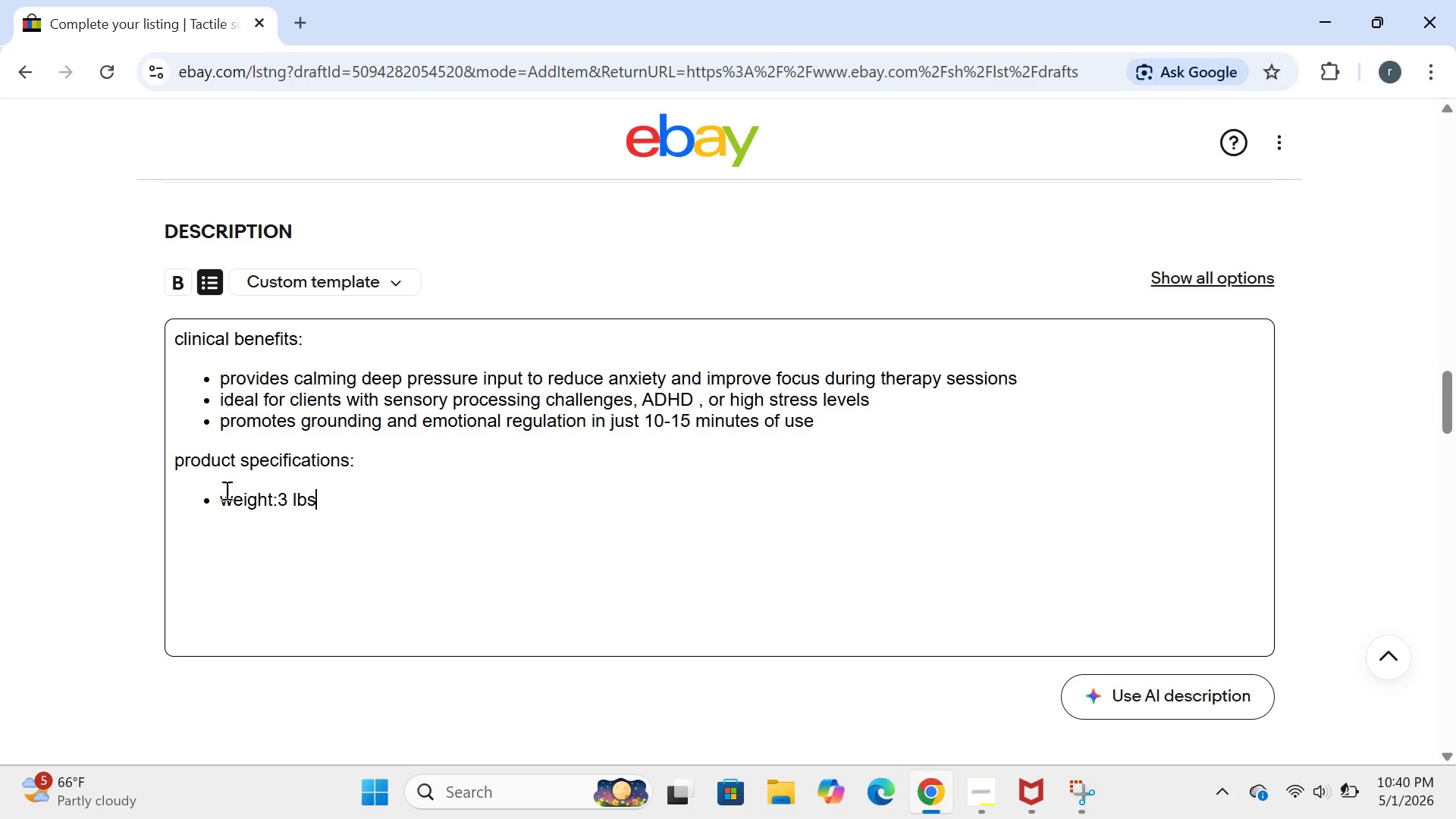 
hold_key(key=Backslash, duration=0.77)
 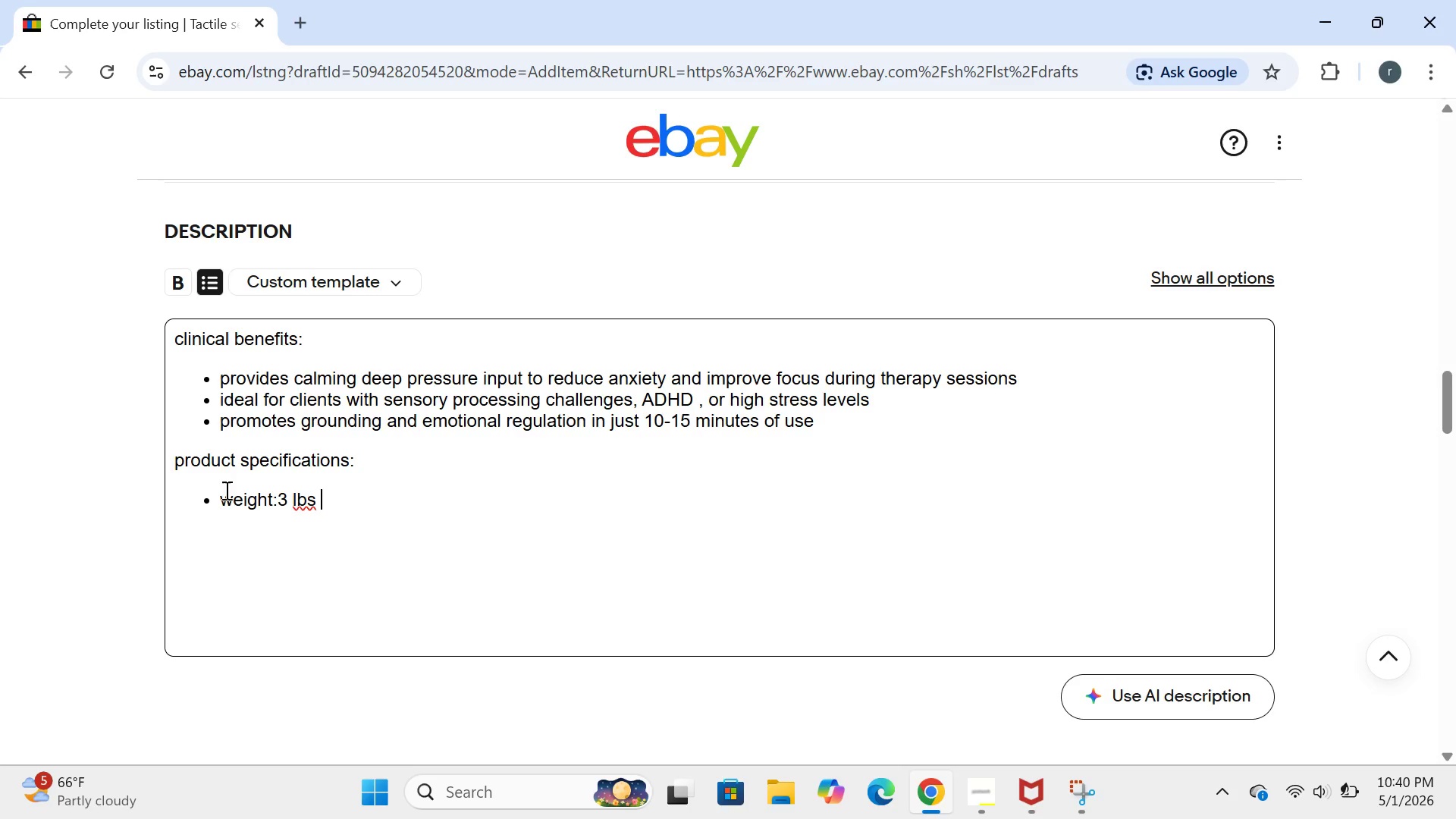 
hold_key(key=Backslash, duration=0.45)
 